 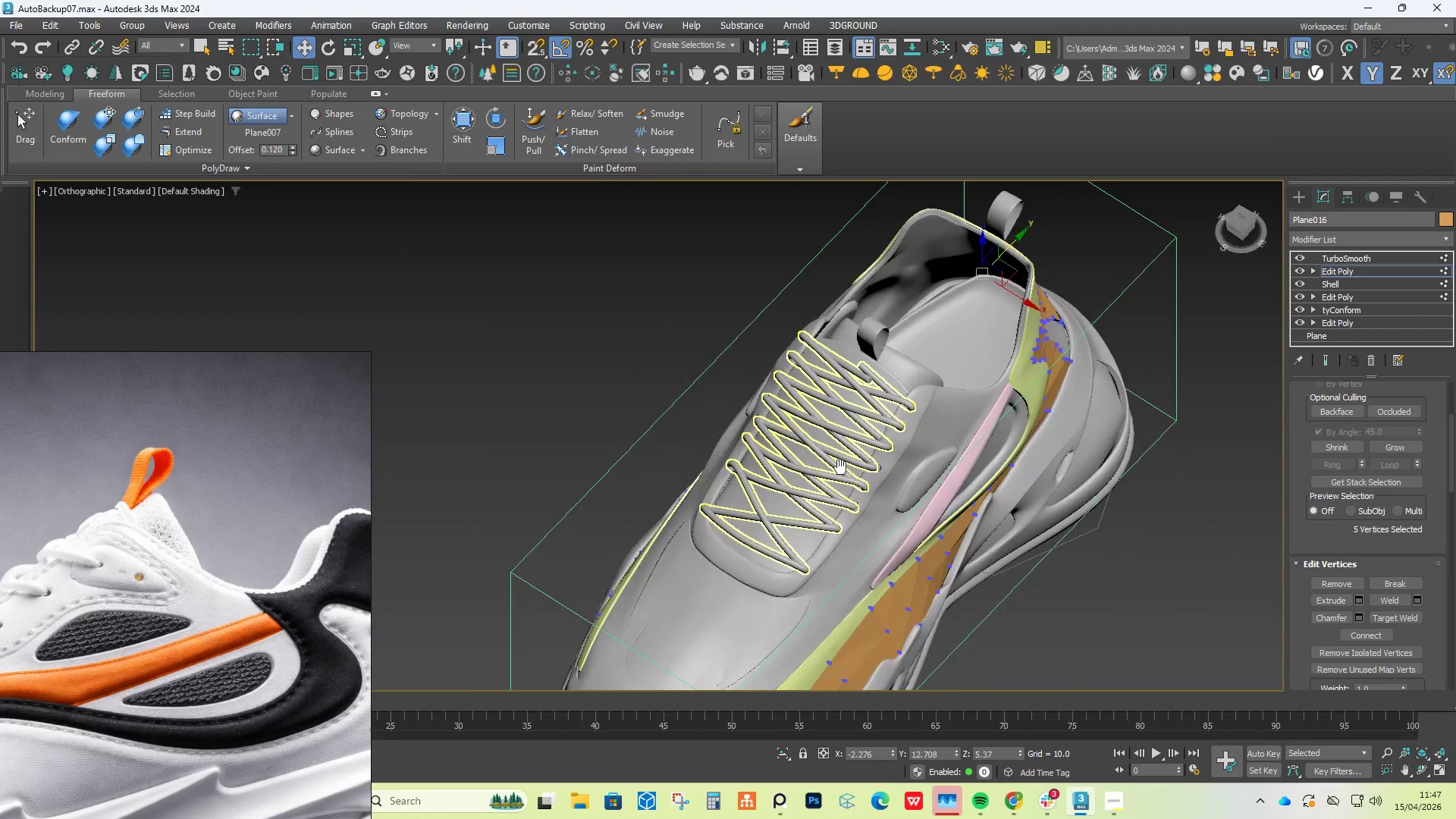 
scroll: coordinate [885, 535], scroll_direction: up, amount: 1.0
 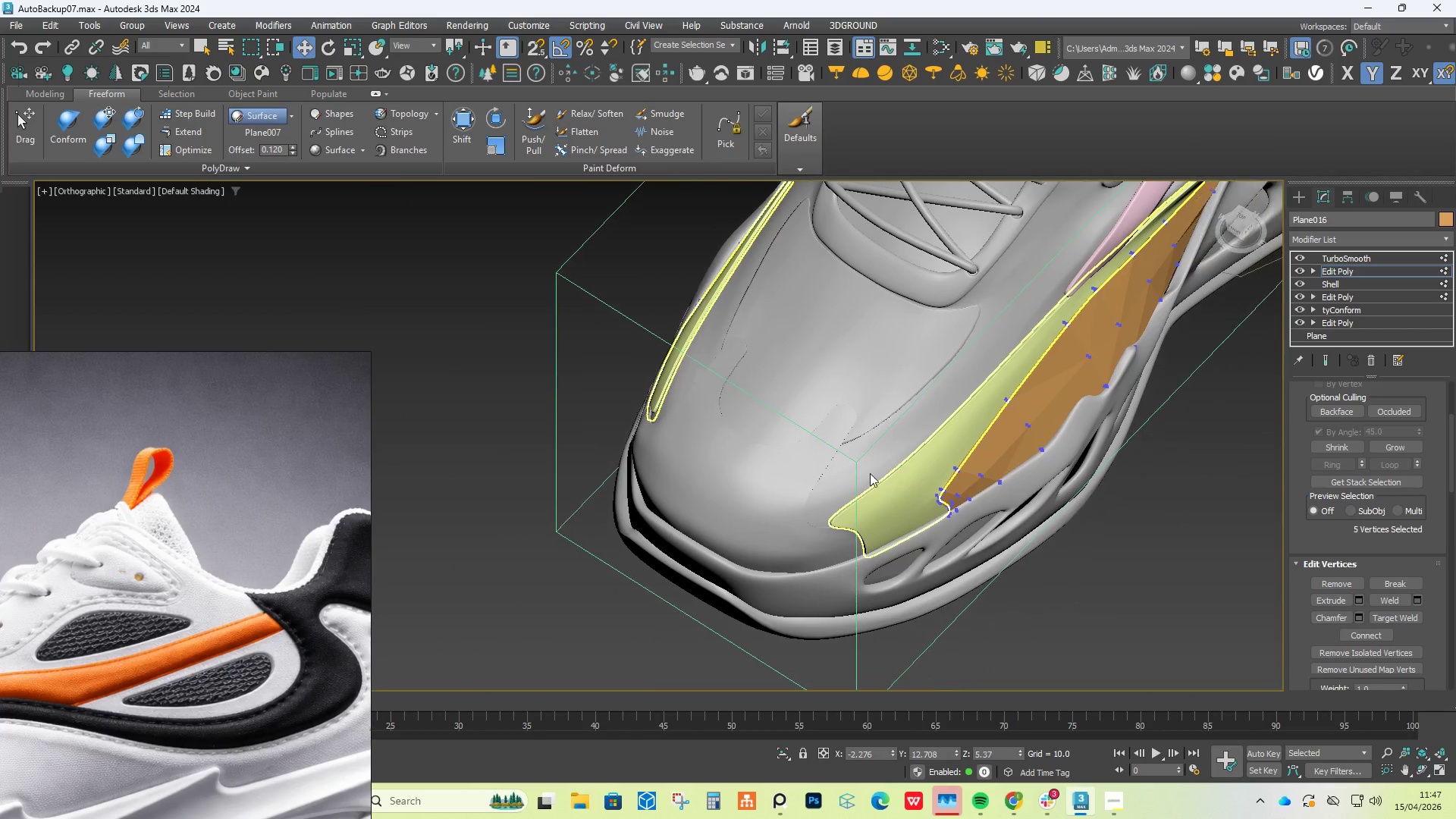 
scroll: coordinate [918, 474], scroll_direction: down, amount: 1.0
 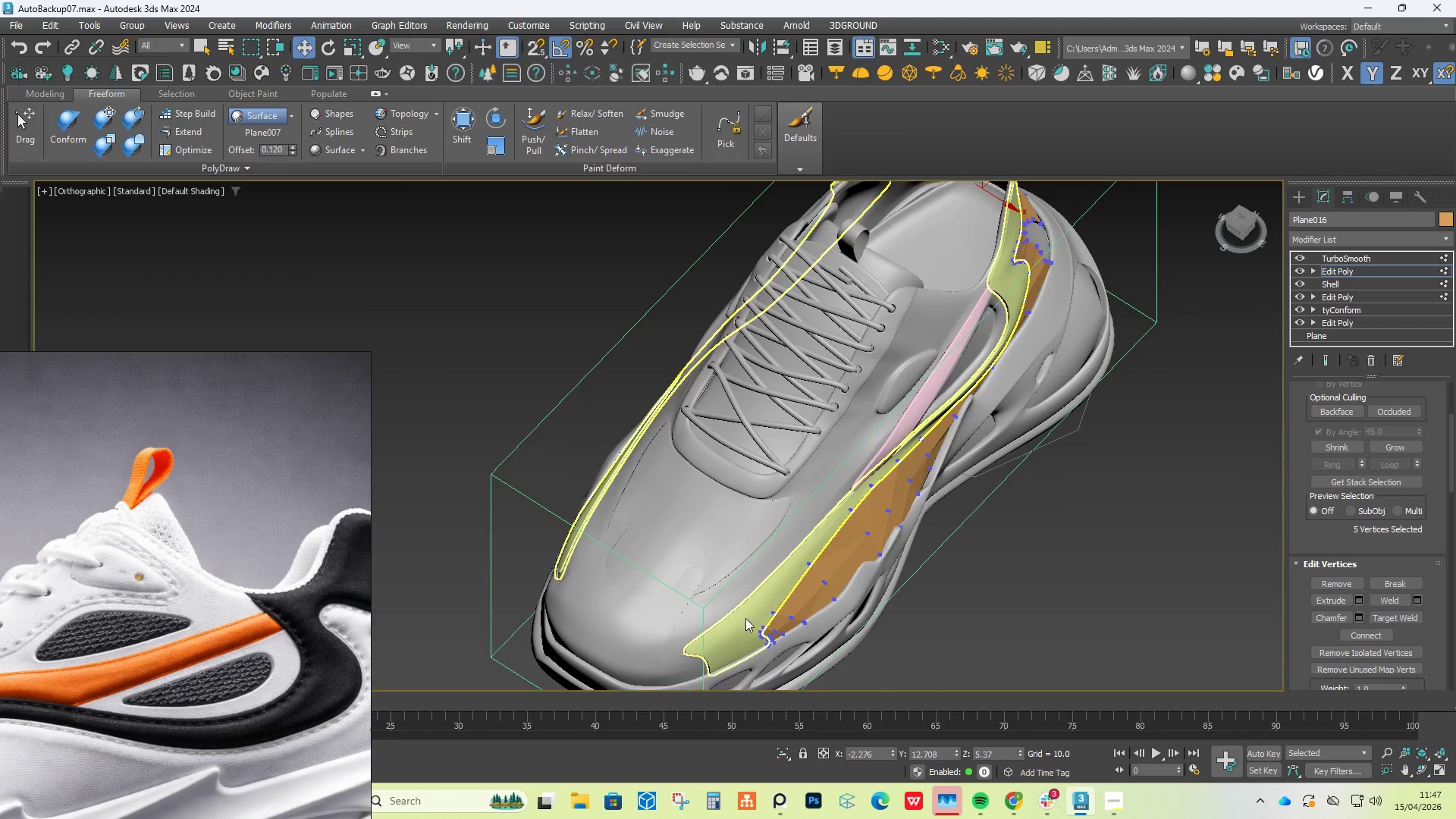 
hold_key(key=AltLeft, duration=0.5)
 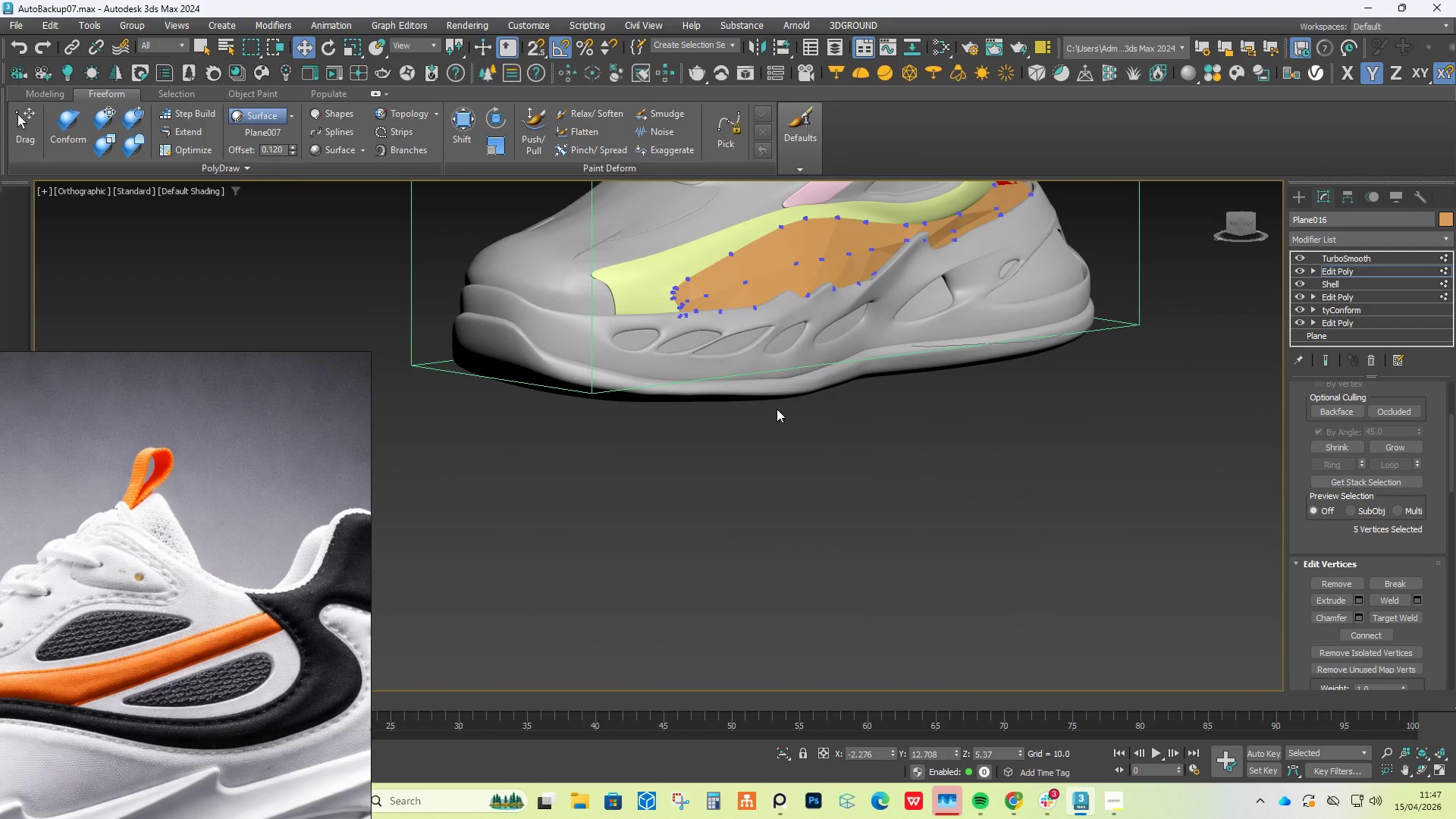 
scroll: coordinate [777, 409], scroll_direction: down, amount: 1.0
 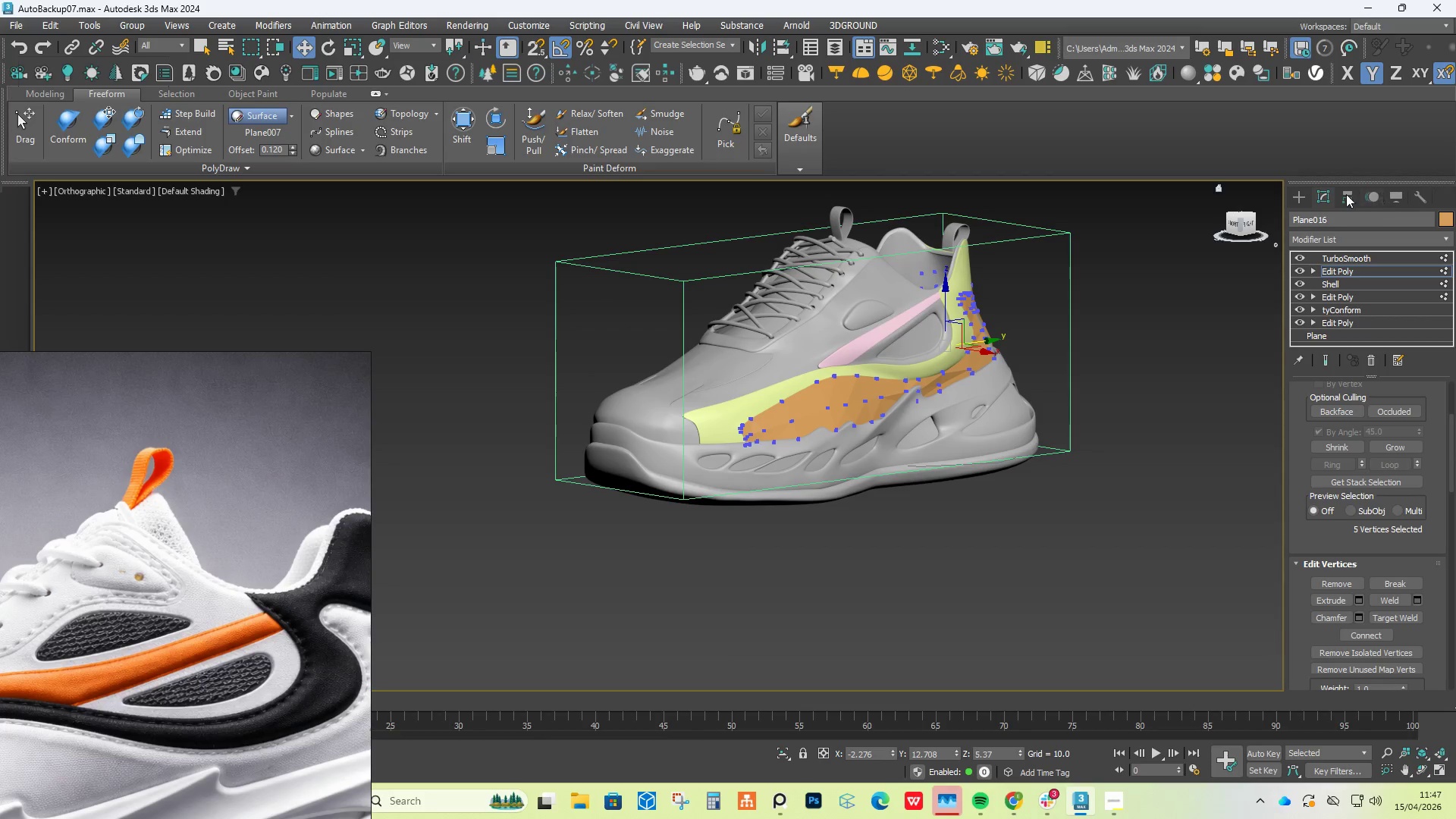 
left_click([1303, 198])
 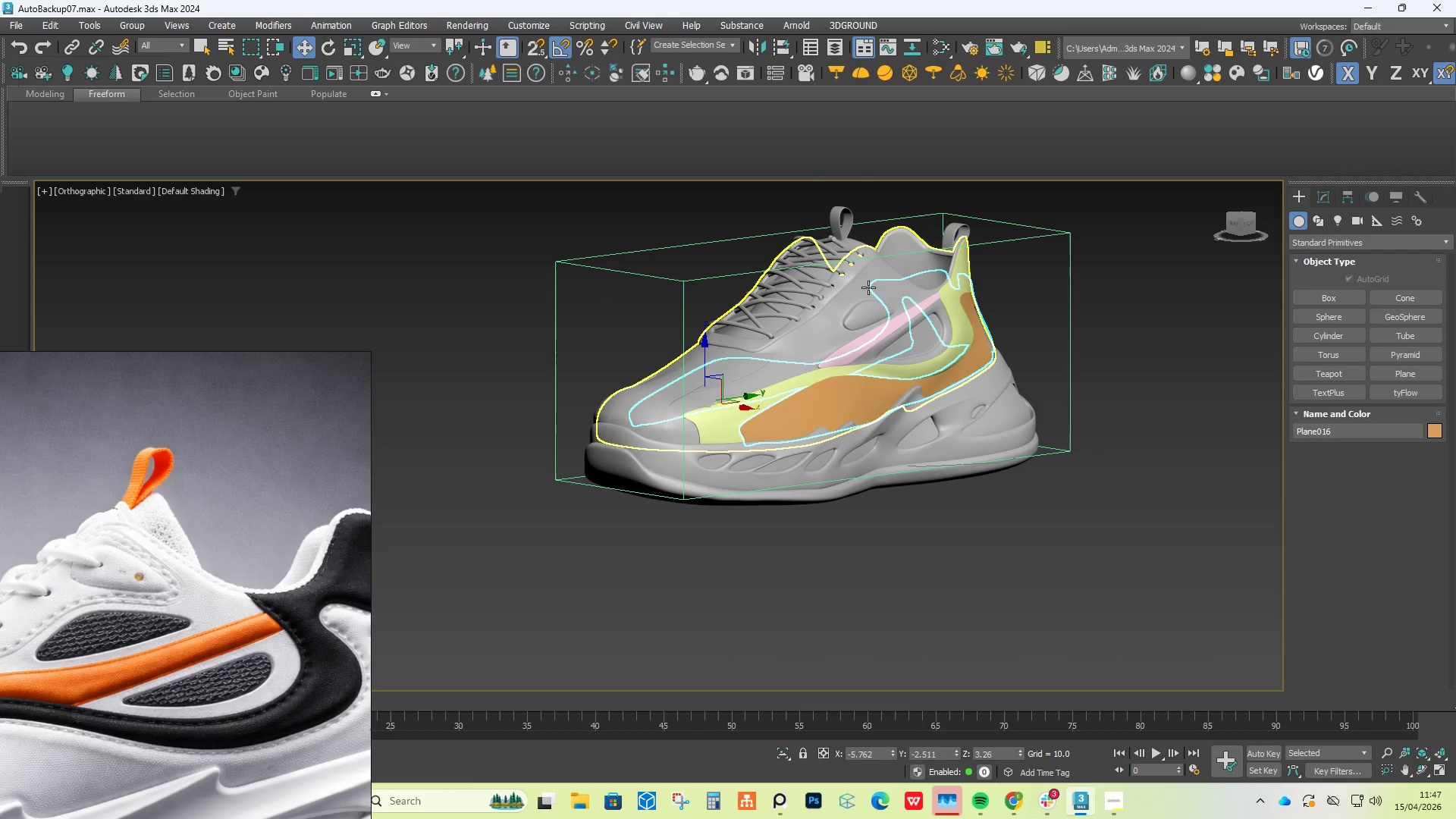 
left_click([868, 287])
 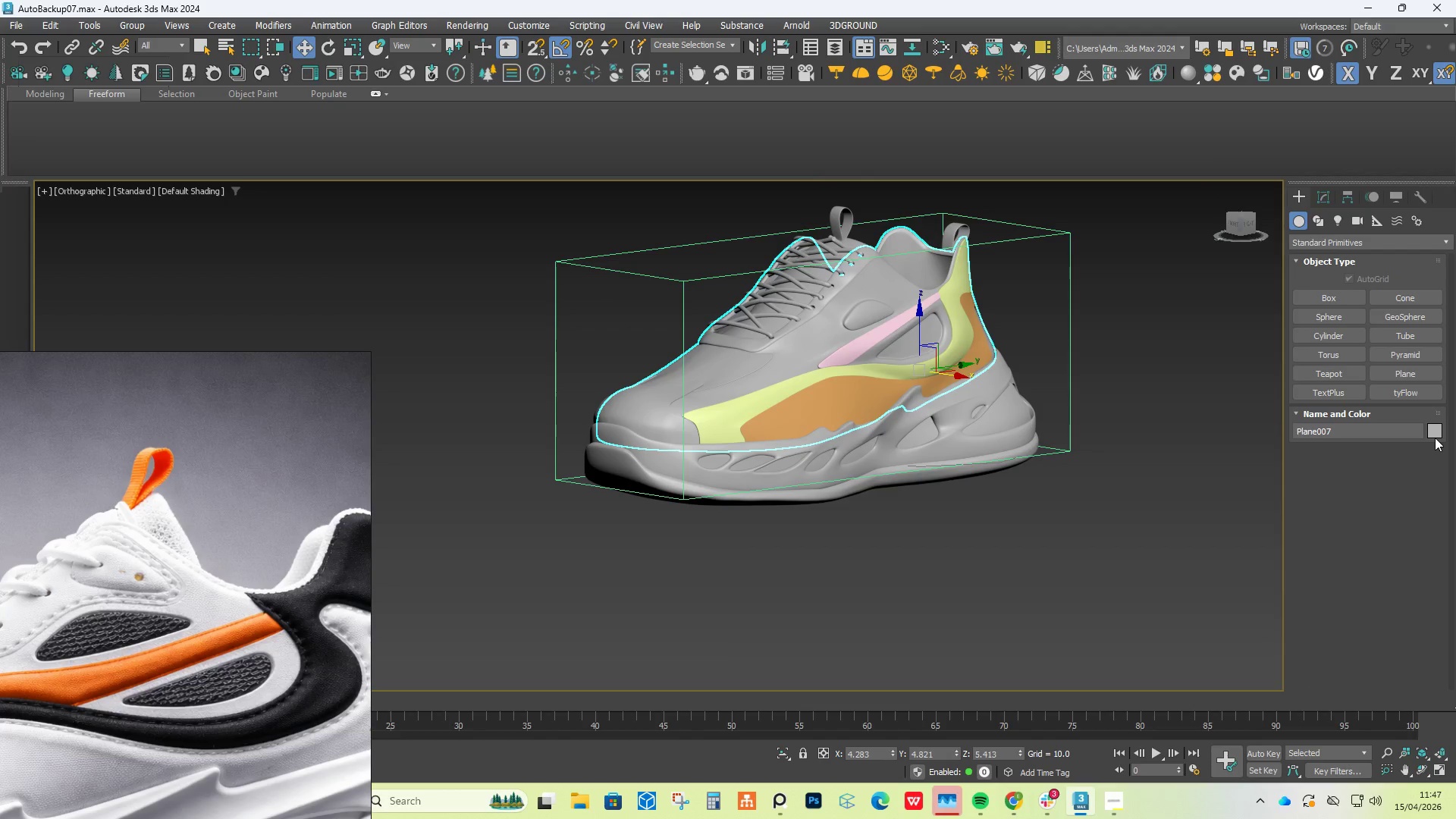 
double_click([1436, 431])
 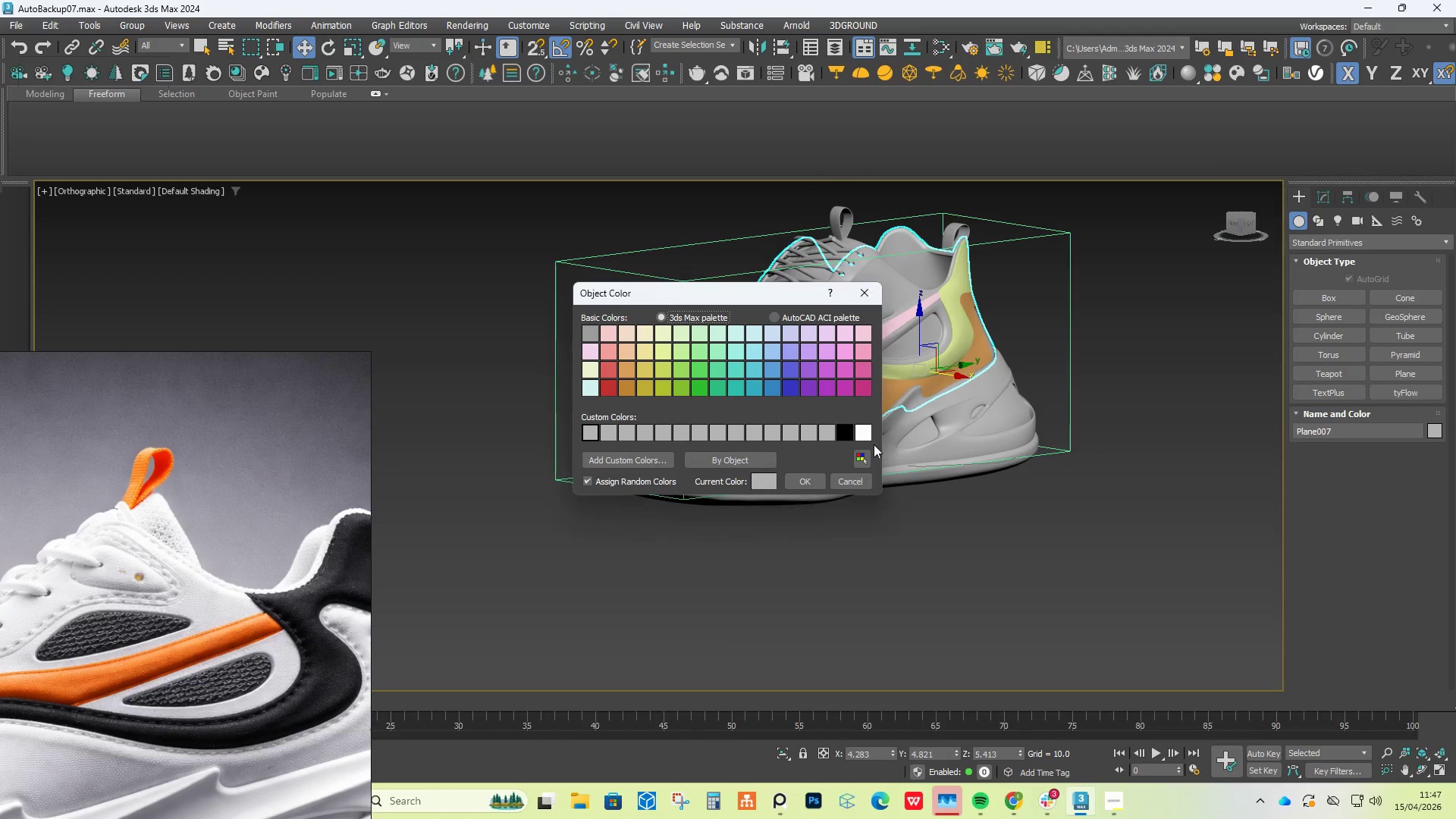 
left_click([865, 436])
 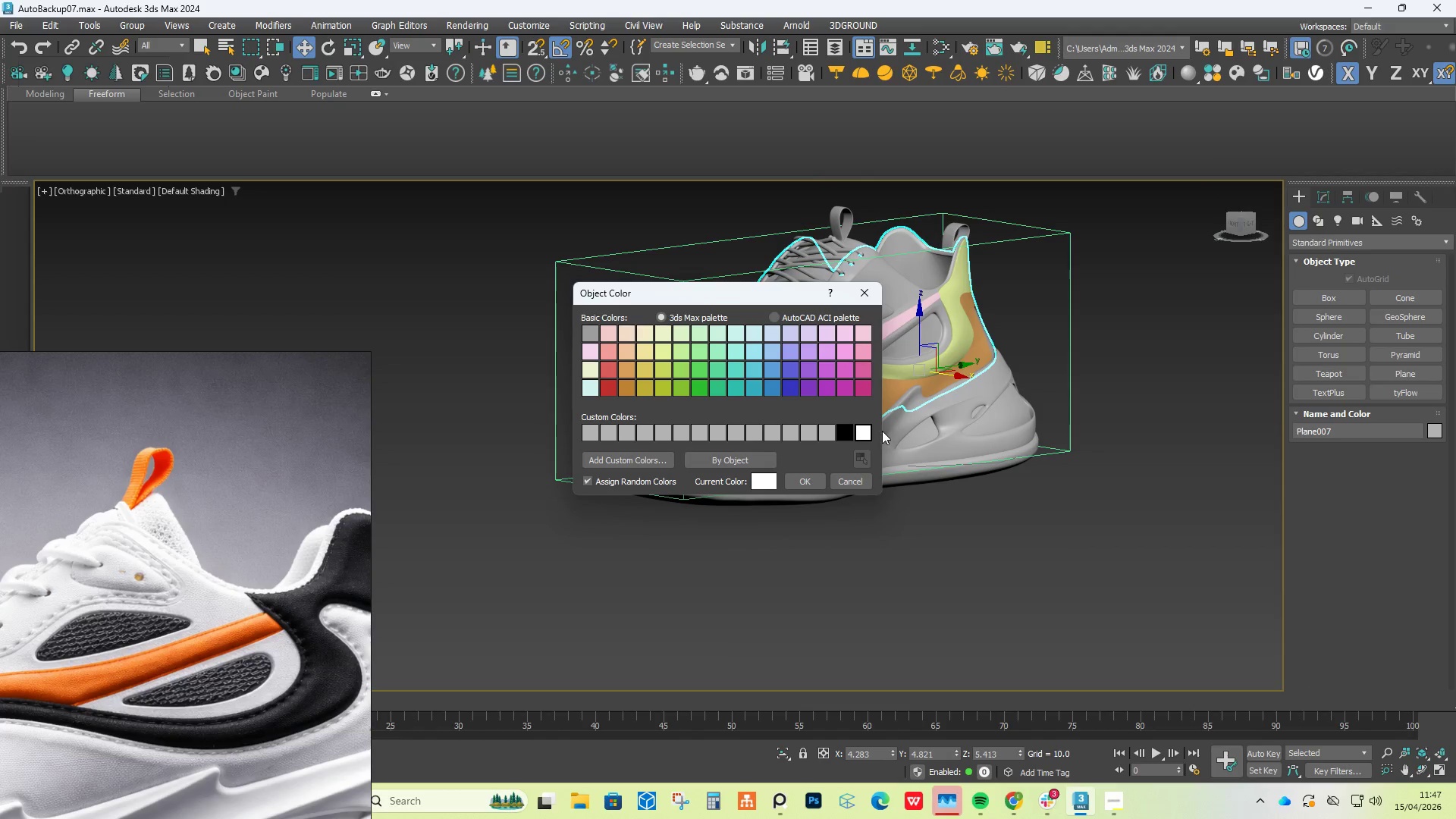 
left_click([865, 434])
 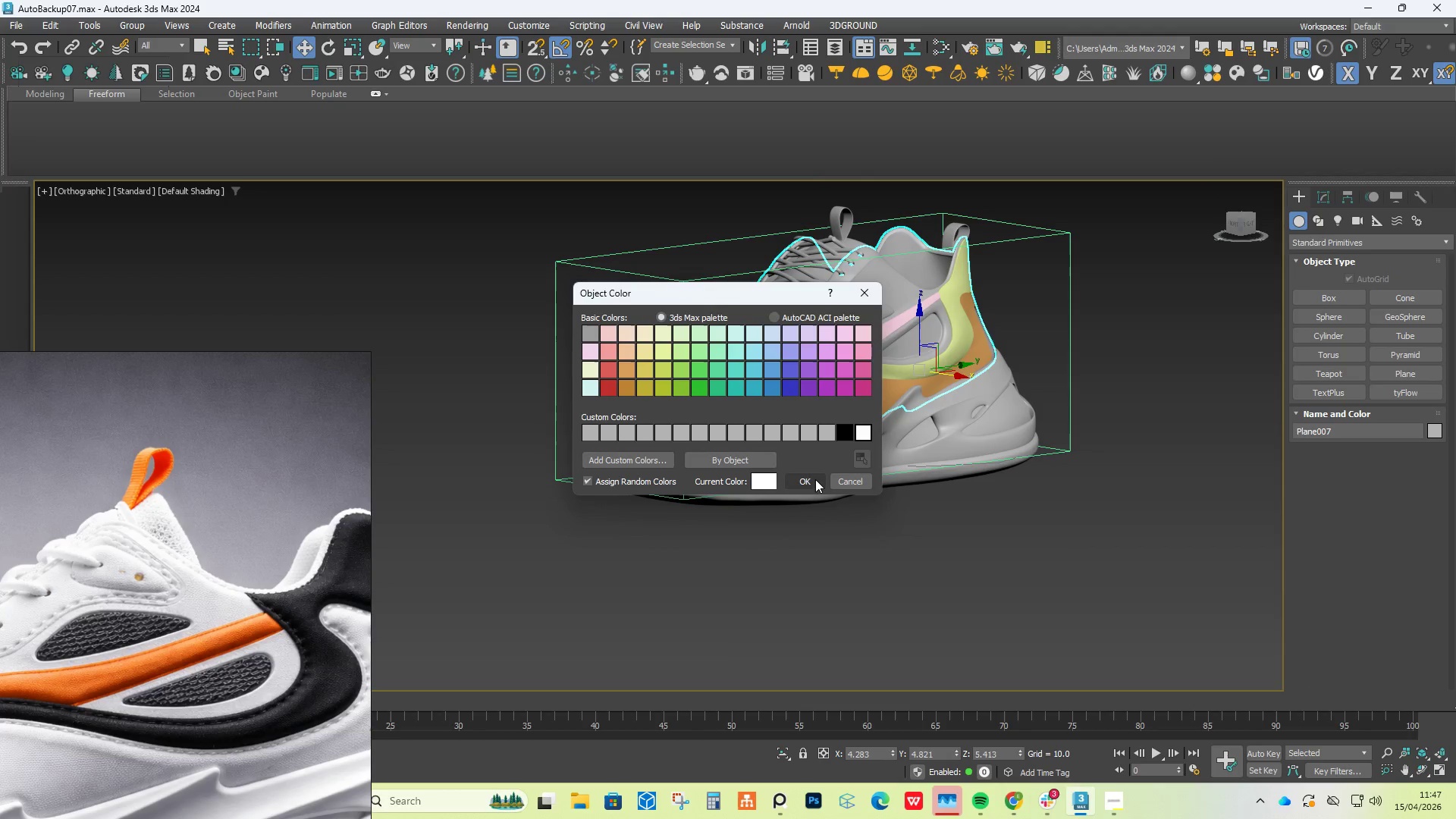 
left_click([815, 479])
 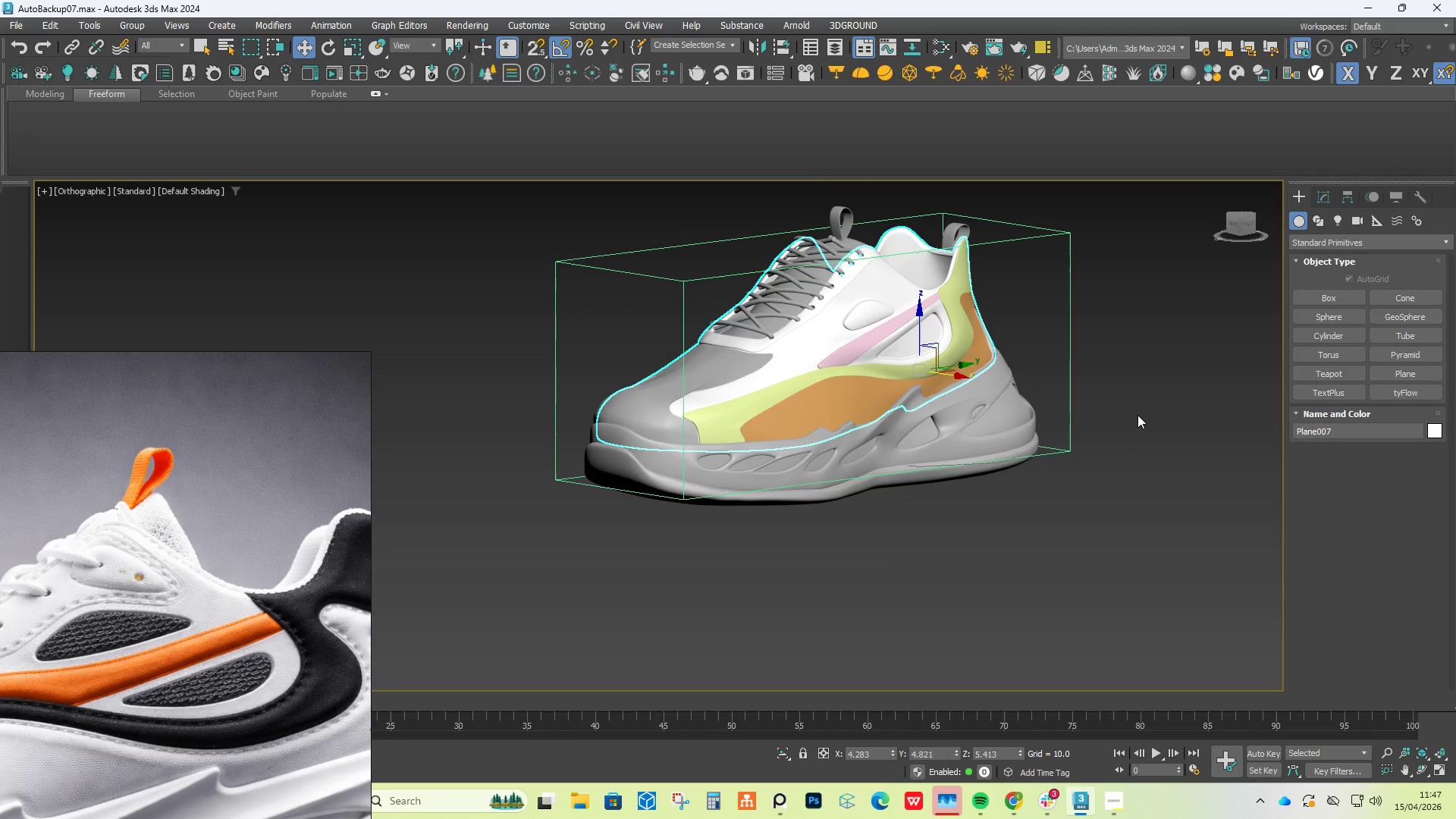 
left_click([1138, 414])
 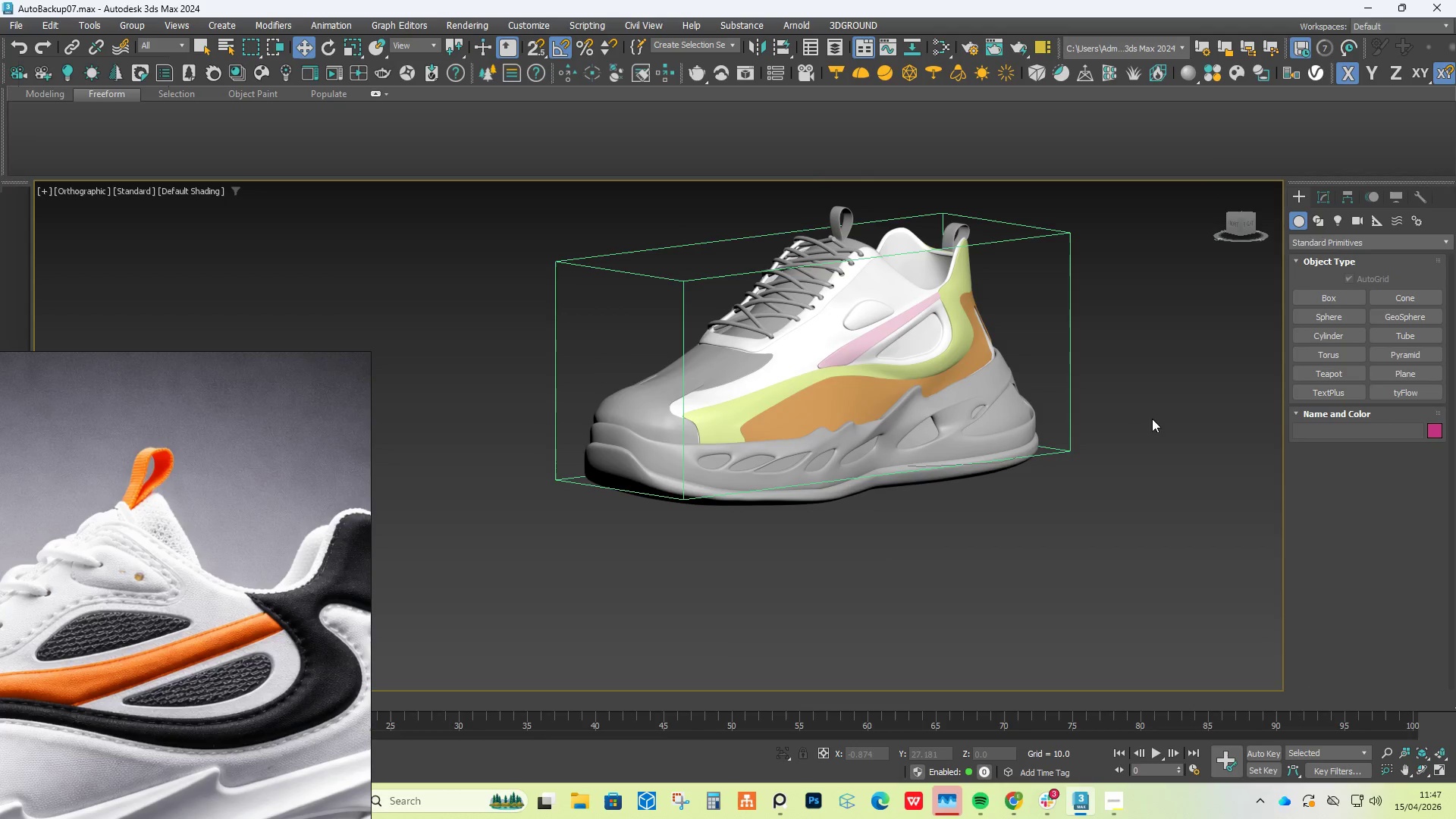 
hold_key(key=AltLeft, duration=0.56)
 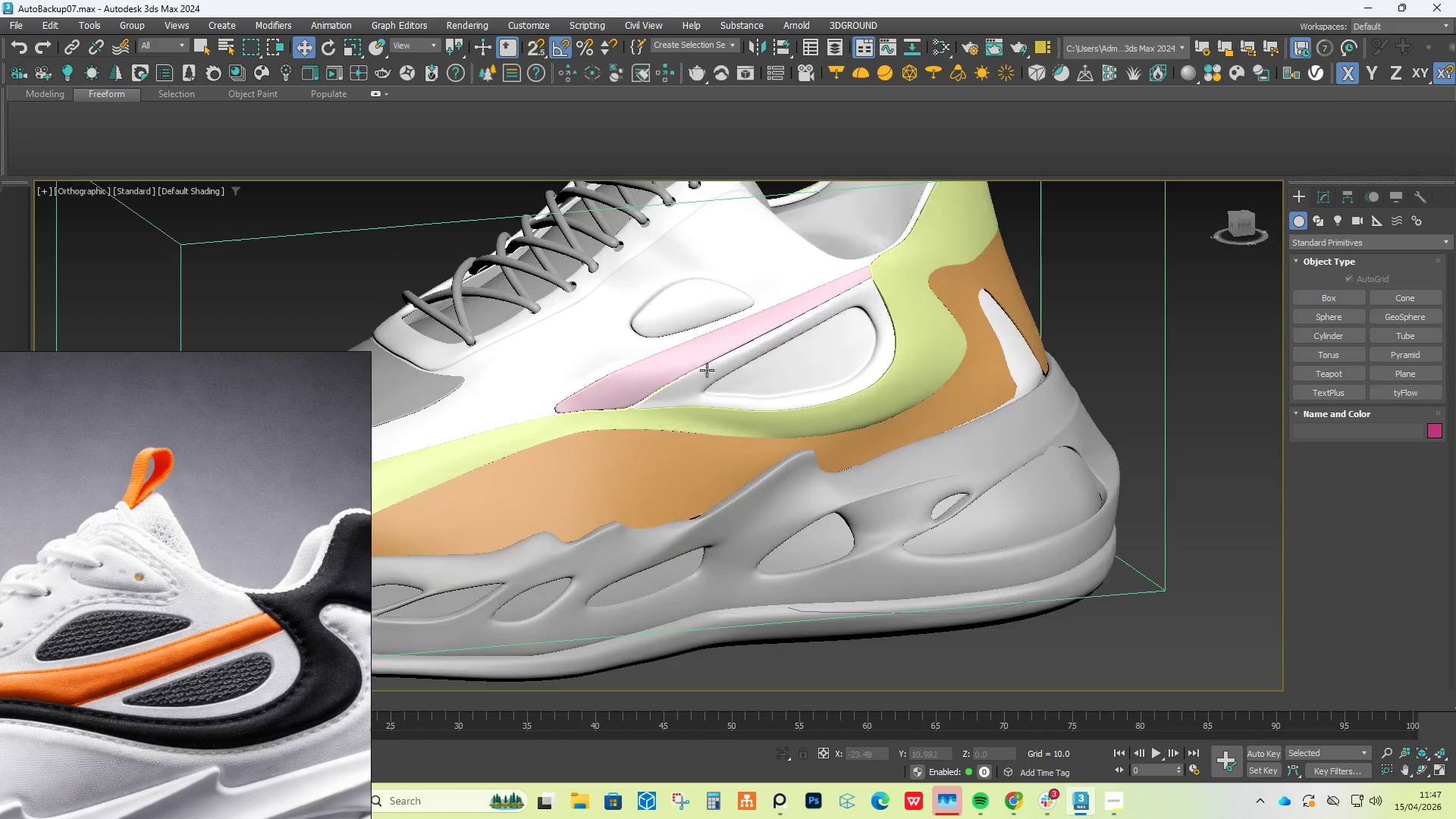 
hold_key(key=AltLeft, duration=20.73)
scroll: coordinate [704, 364], scroll_direction: up, amount: 2.0
 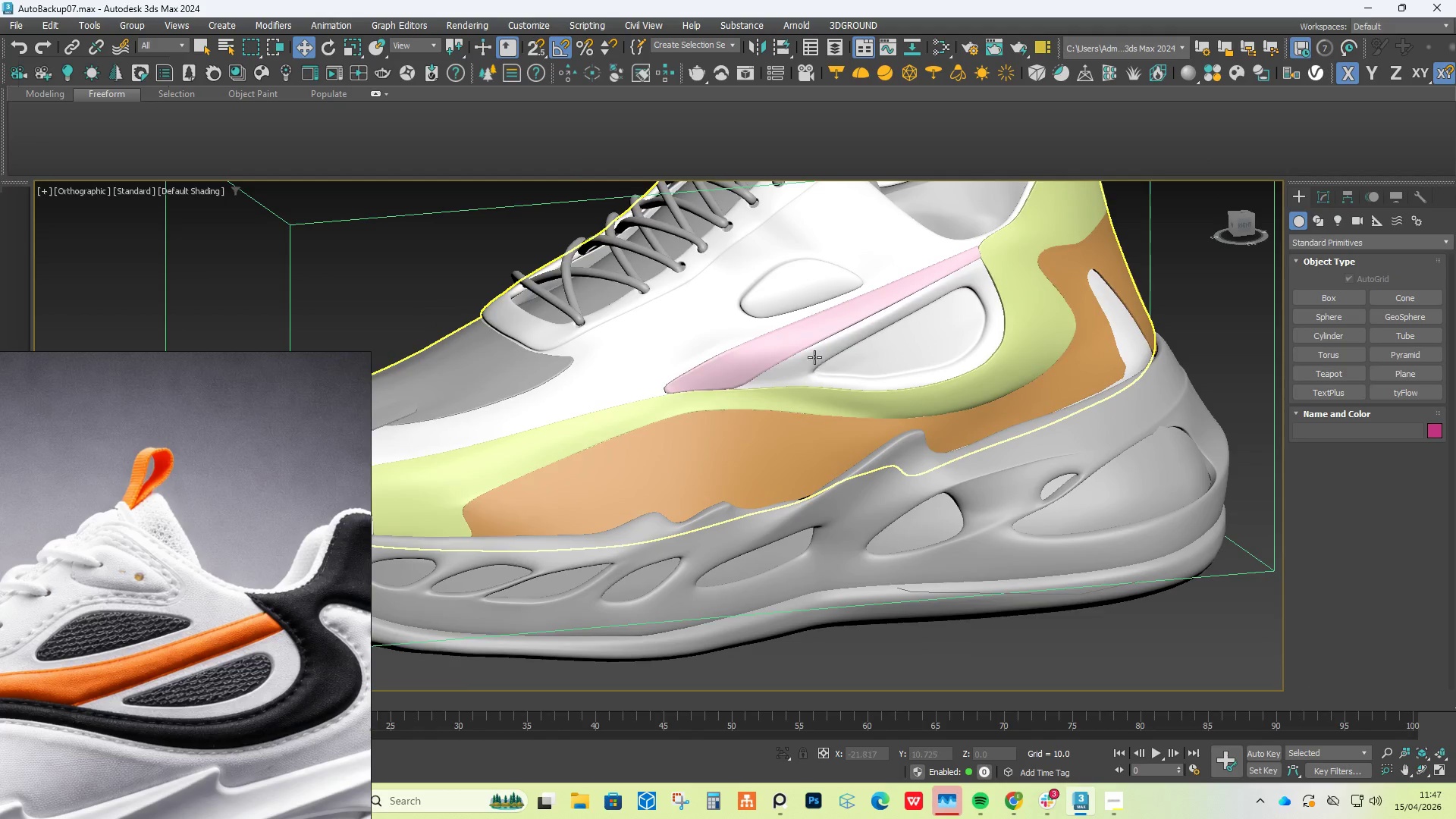 
left_click([801, 348])
 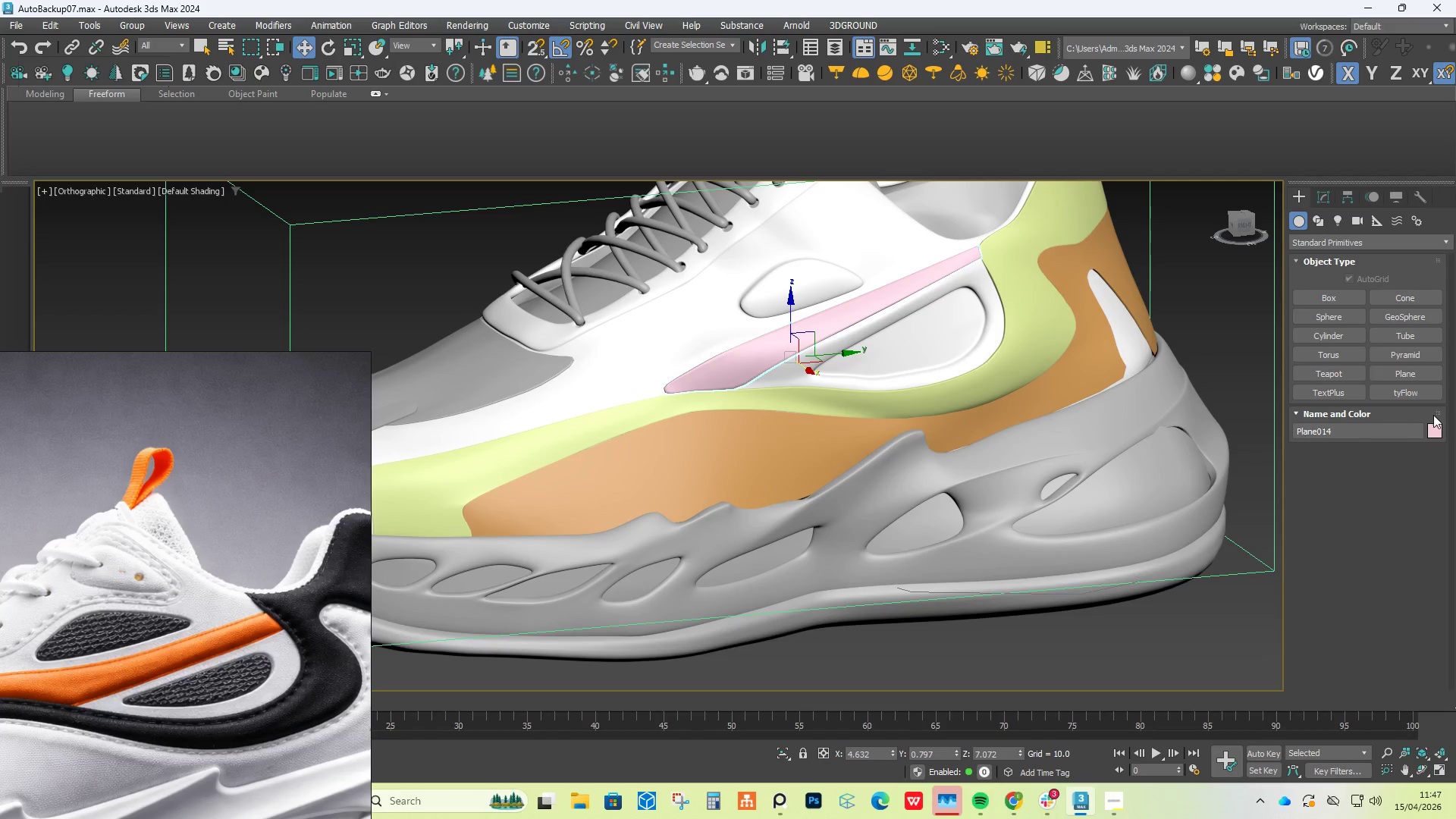 
left_click([1436, 427])
 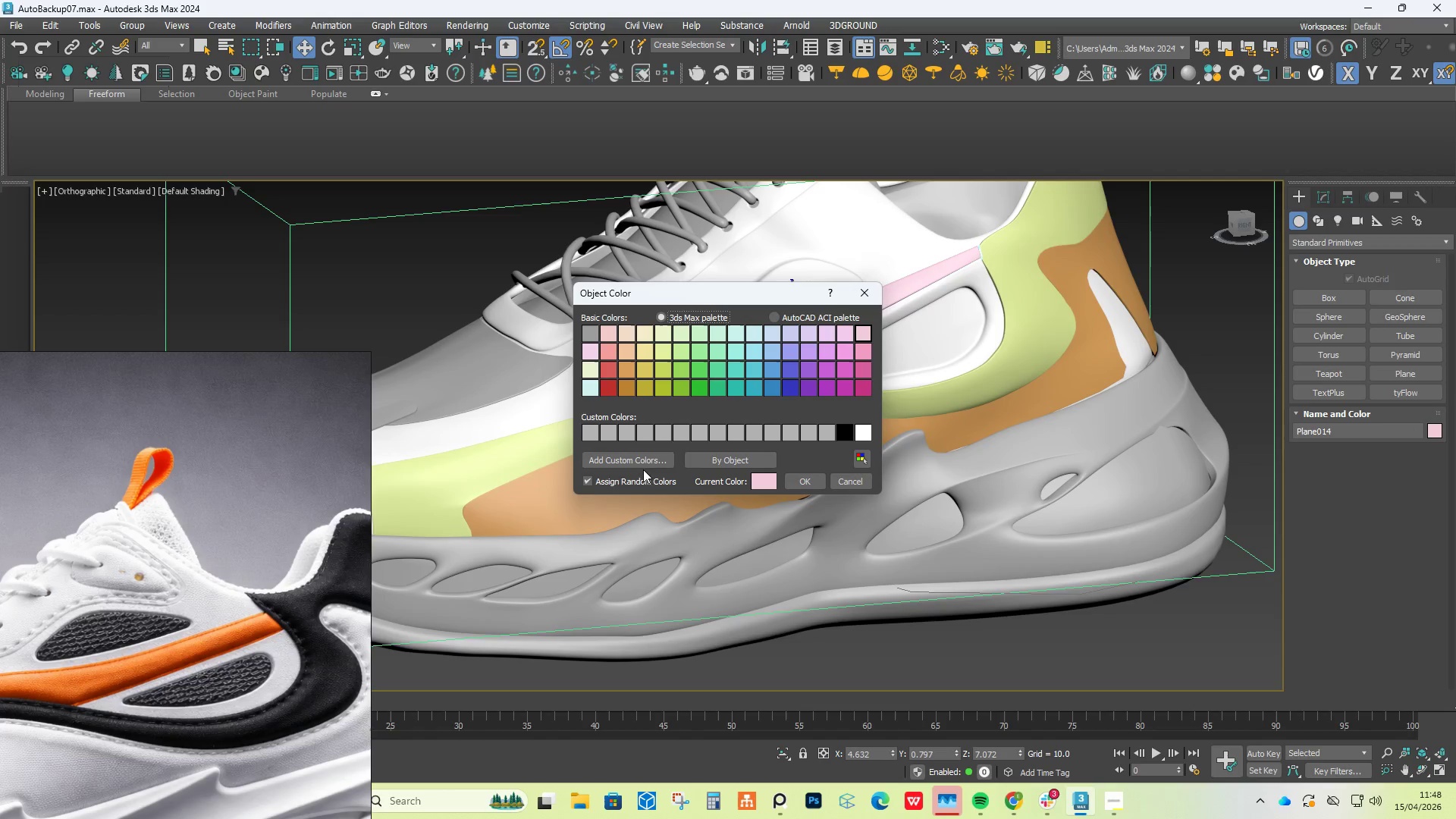 
left_click([624, 390])
 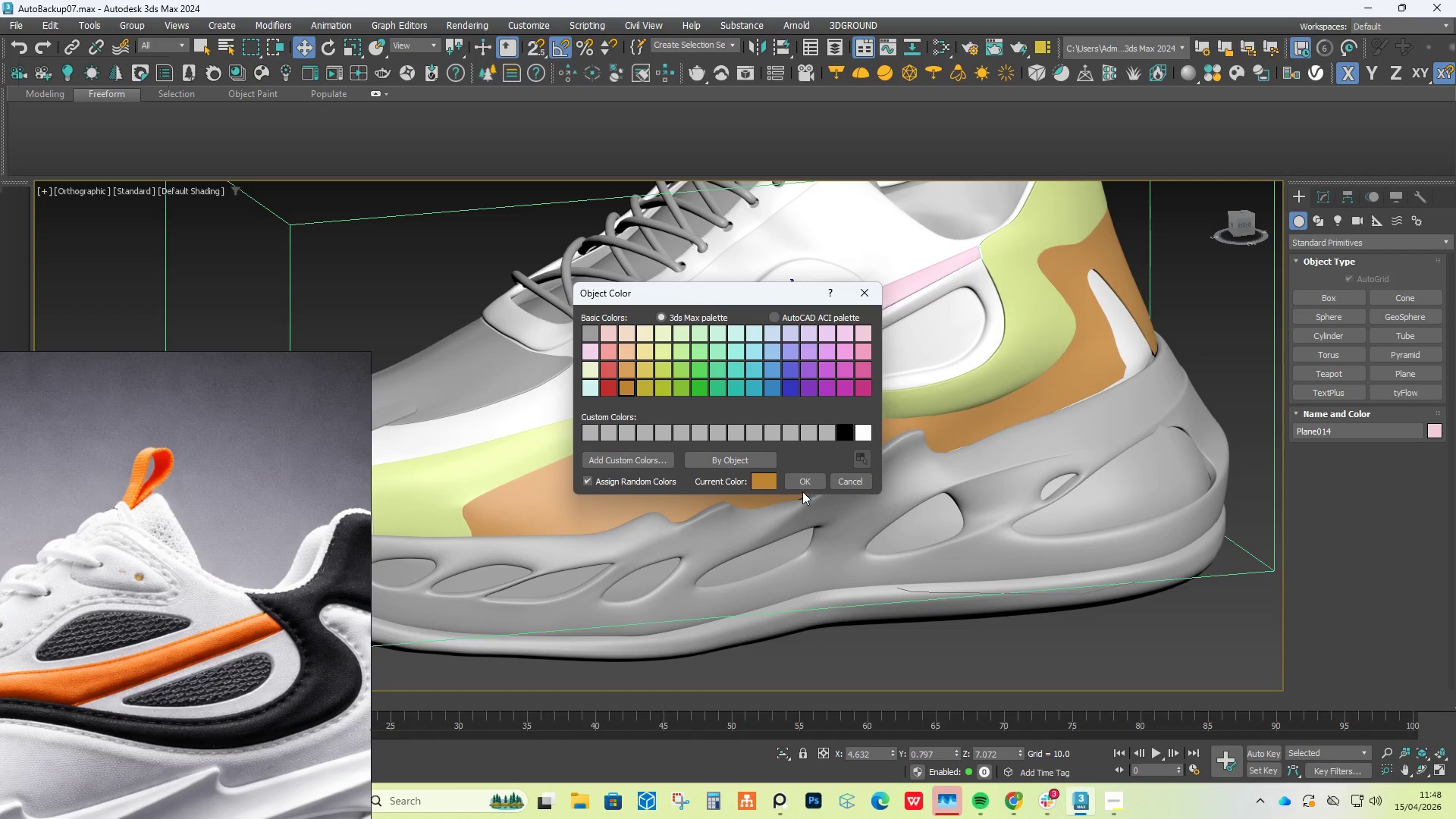 
left_click([805, 482])
 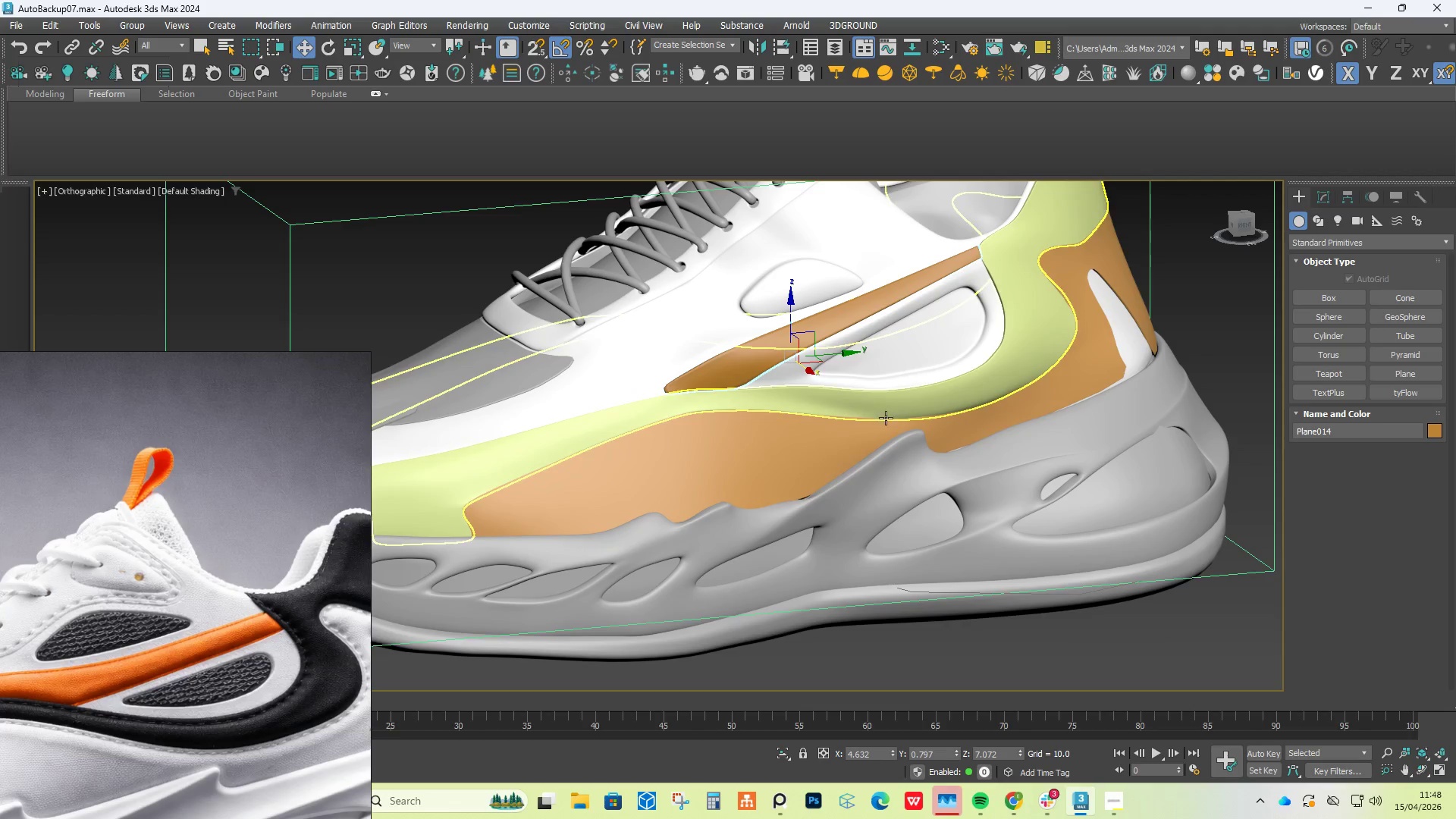 
left_click([962, 435])
 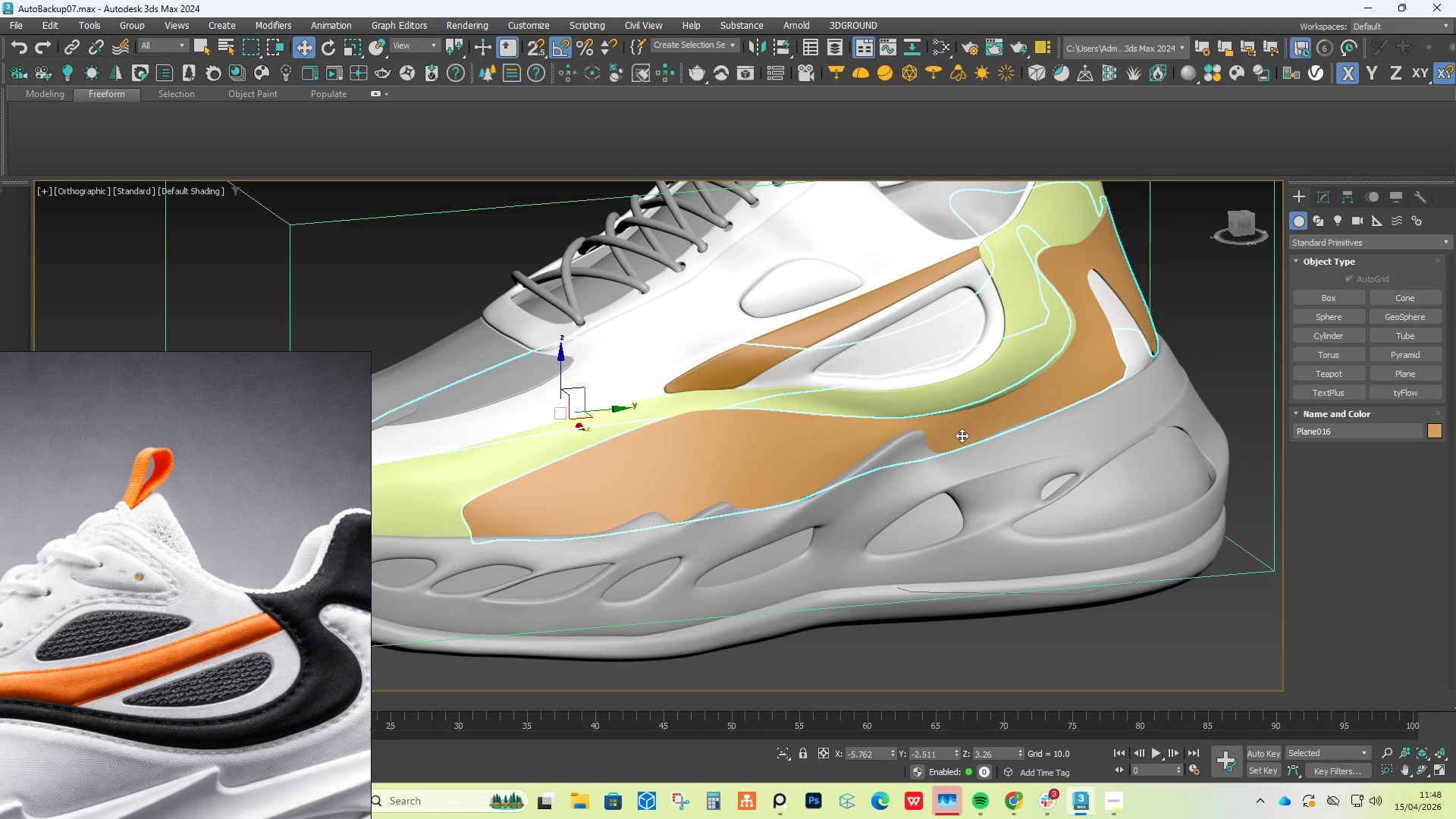 
left_click([1005, 373])
 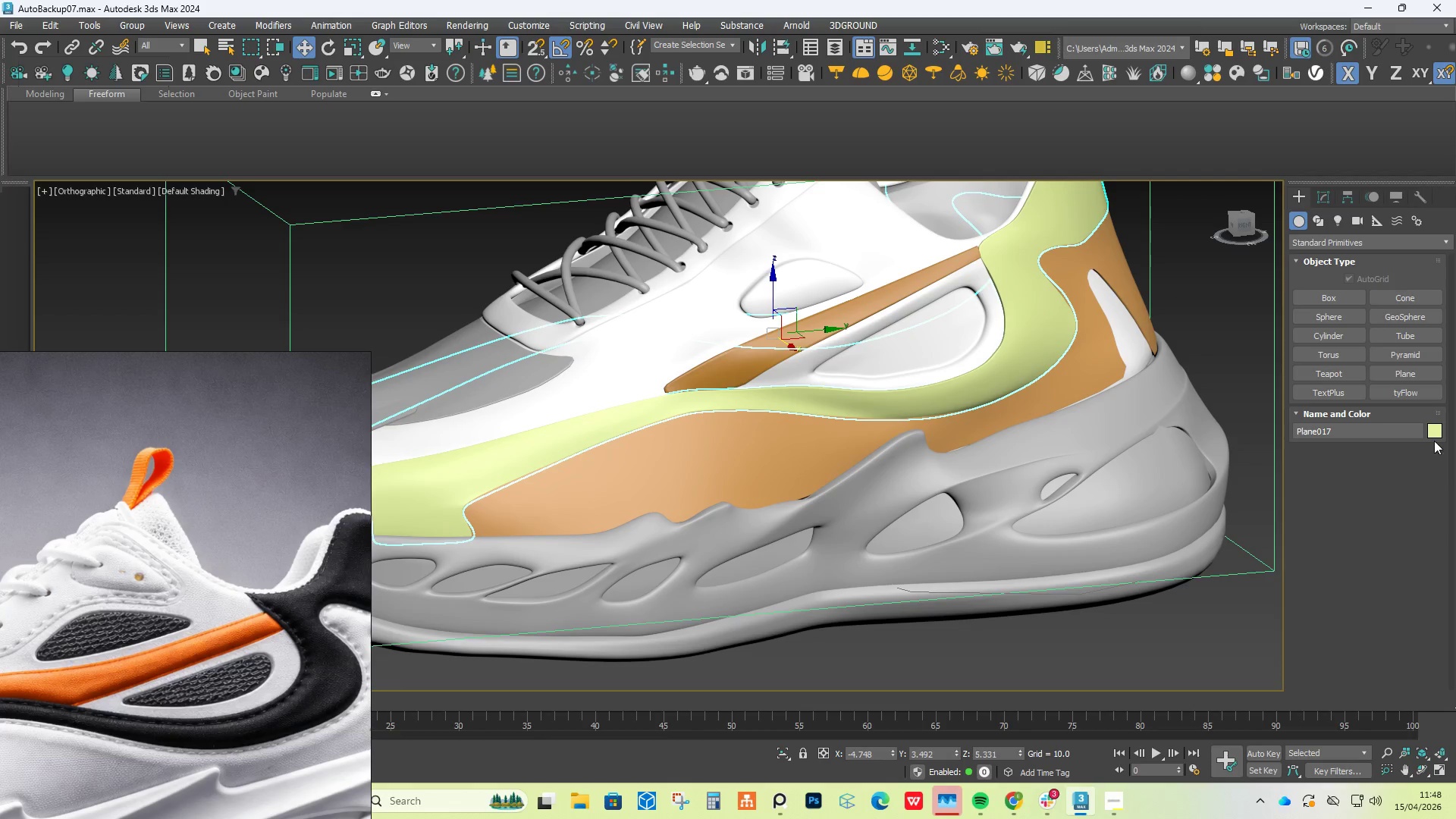 
left_click([1434, 431])
 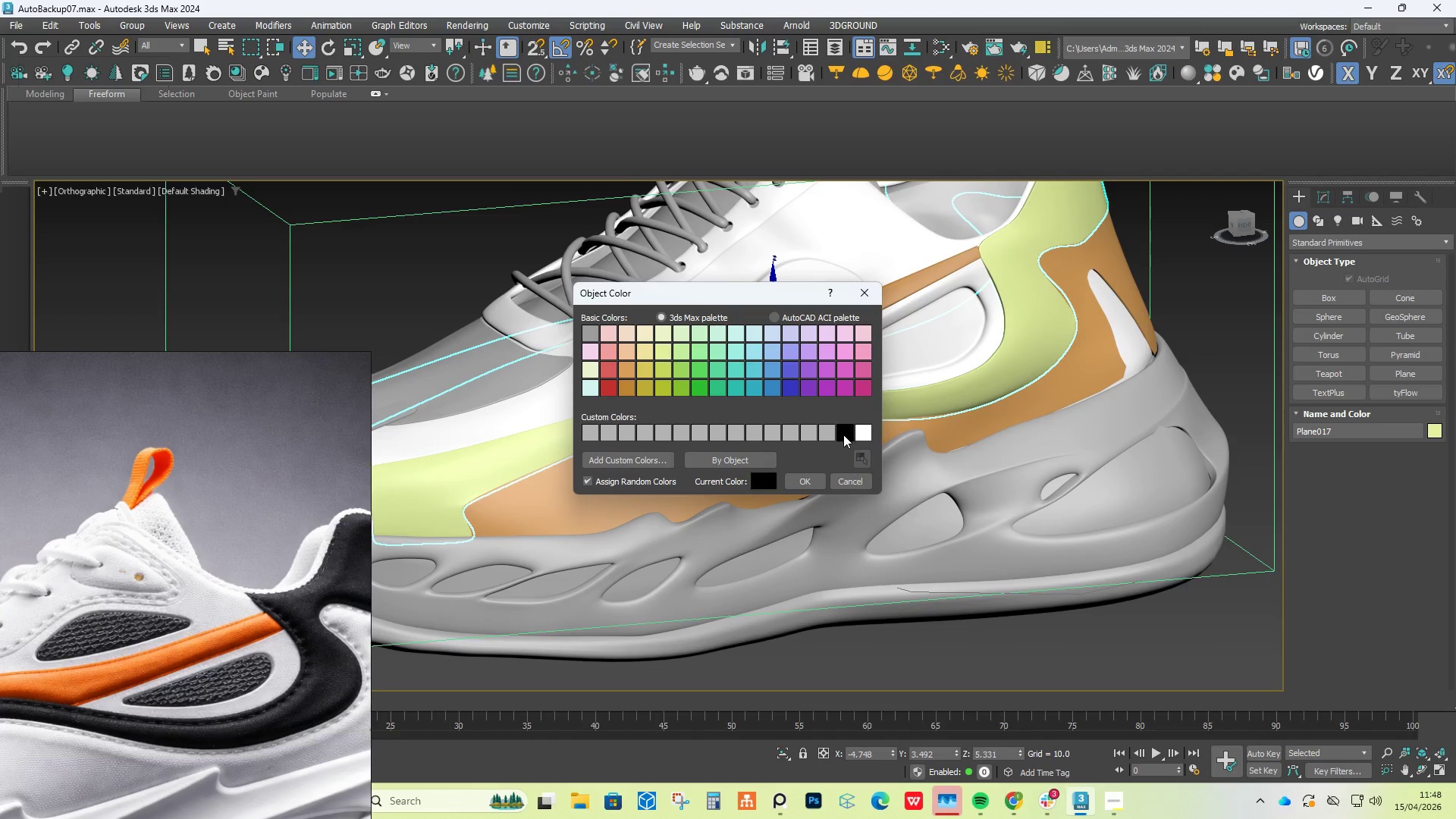 
left_click([801, 480])
 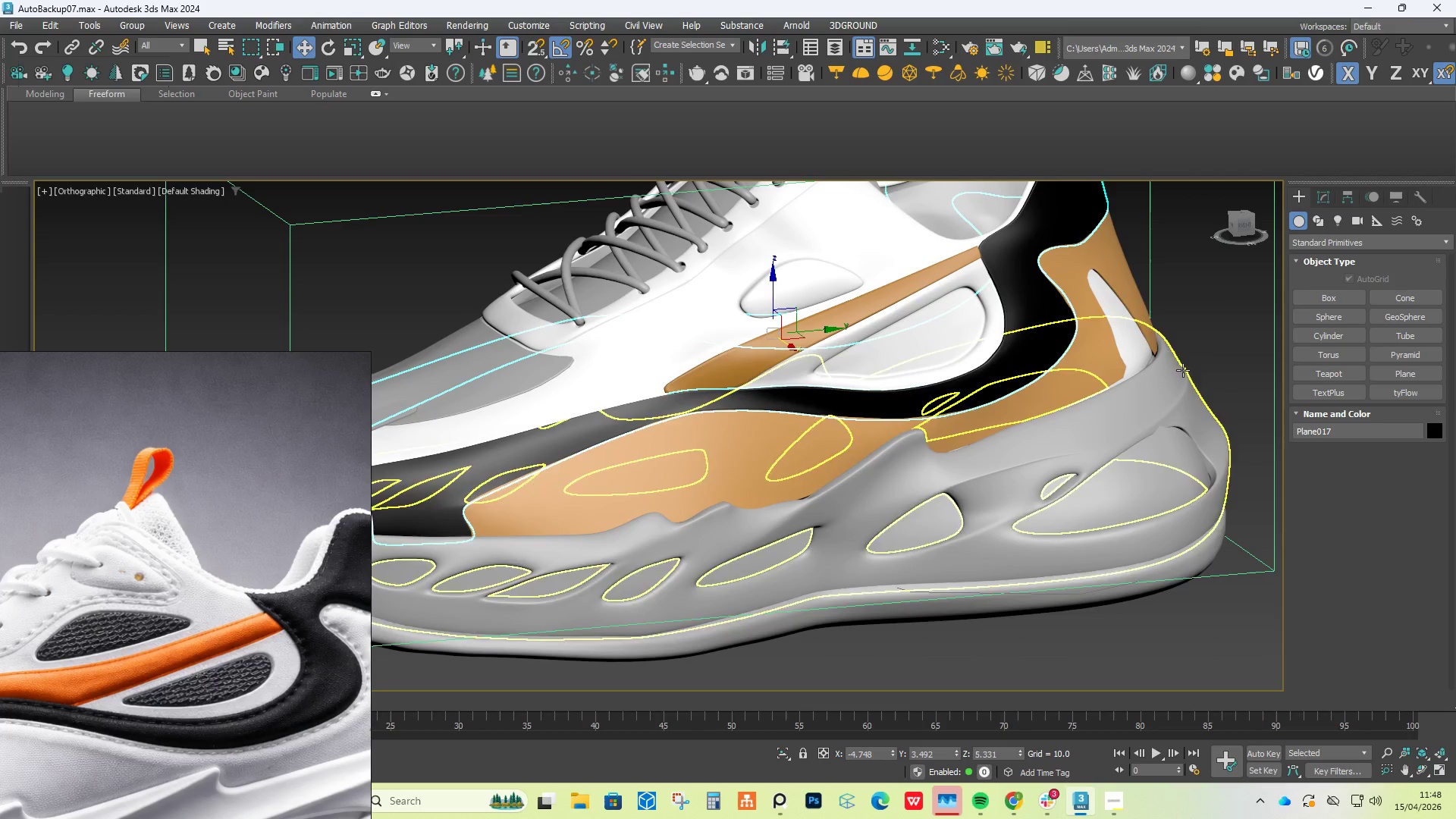 
left_click([1235, 324])
 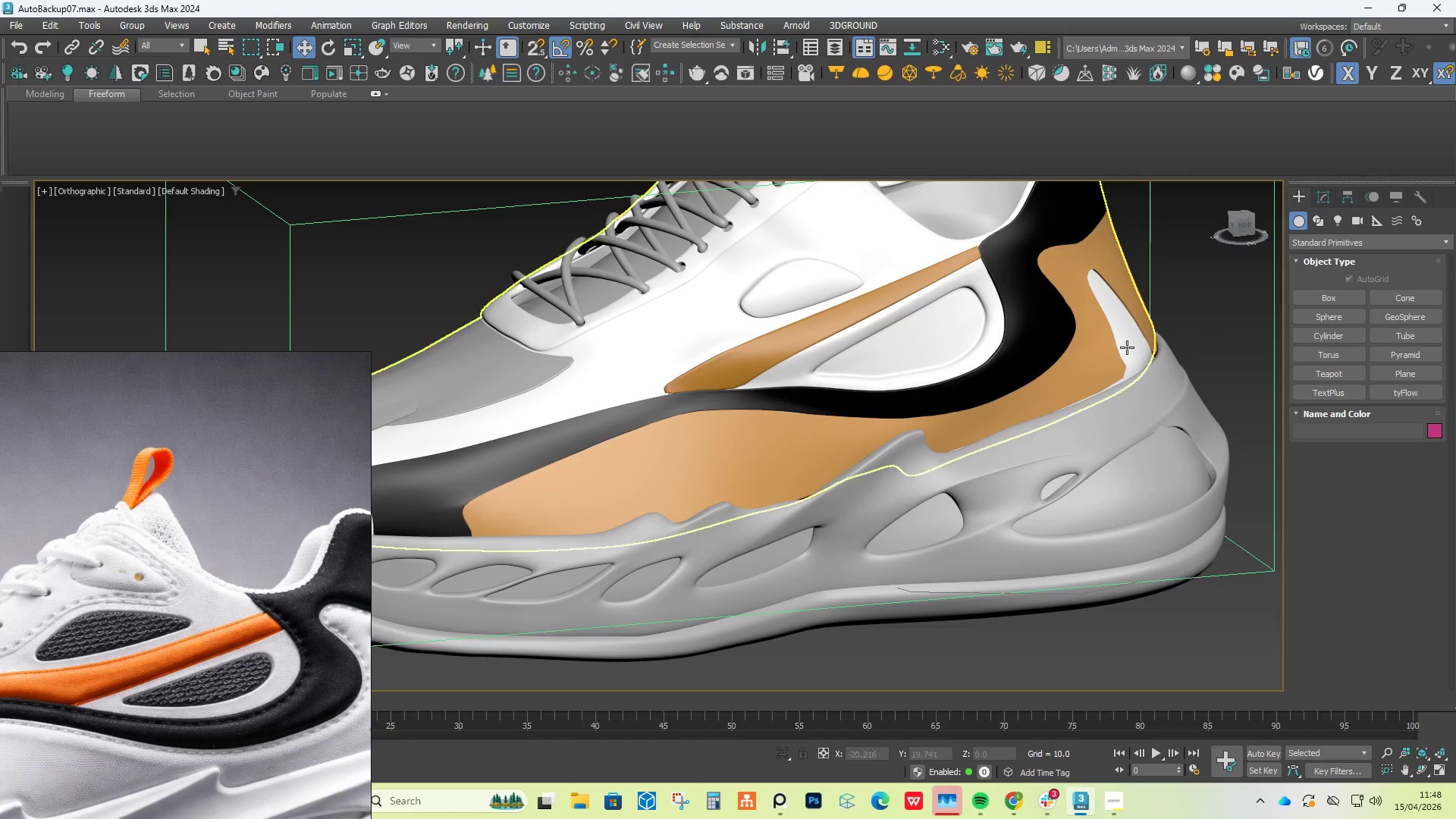 
scroll: coordinate [1095, 353], scroll_direction: down, amount: 2.0
 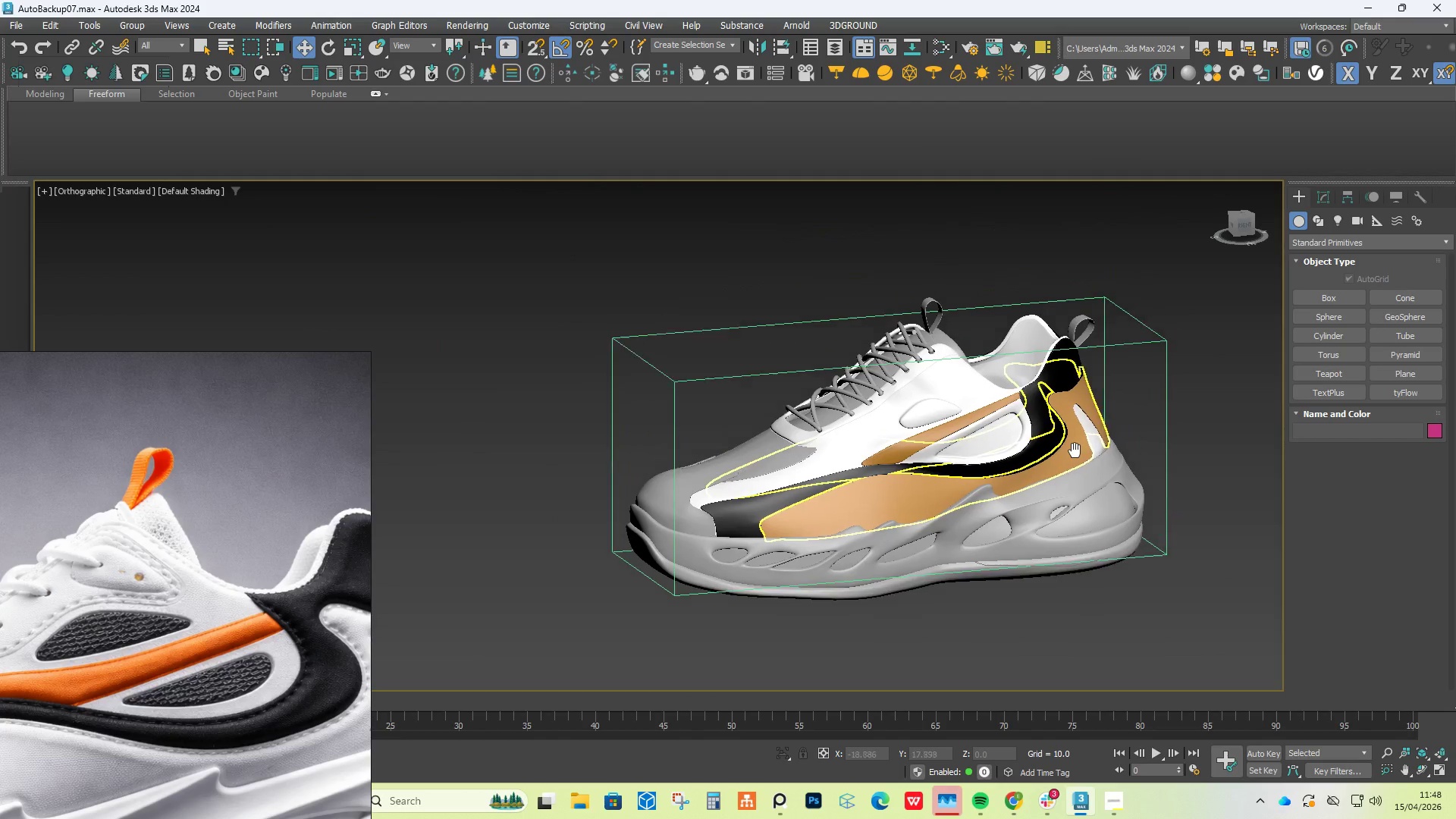 
hold_key(key=AltLeft, duration=0.73)
scroll: coordinate [1157, 526], scroll_direction: down, amount: 2.0
 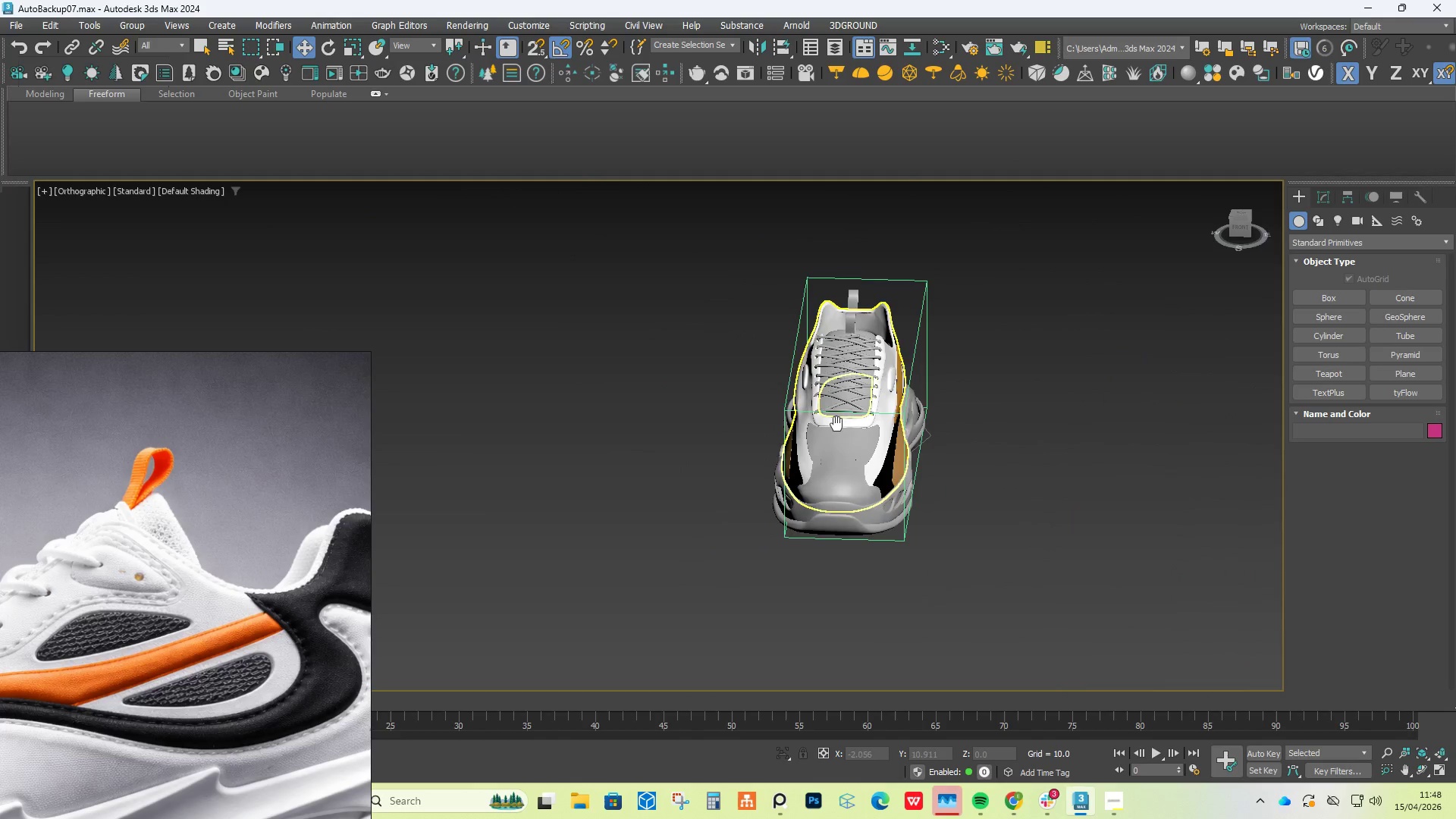 
key(Alt+AltLeft)
 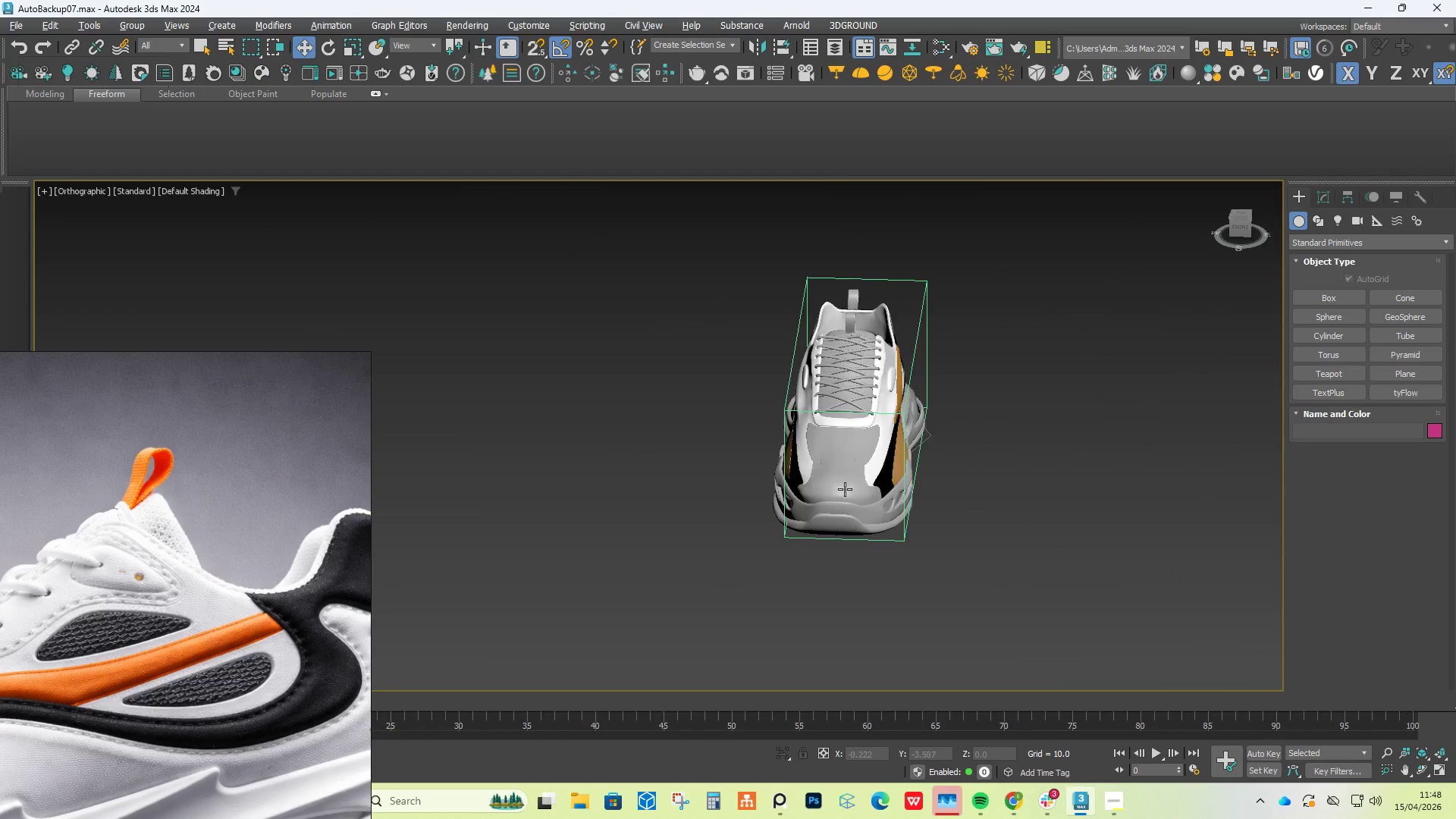 
scroll: coordinate [846, 489], scroll_direction: up, amount: 4.0
 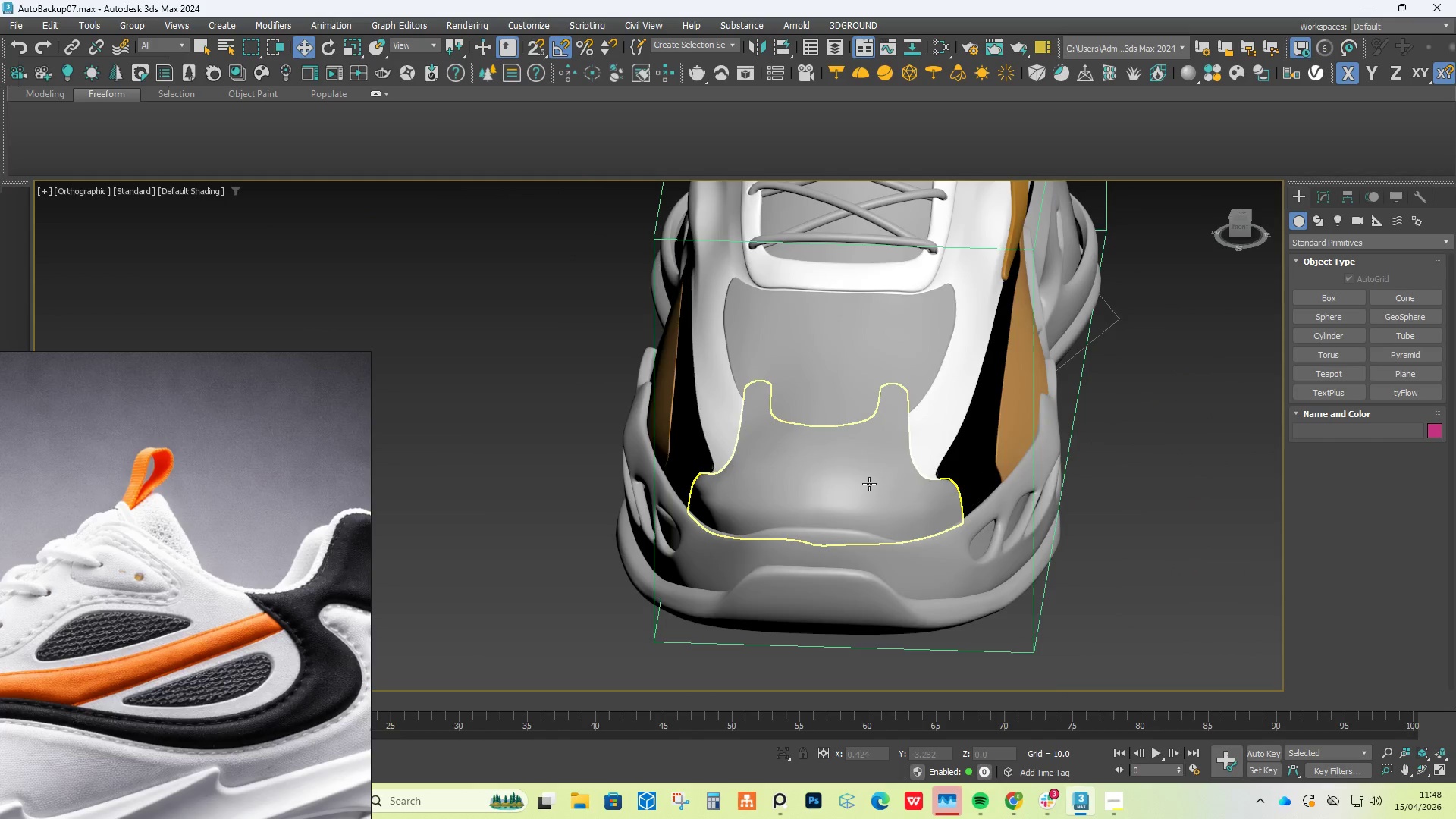 
hold_key(key=AltLeft, duration=0.92)
 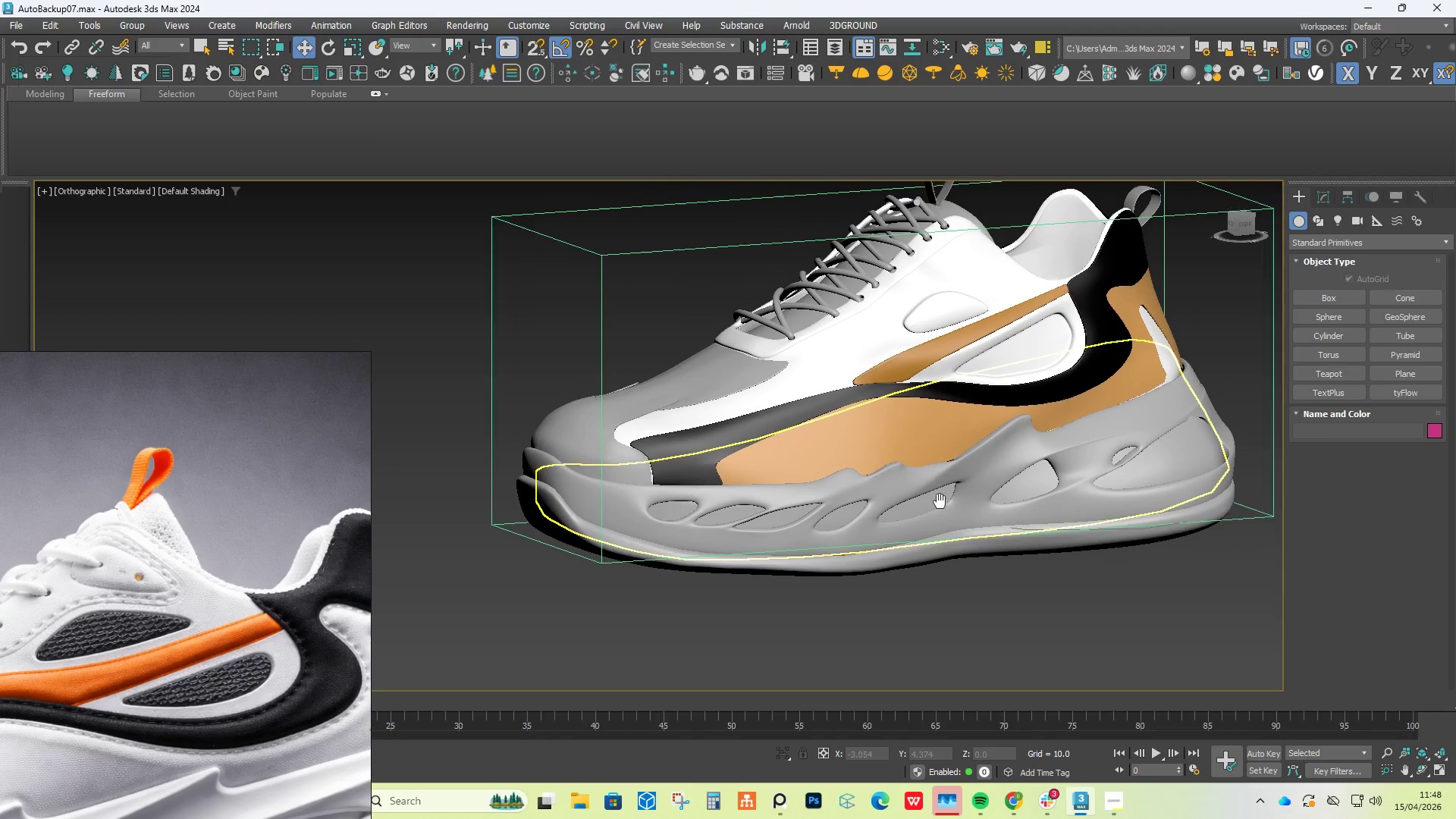 
scroll: coordinate [870, 482], scroll_direction: down, amount: 1.0
 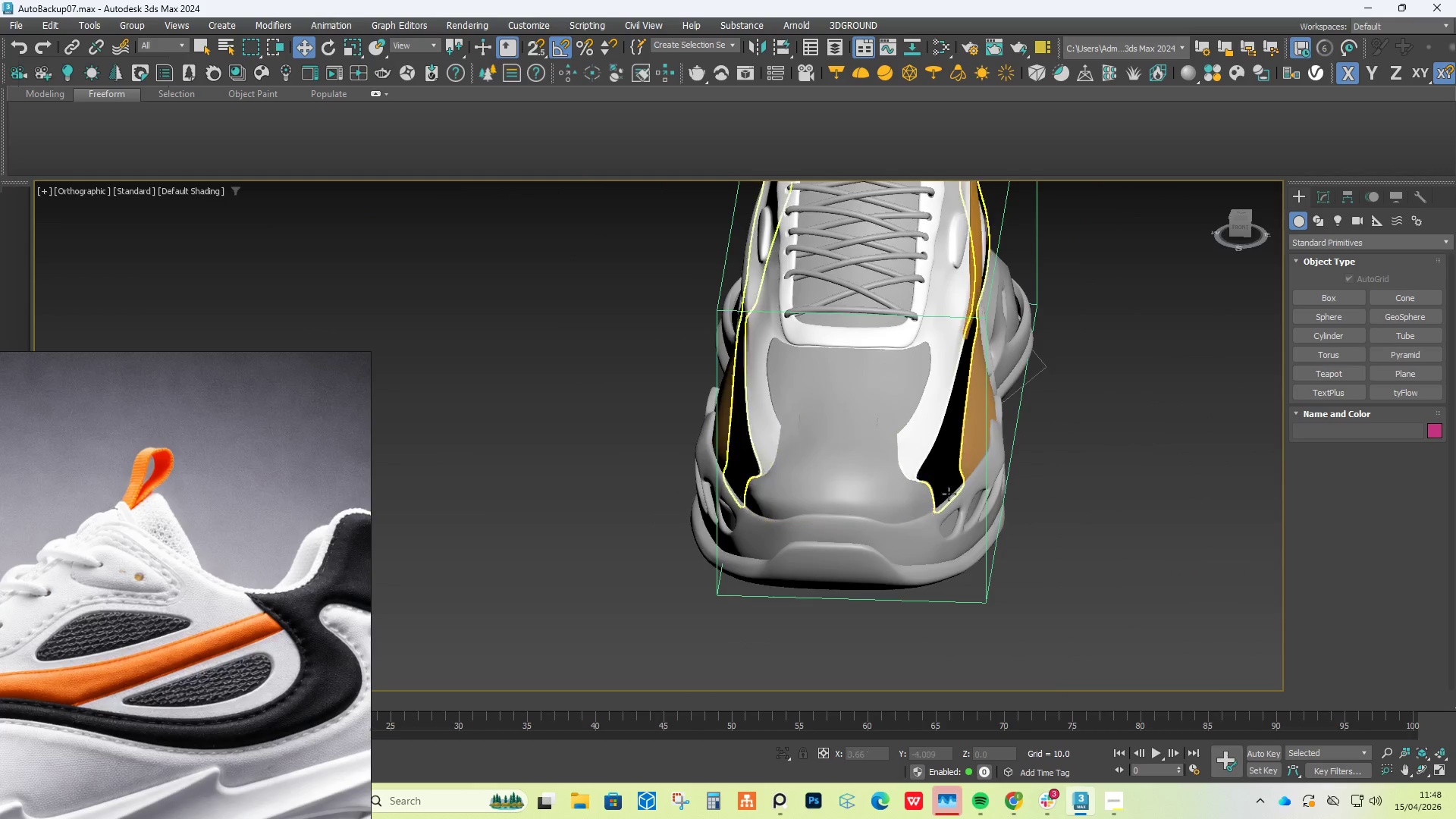 
hold_key(key=AltLeft, duration=0.92)
 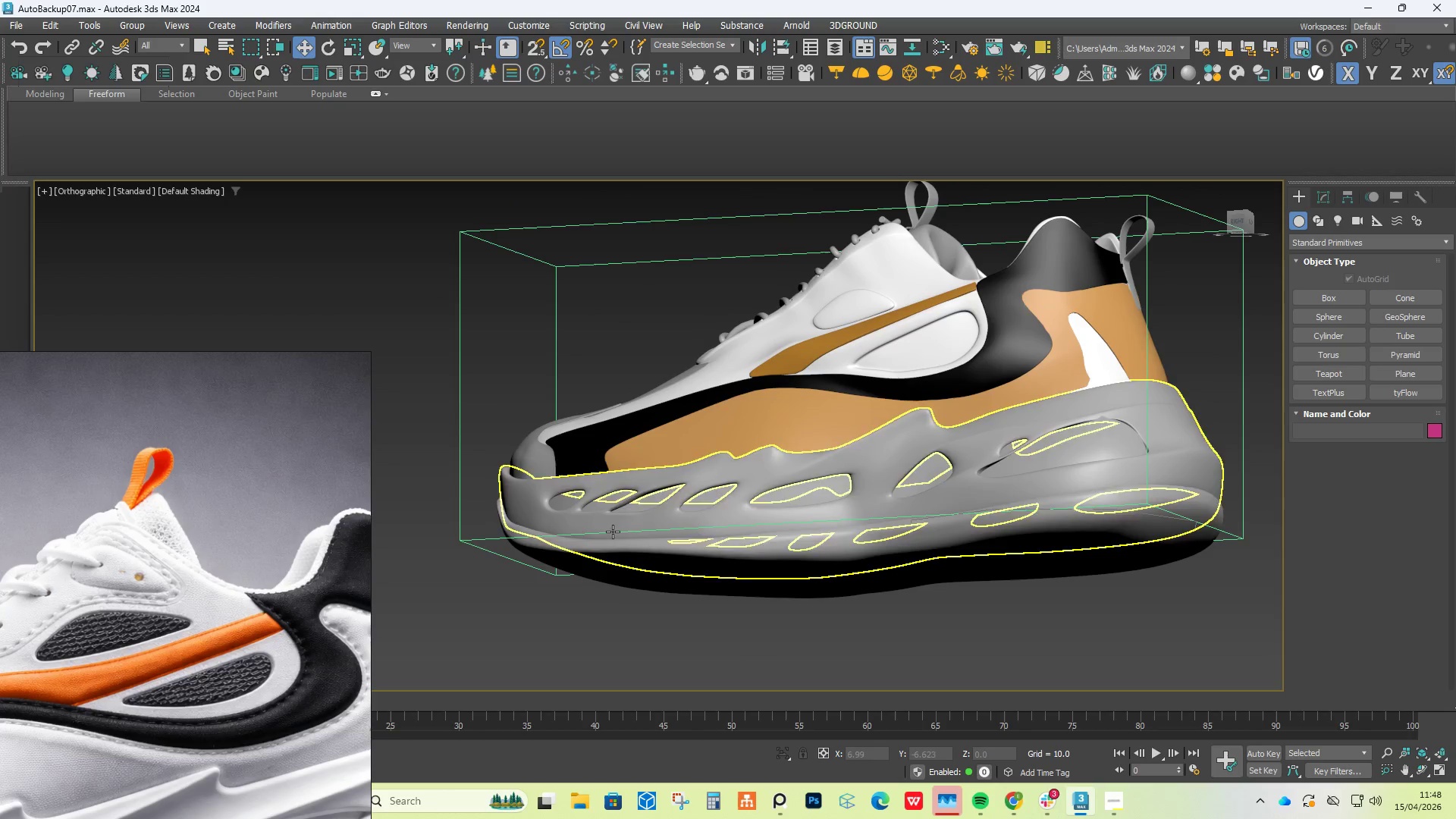 
scroll: coordinate [243, 491], scroll_direction: down, amount: 3.0
 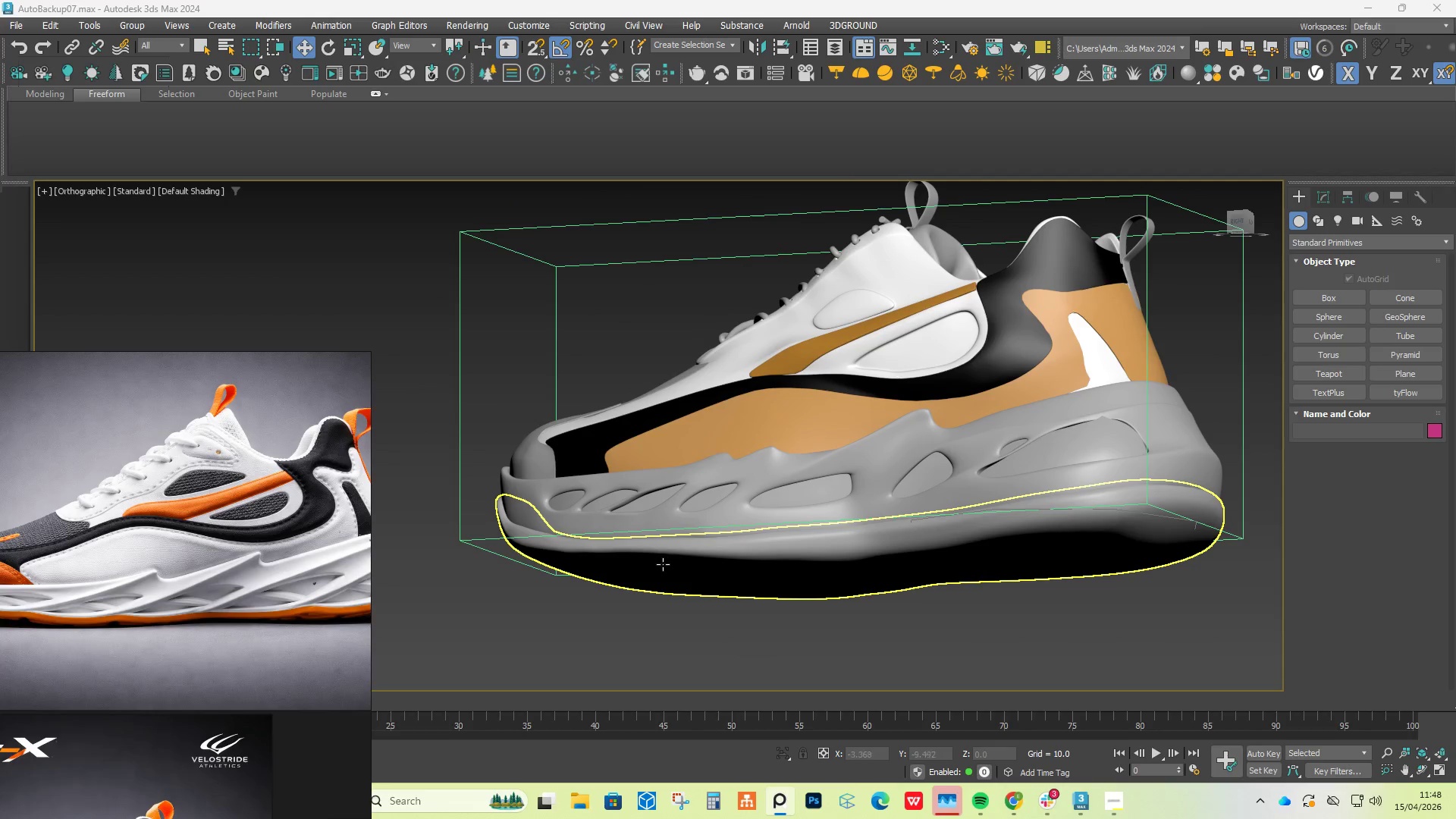 
left_click([675, 550])
 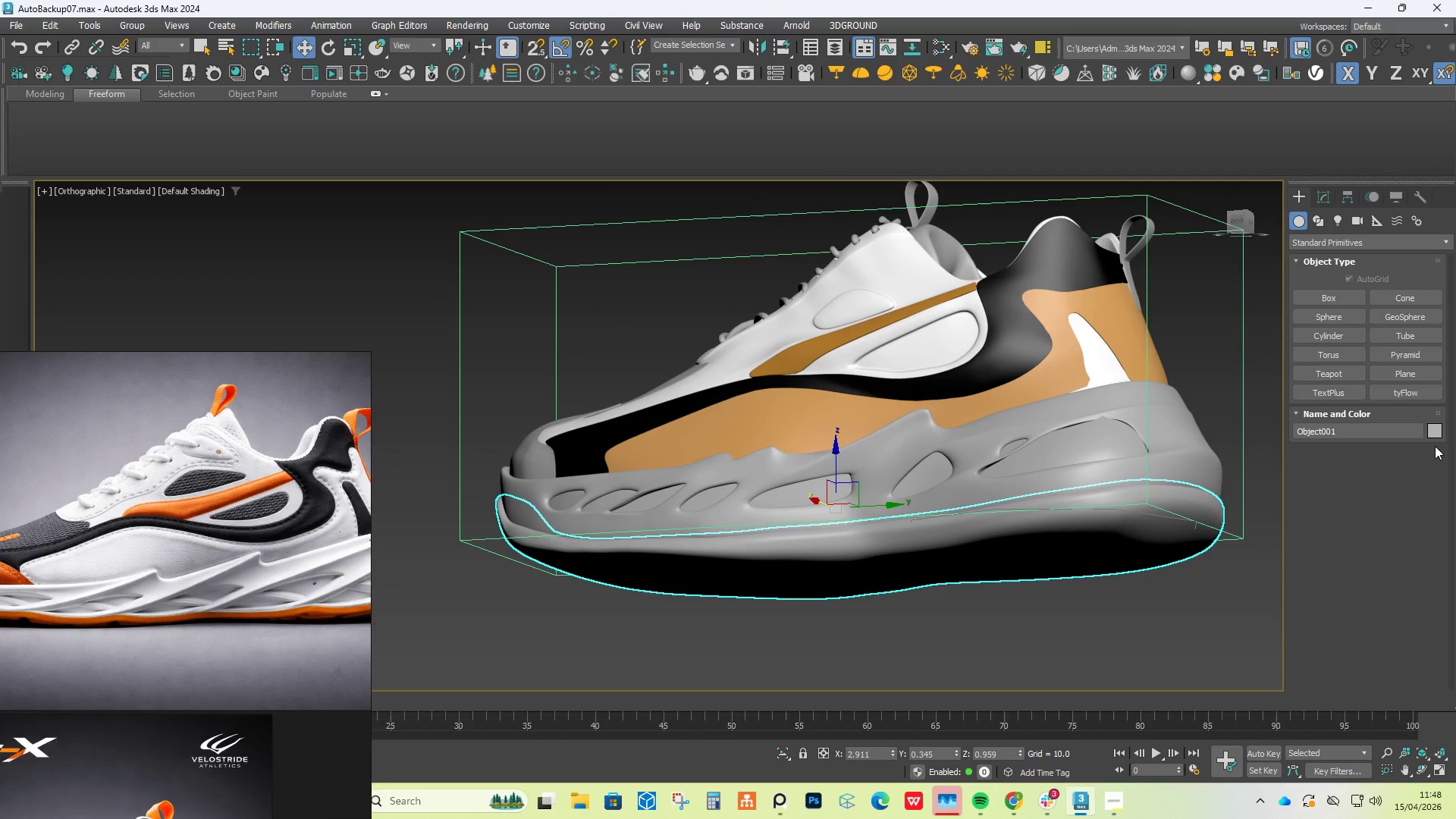 
left_click([1438, 431])
 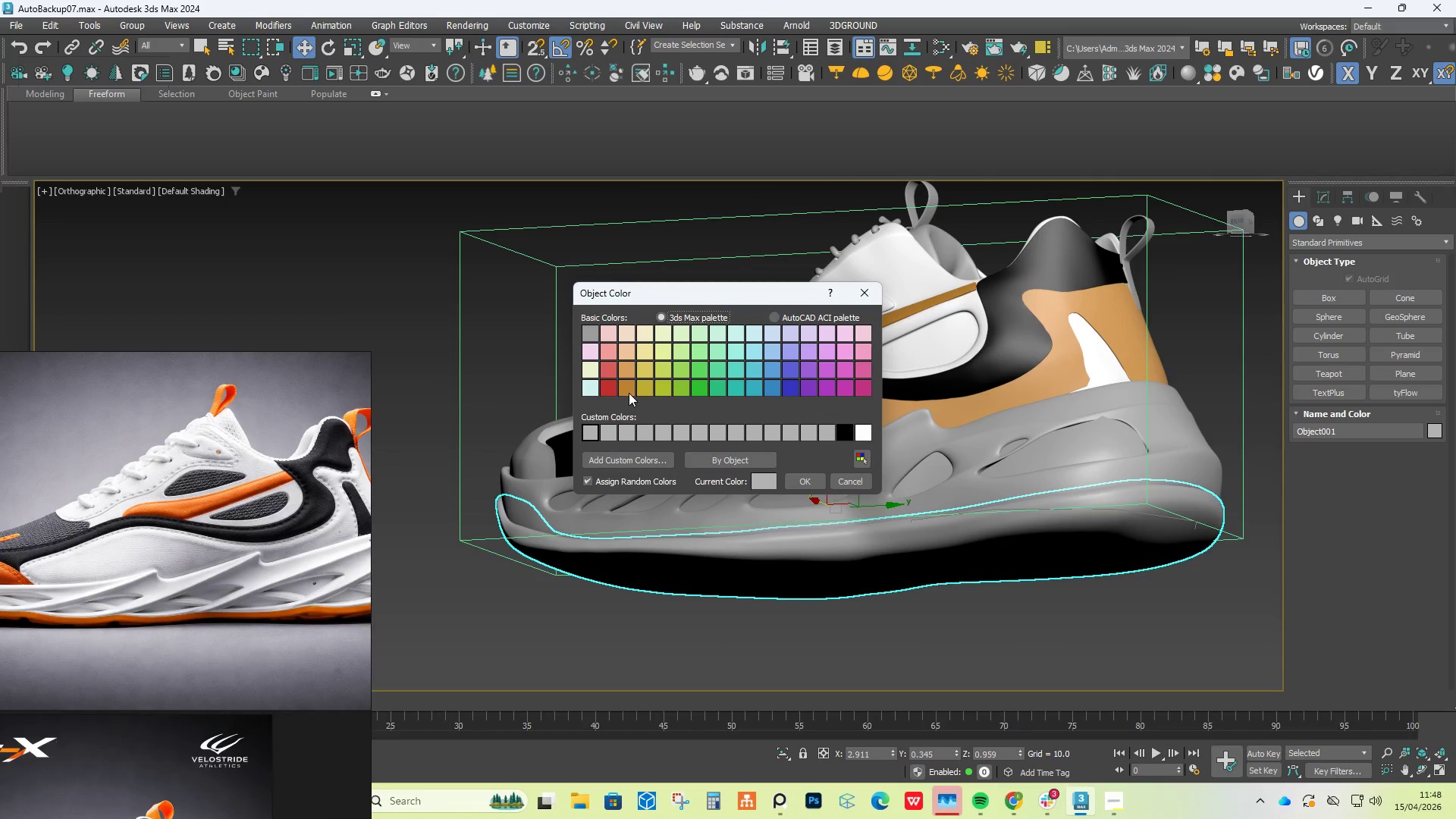 
left_click([626, 389])
 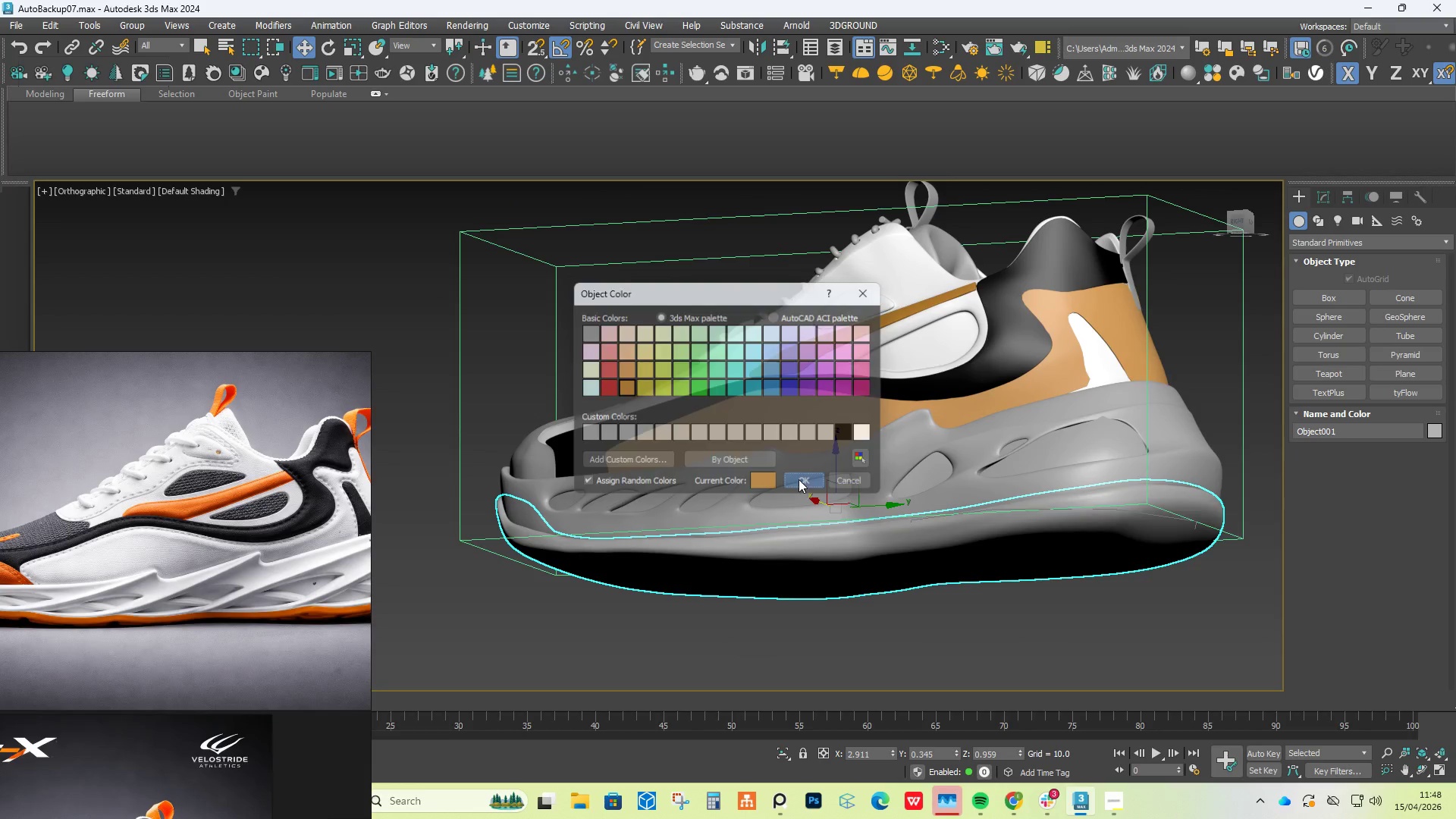 
double_click([818, 608])
 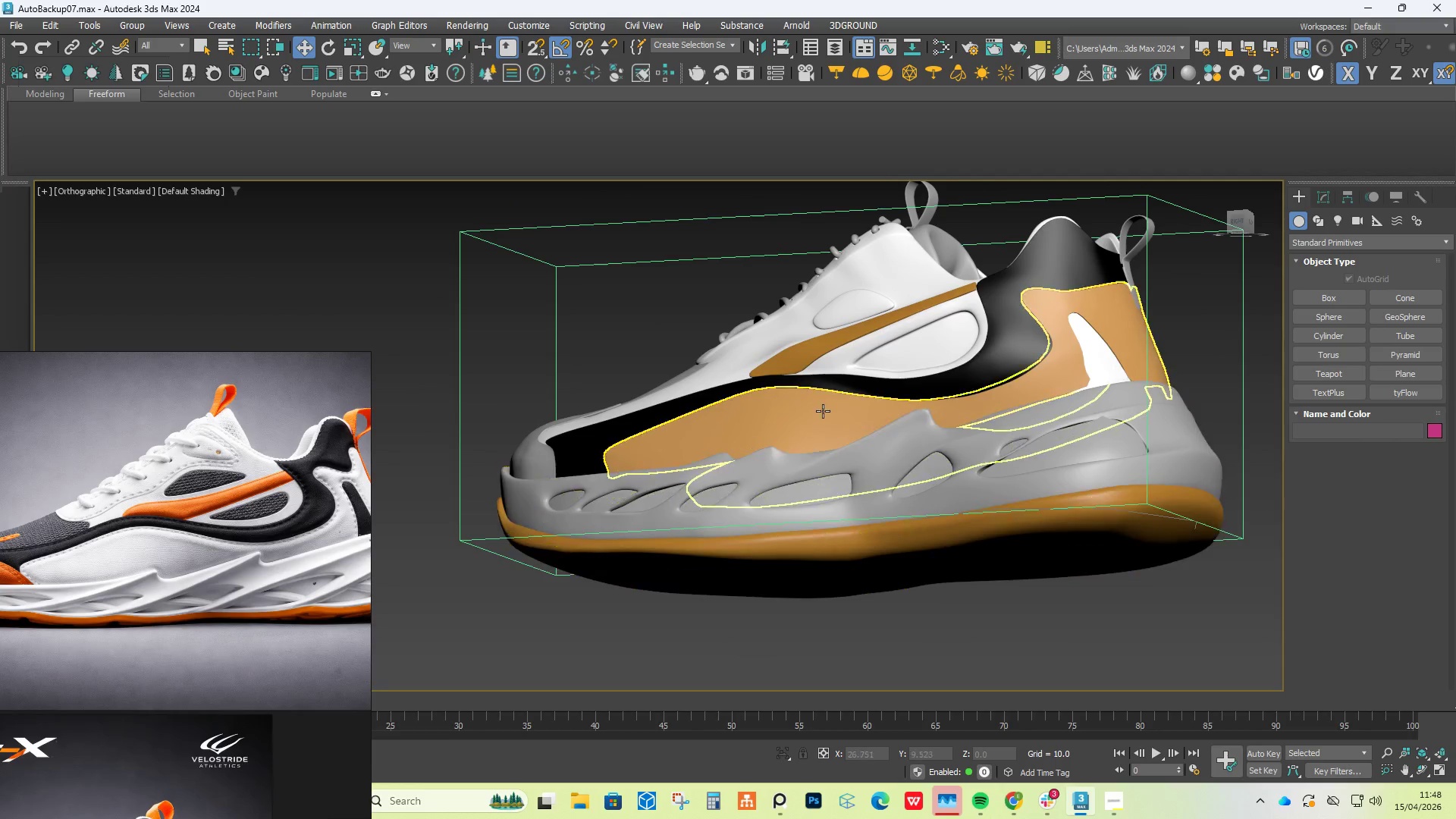 
hold_key(key=AltLeft, duration=0.41)
 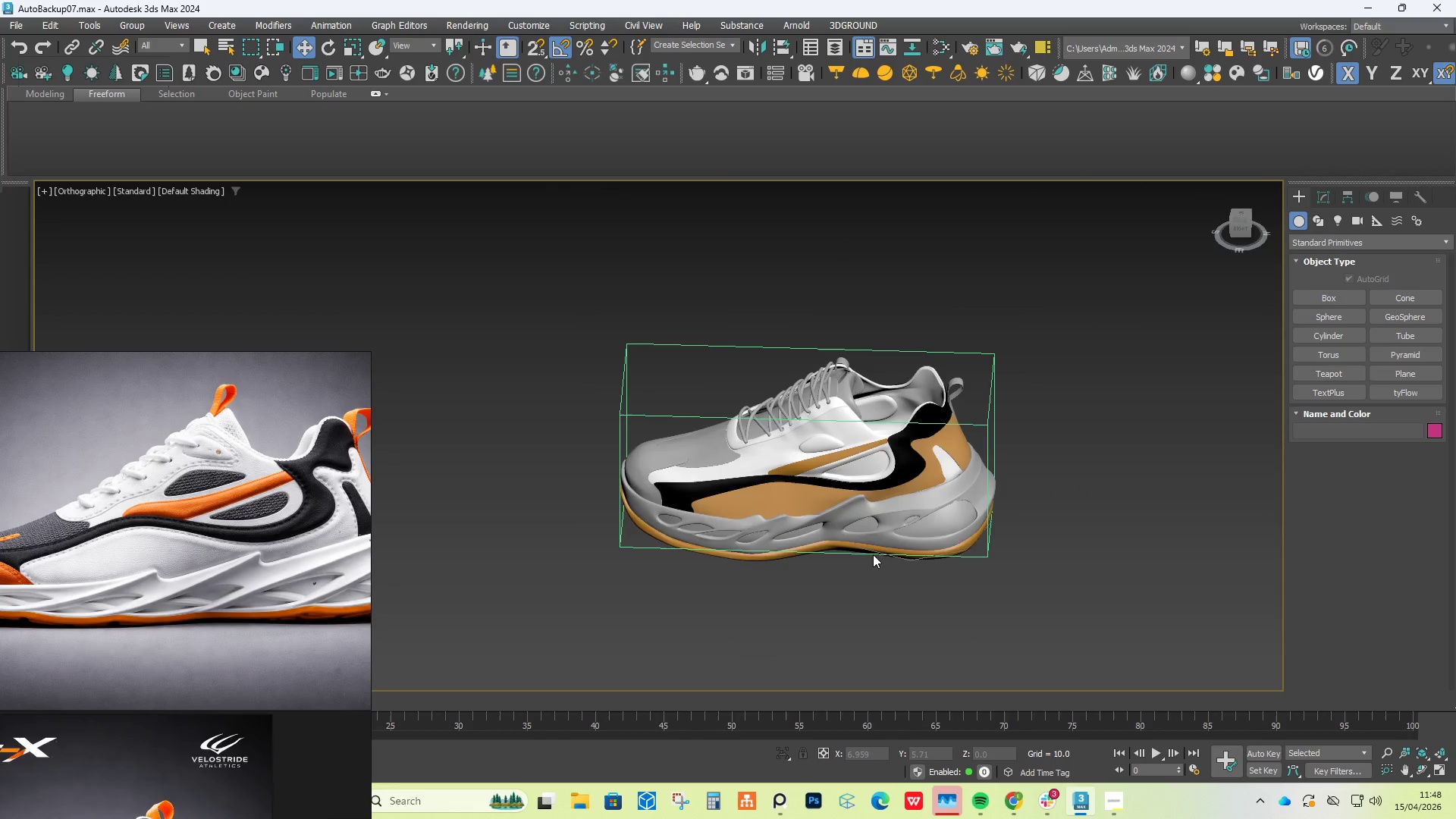 
scroll: coordinate [816, 397], scroll_direction: down, amount: 2.0
 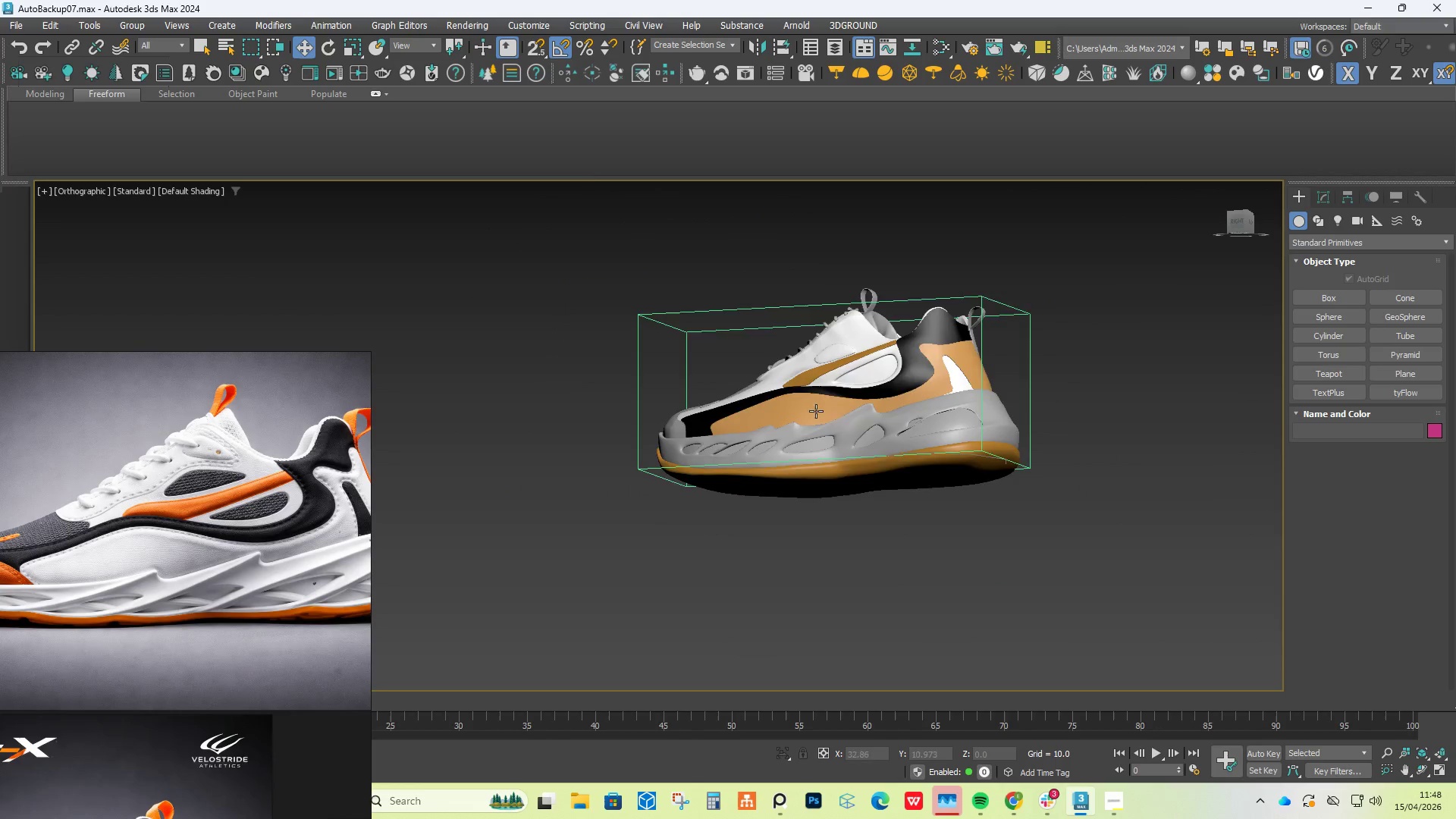 
left_click([936, 516])
 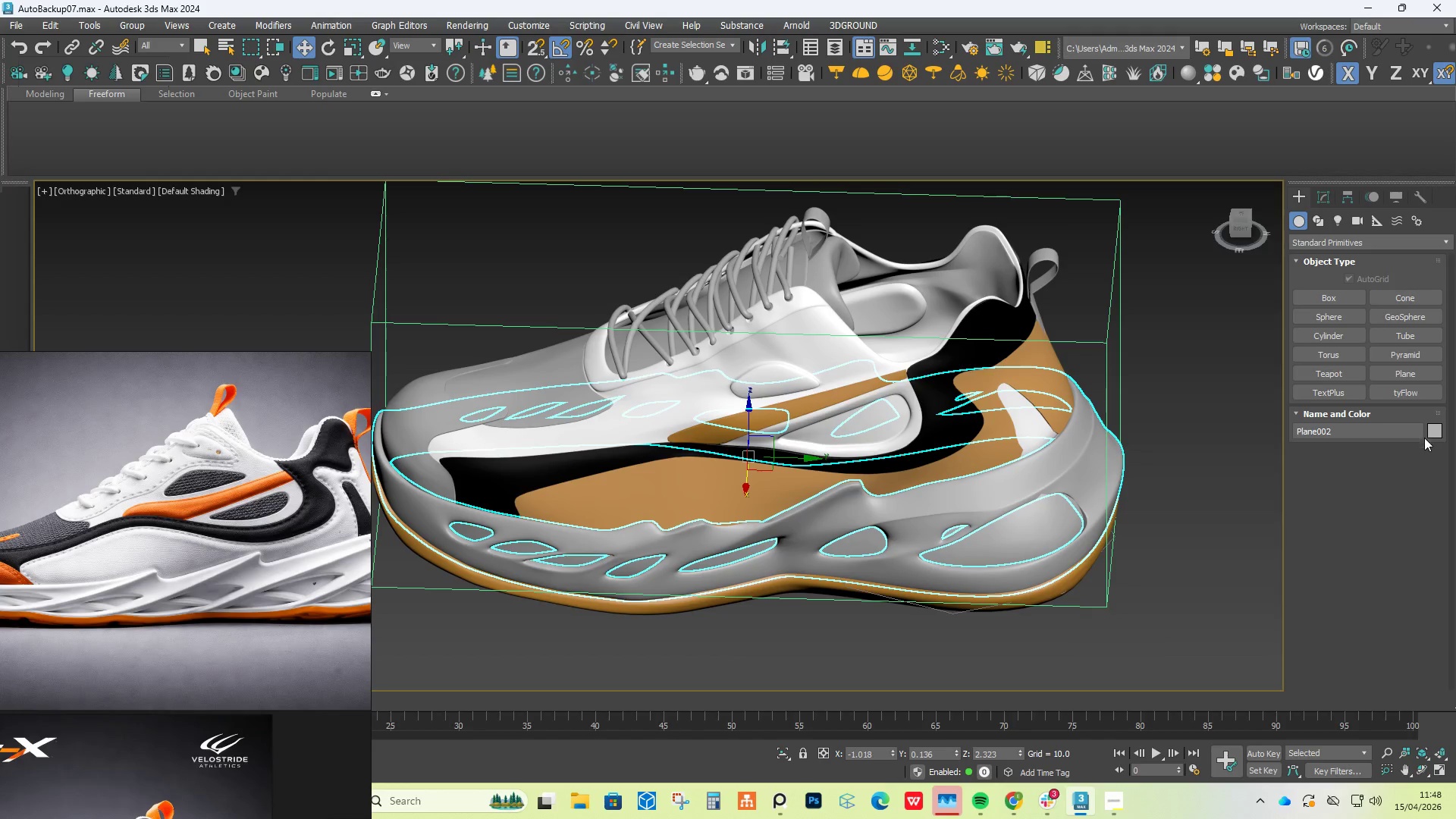 
scroll: coordinate [868, 502], scroll_direction: up, amount: 2.0
 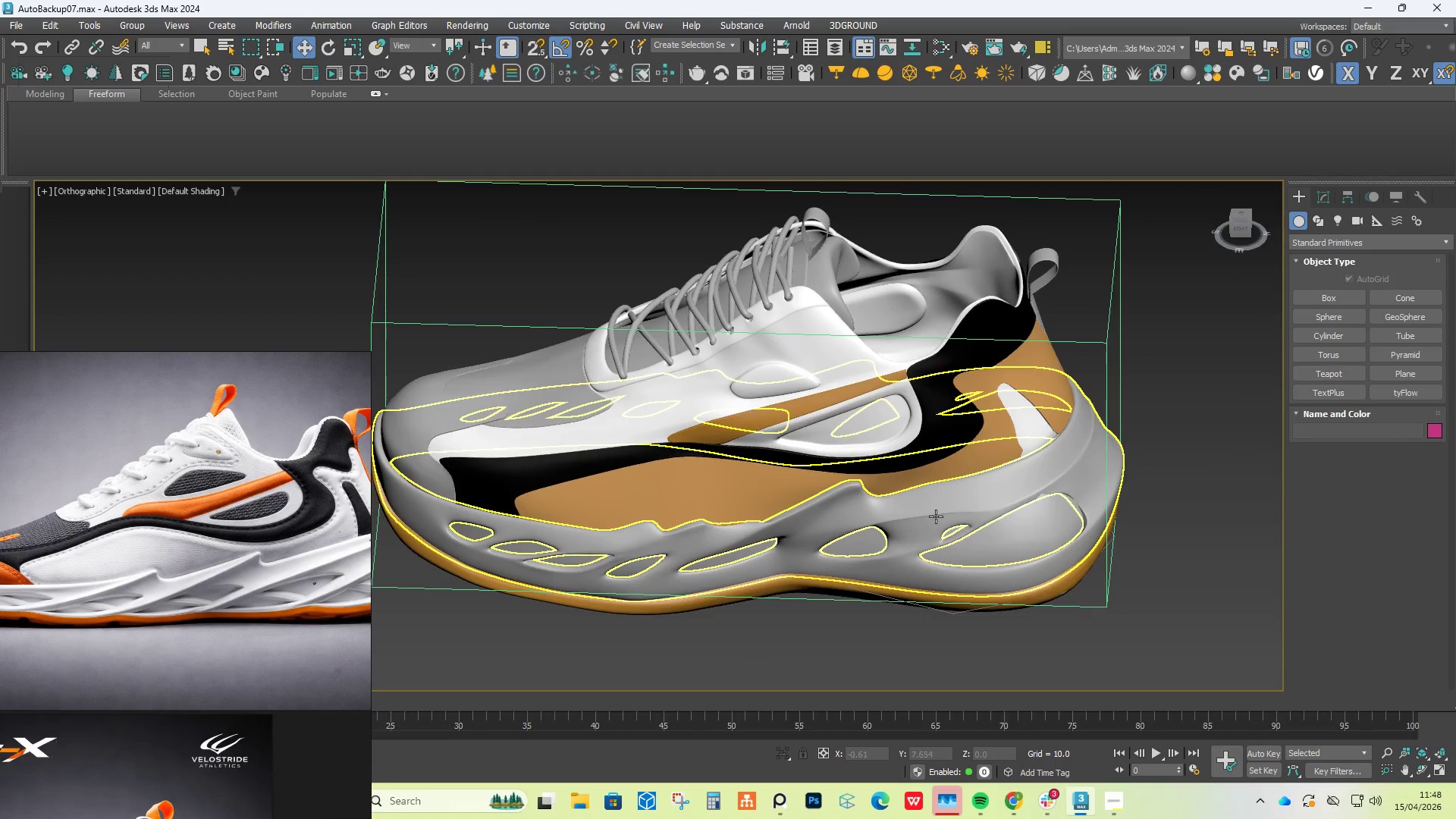 
left_click([1433, 431])
 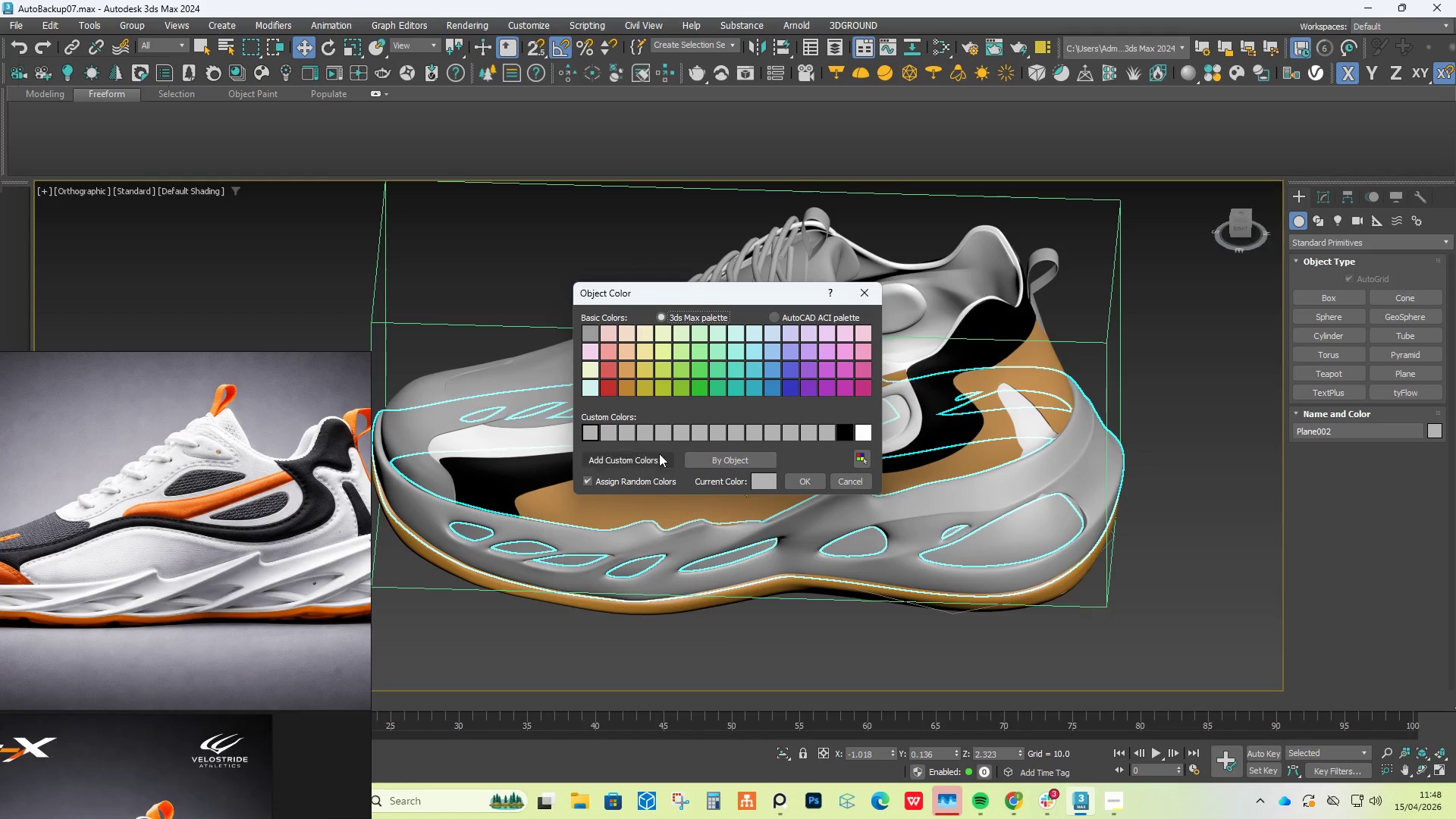 
left_click([869, 435])
 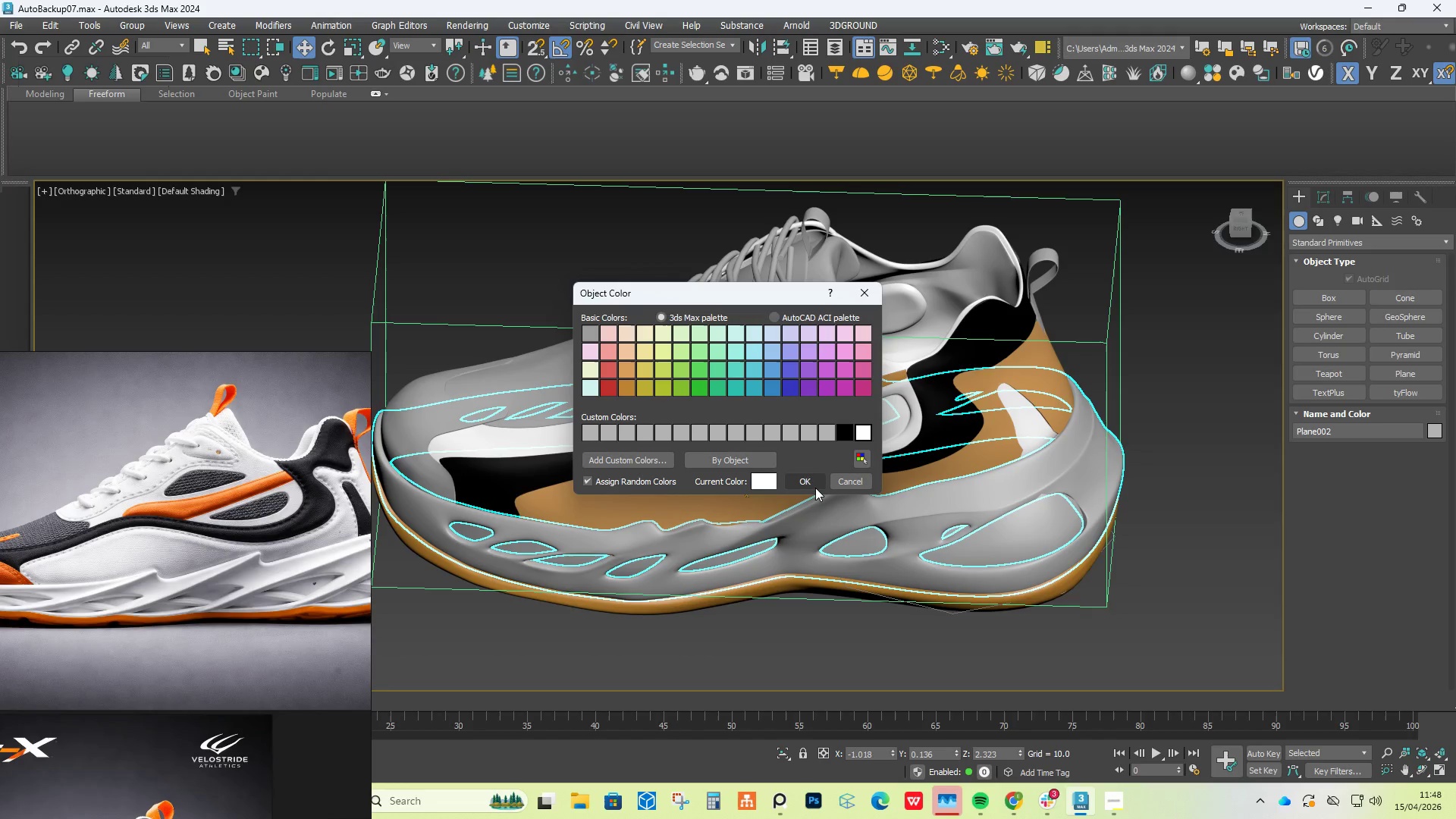 
left_click([815, 485])
 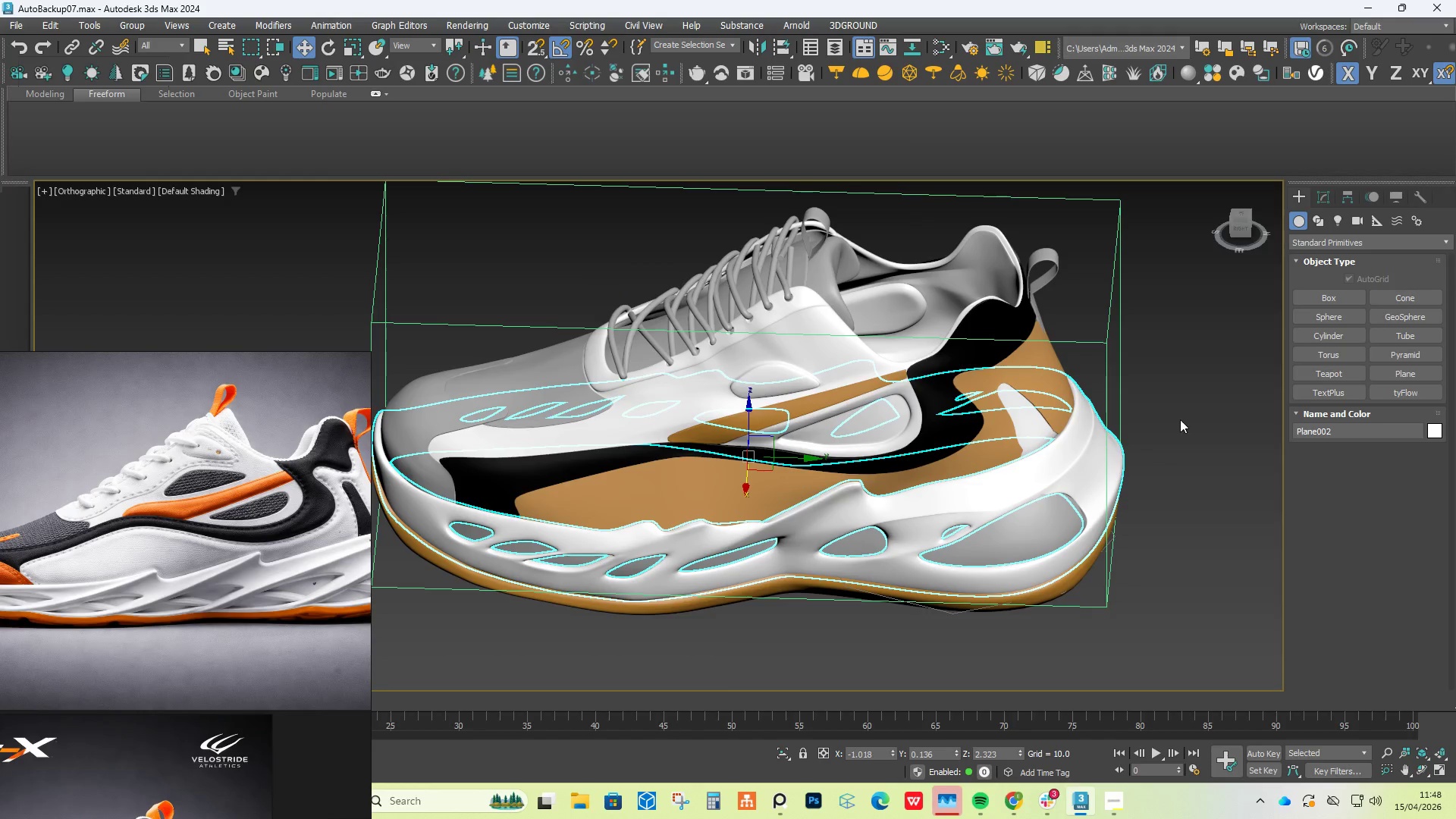 
left_click([1182, 414])
 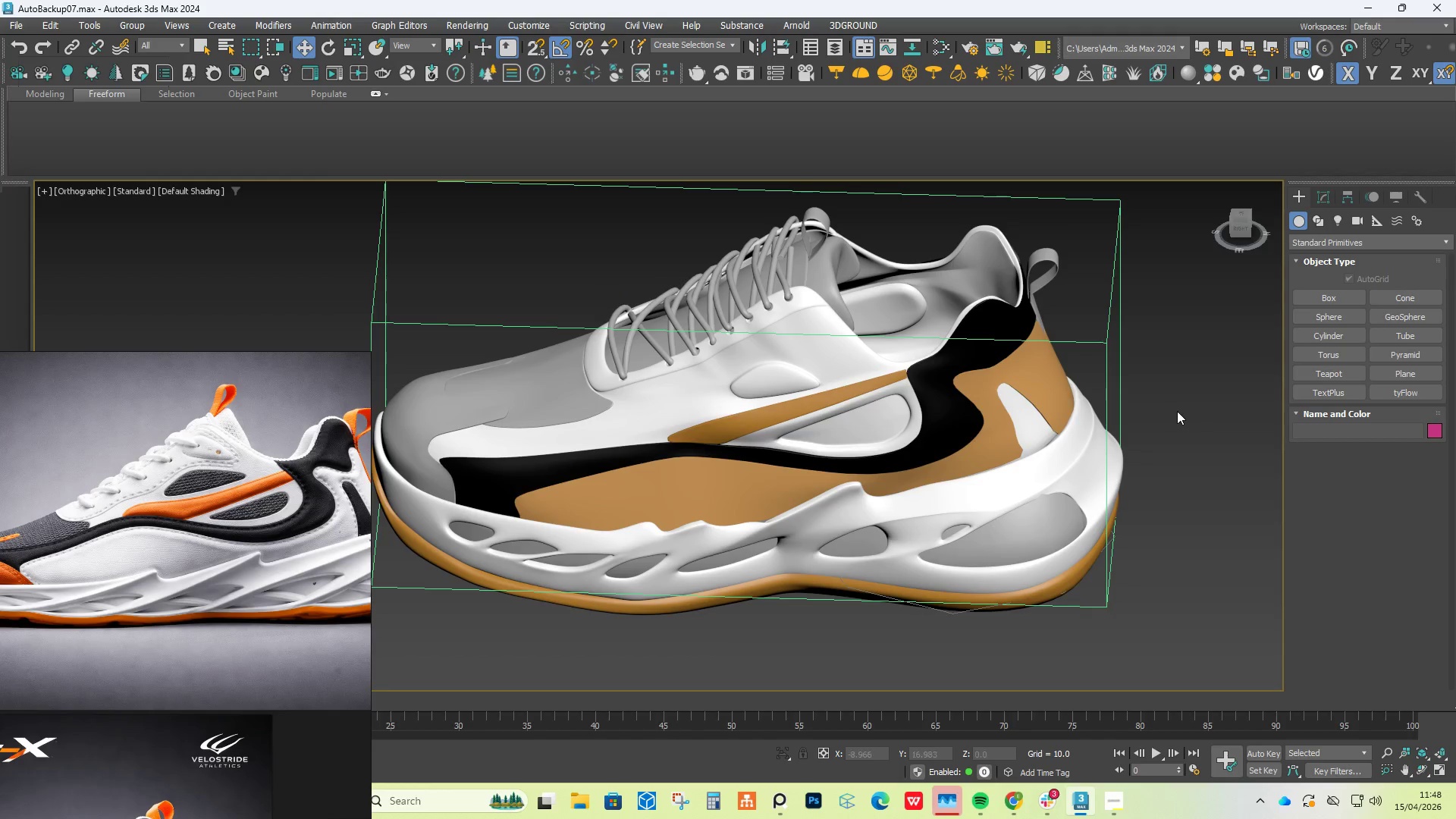 
hold_key(key=AltLeft, duration=0.94)
 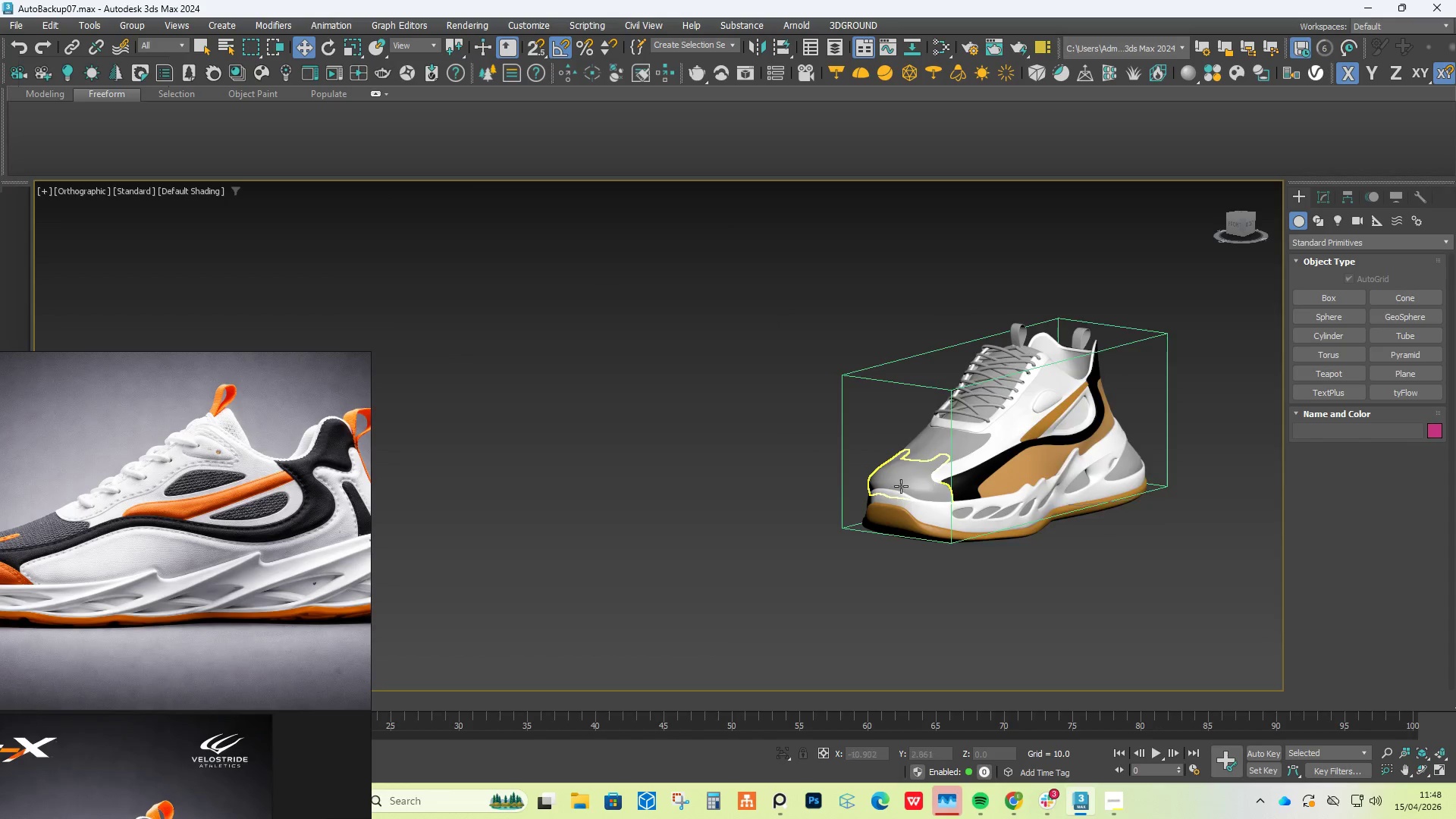 
scroll: coordinate [1171, 409], scroll_direction: down, amount: 2.0
 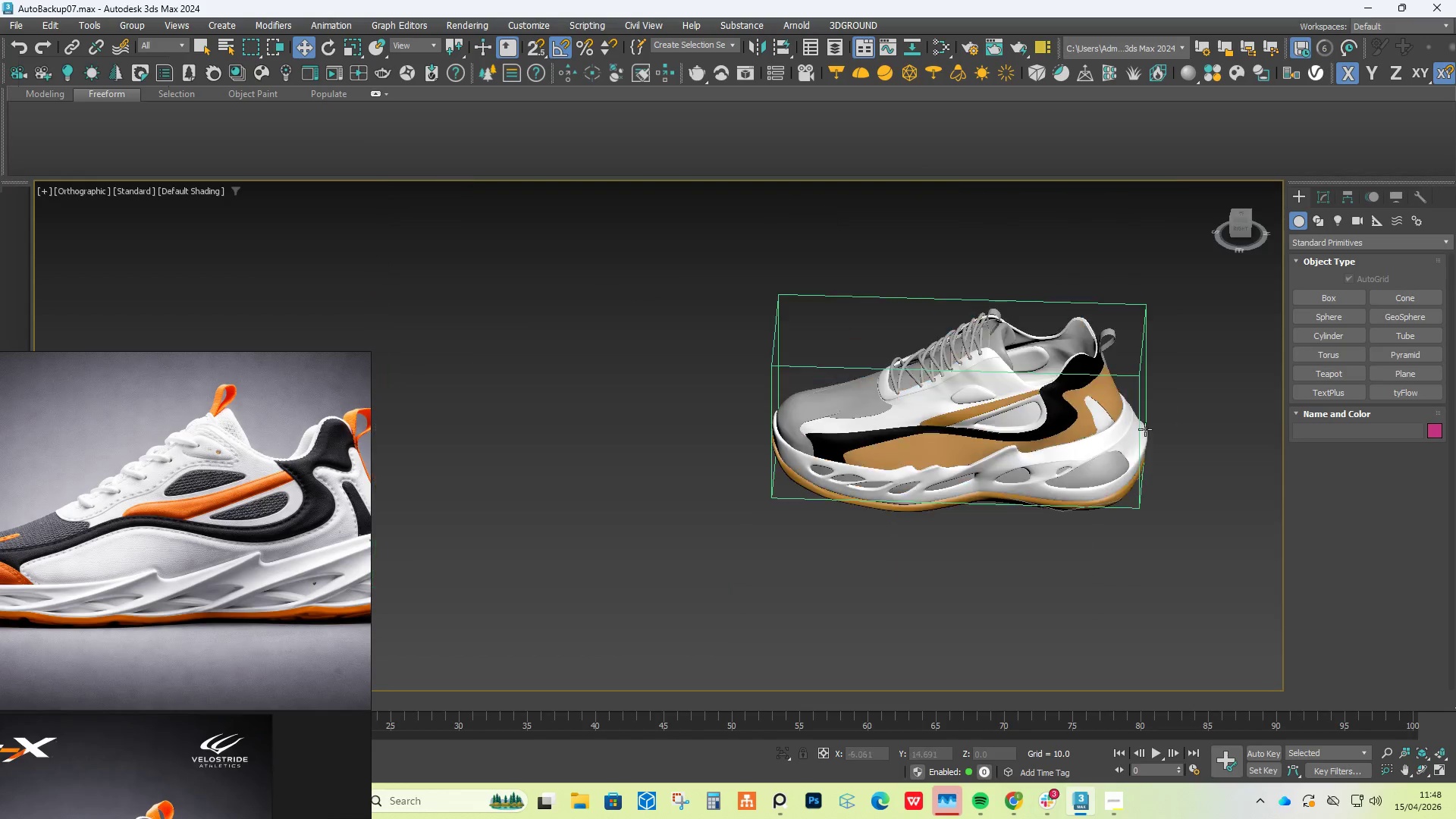 
scroll: coordinate [897, 485], scroll_direction: up, amount: 2.0
 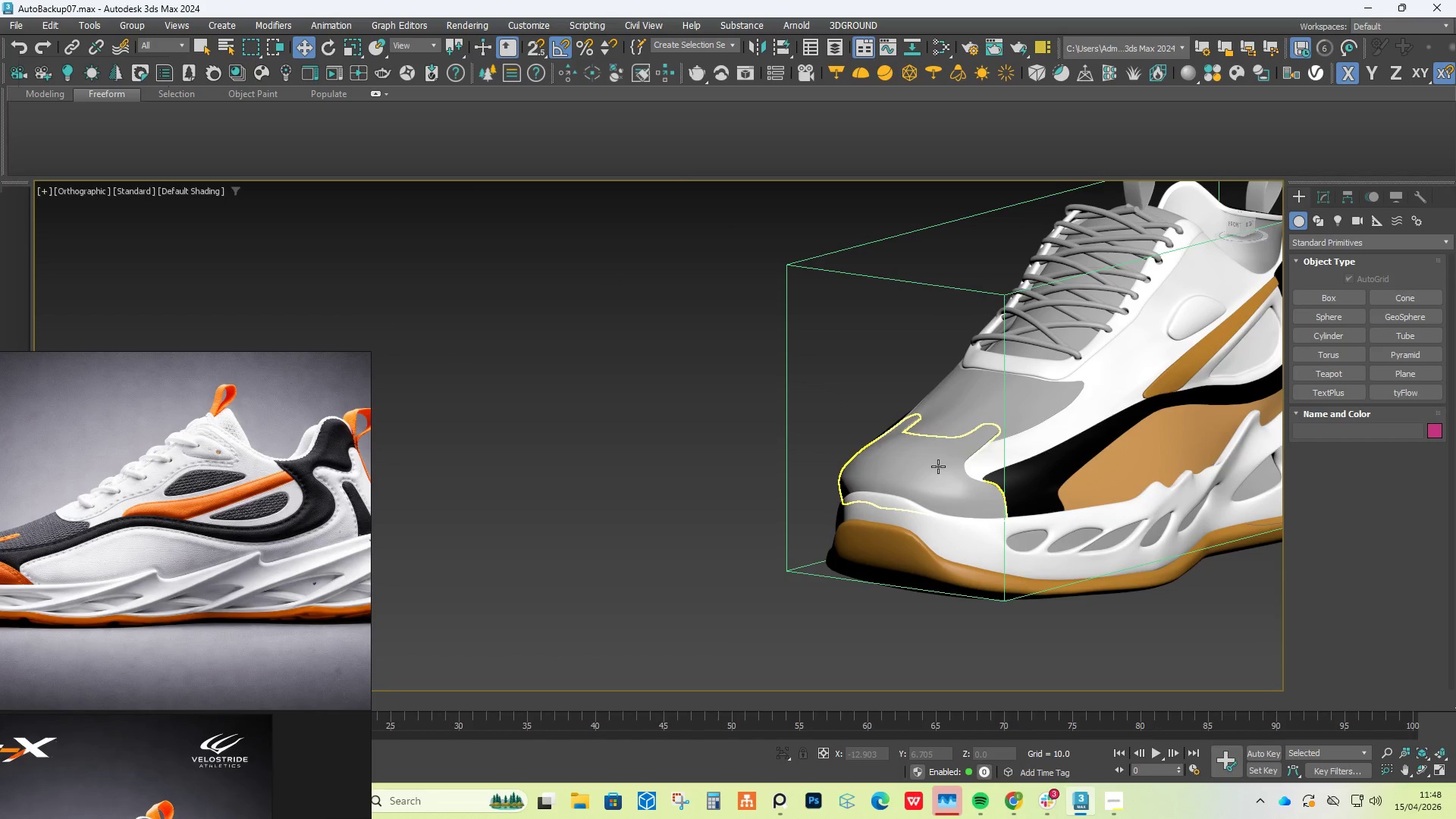 
left_click([938, 466])
 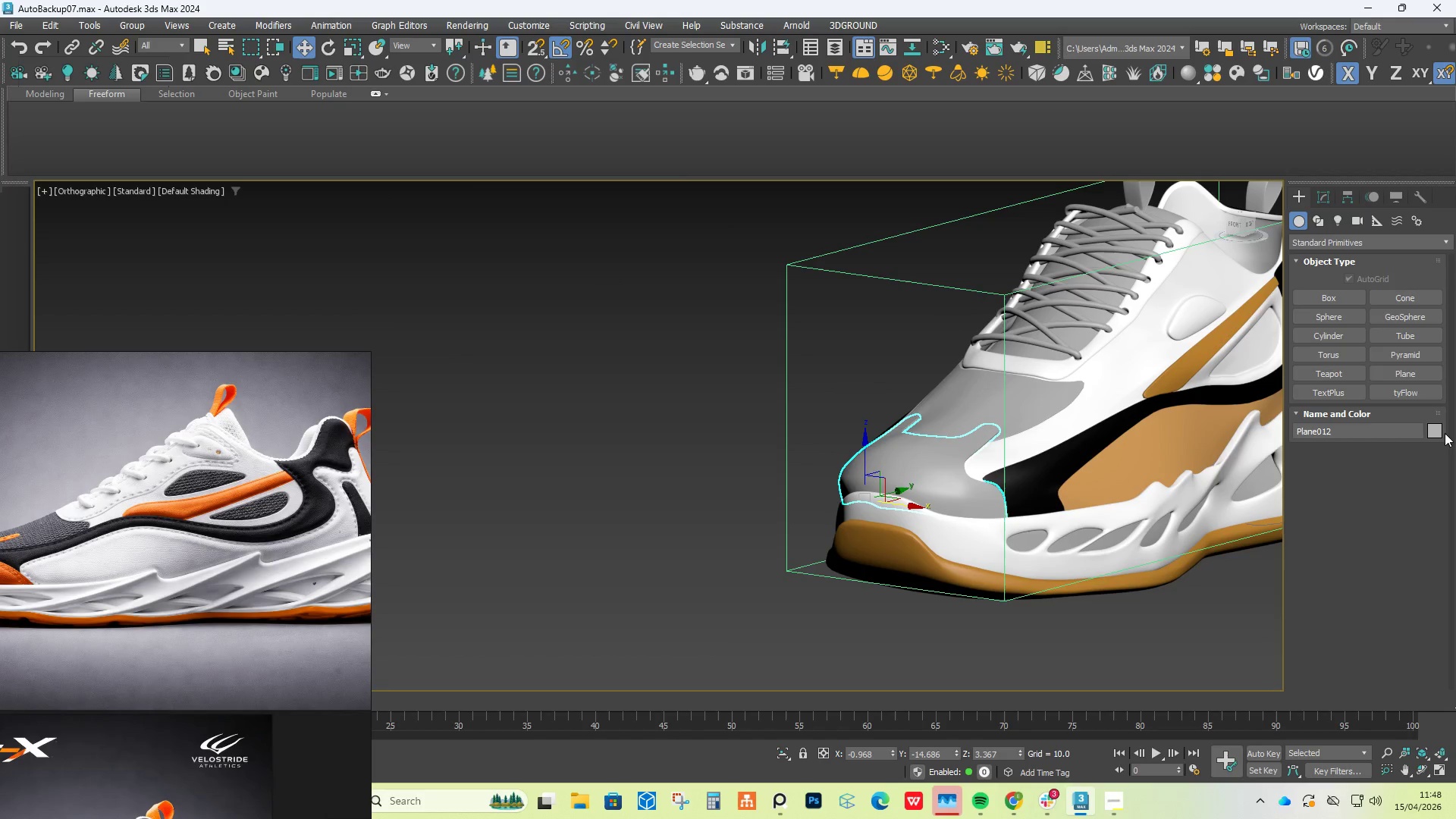 
left_click([1434, 430])
 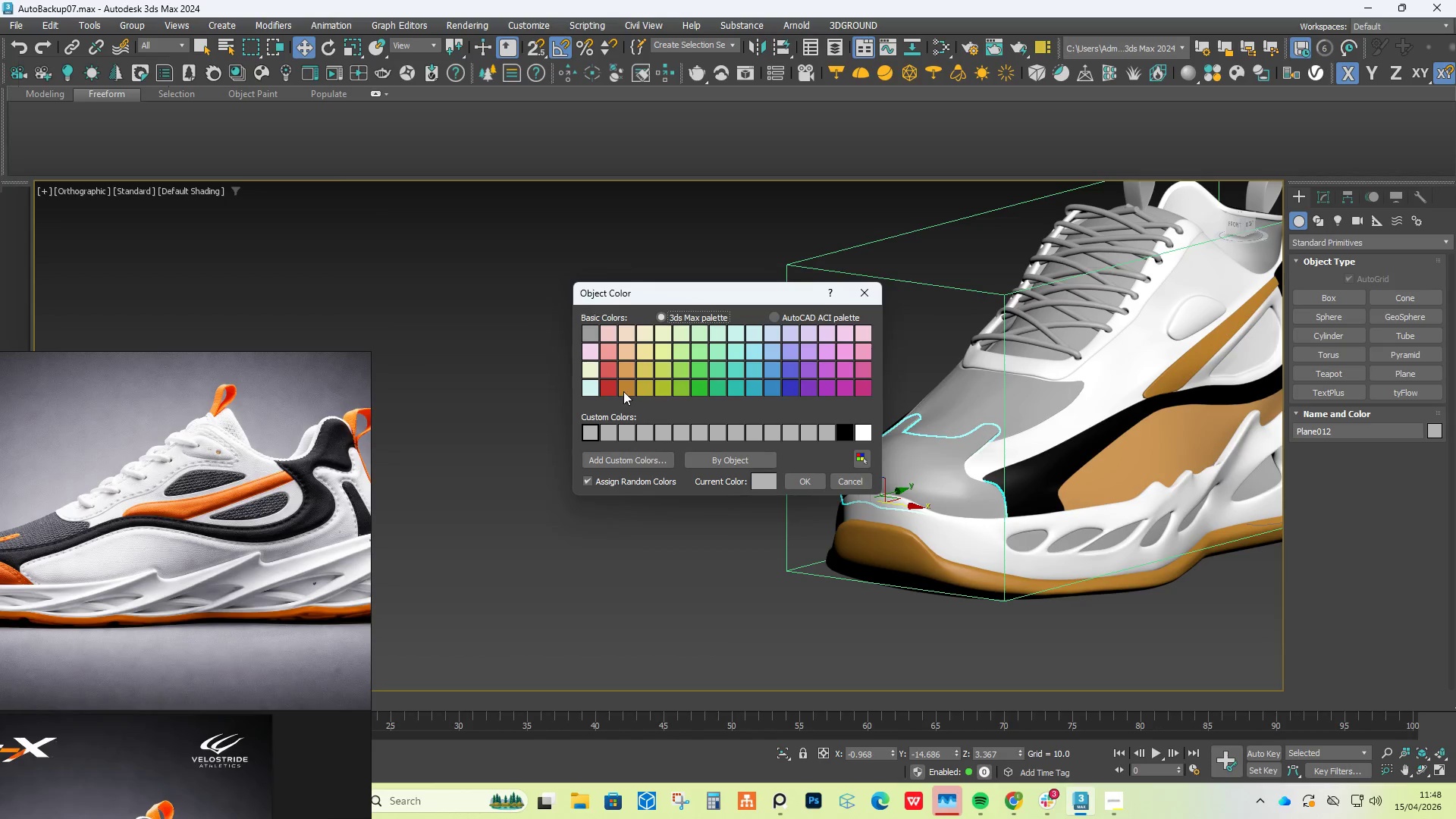 
left_click([623, 391])
 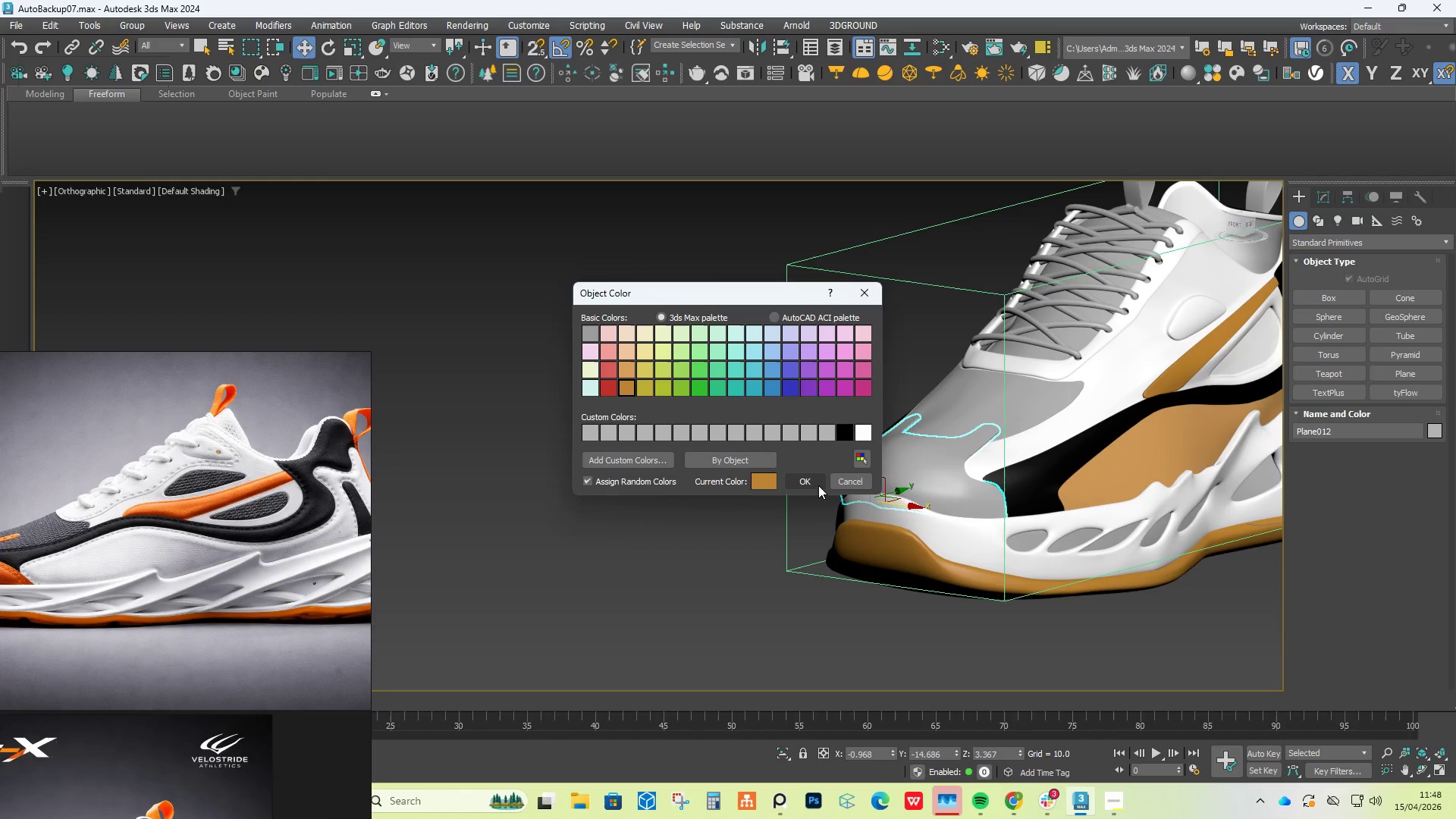 
left_click([815, 483])
 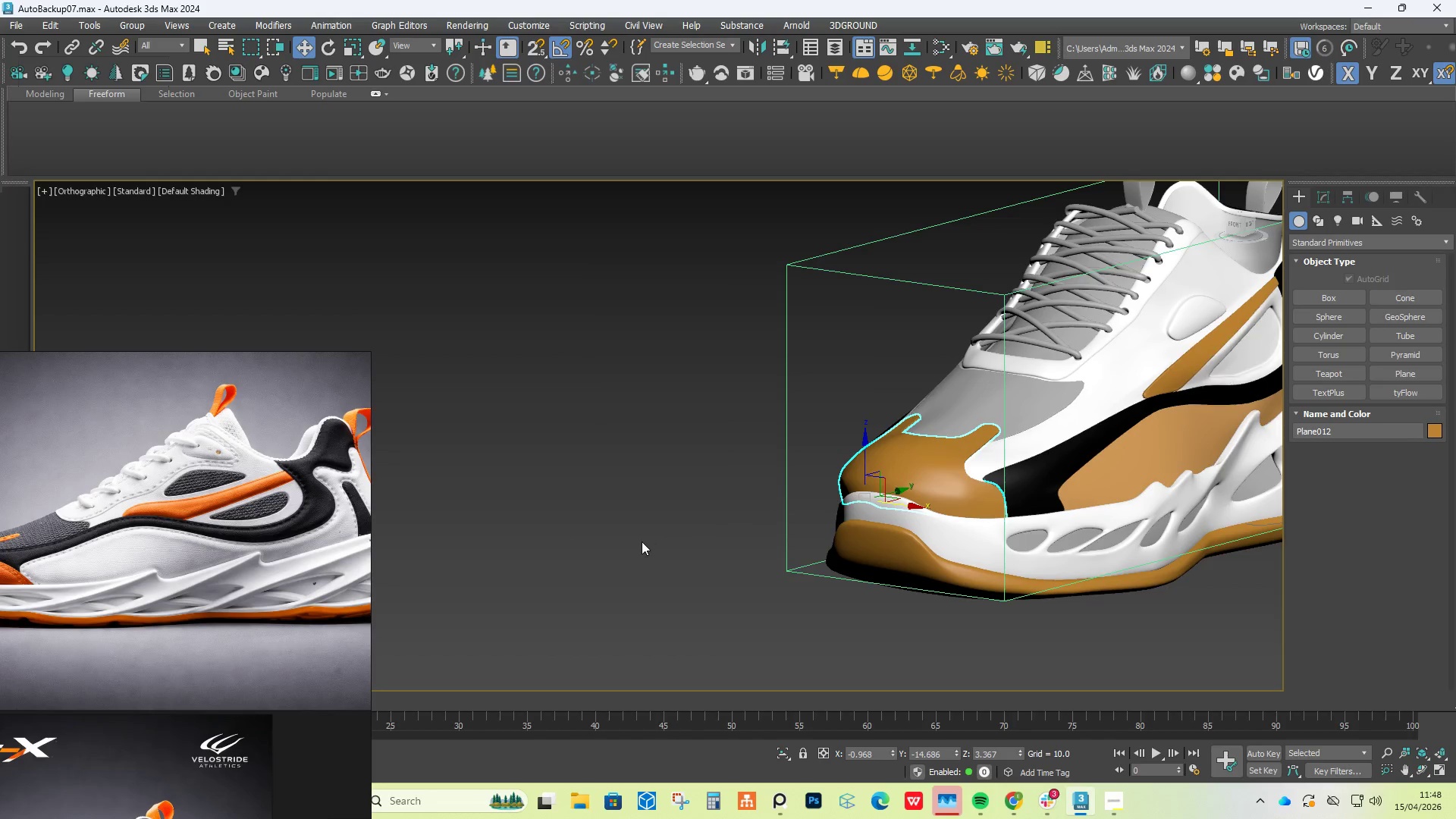 
left_click([642, 541])
 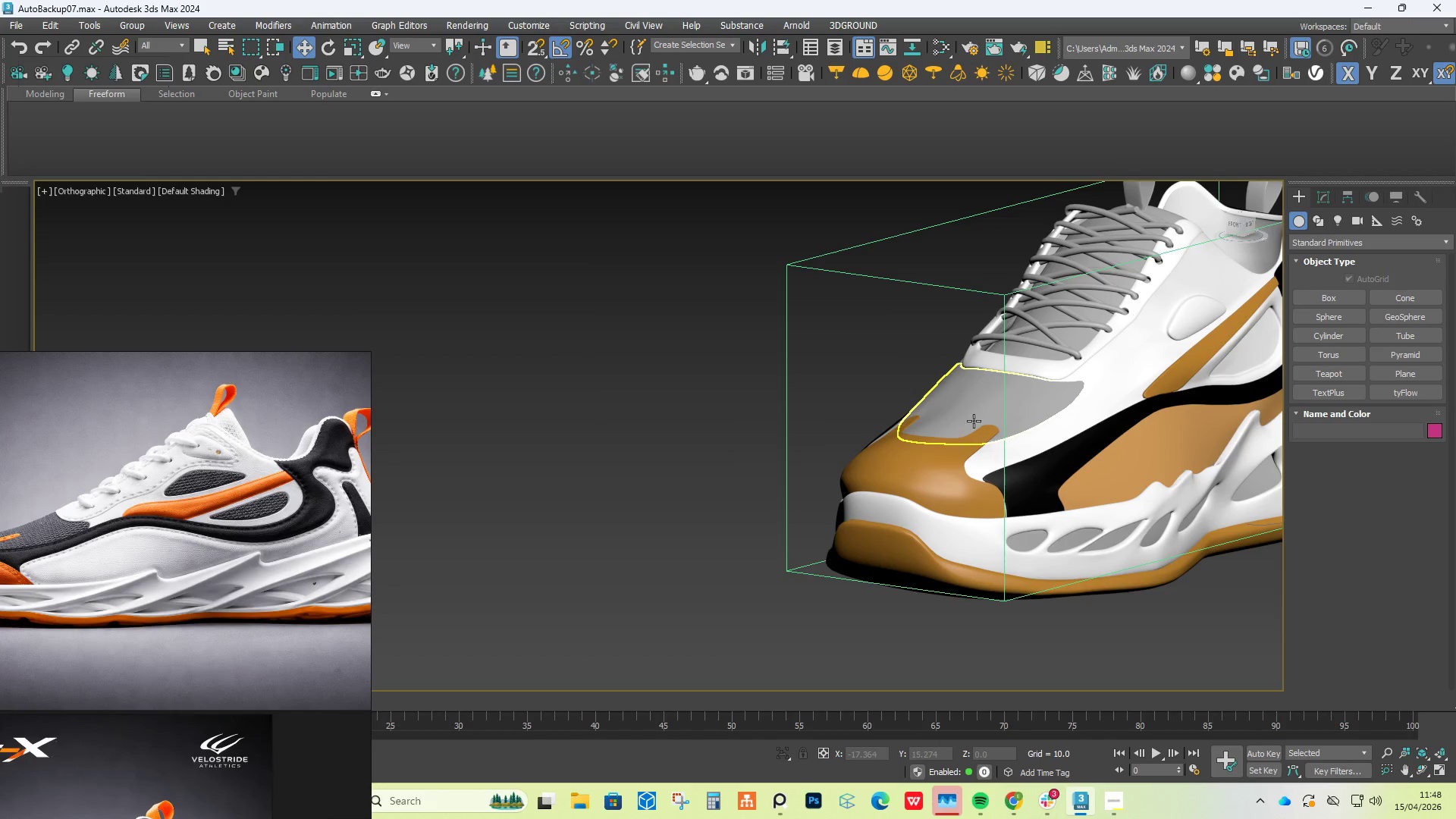 
left_click([974, 421])
 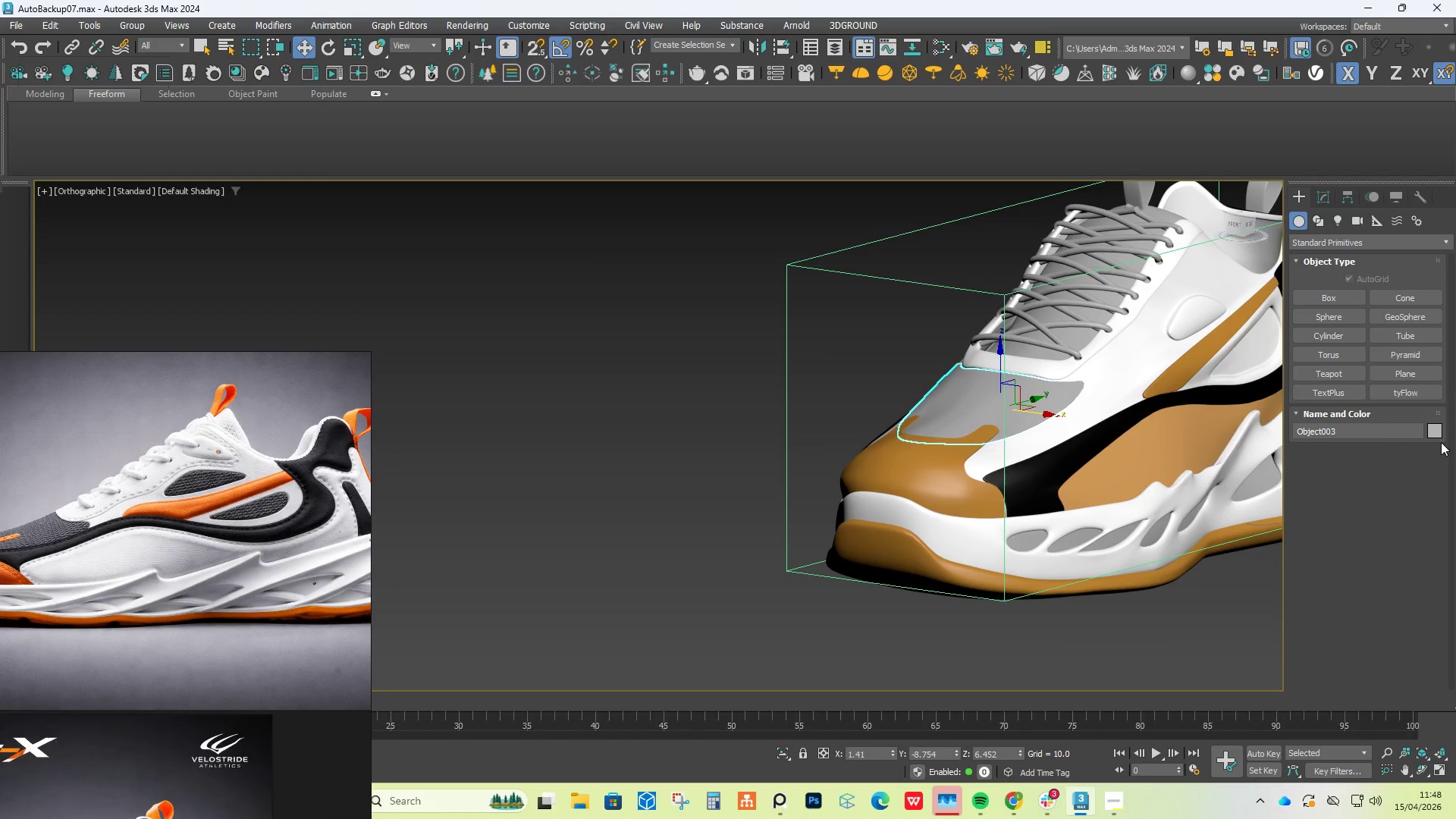 
left_click([1434, 431])
 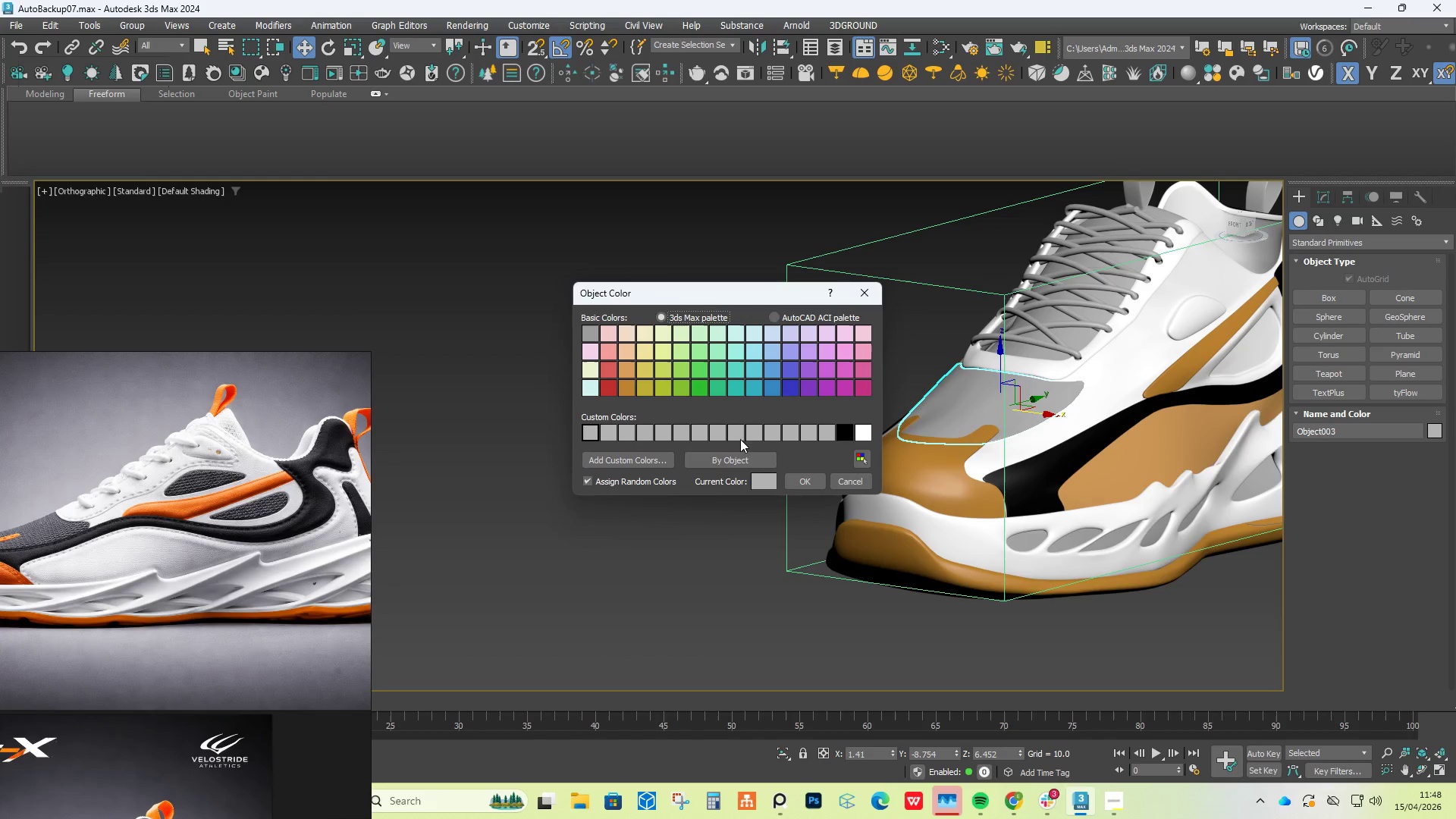 
left_click([845, 433])
 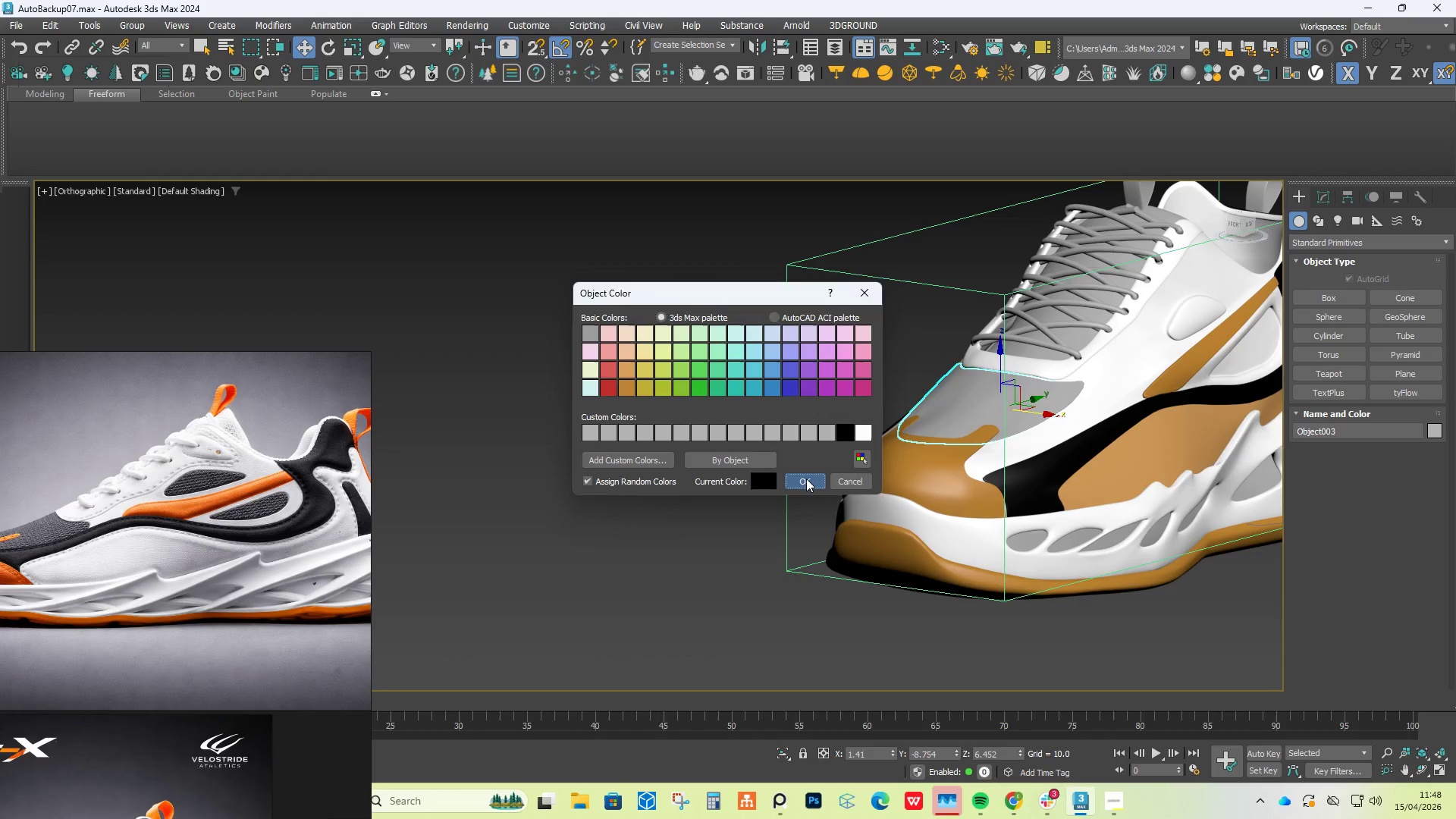 
double_click([693, 562])
 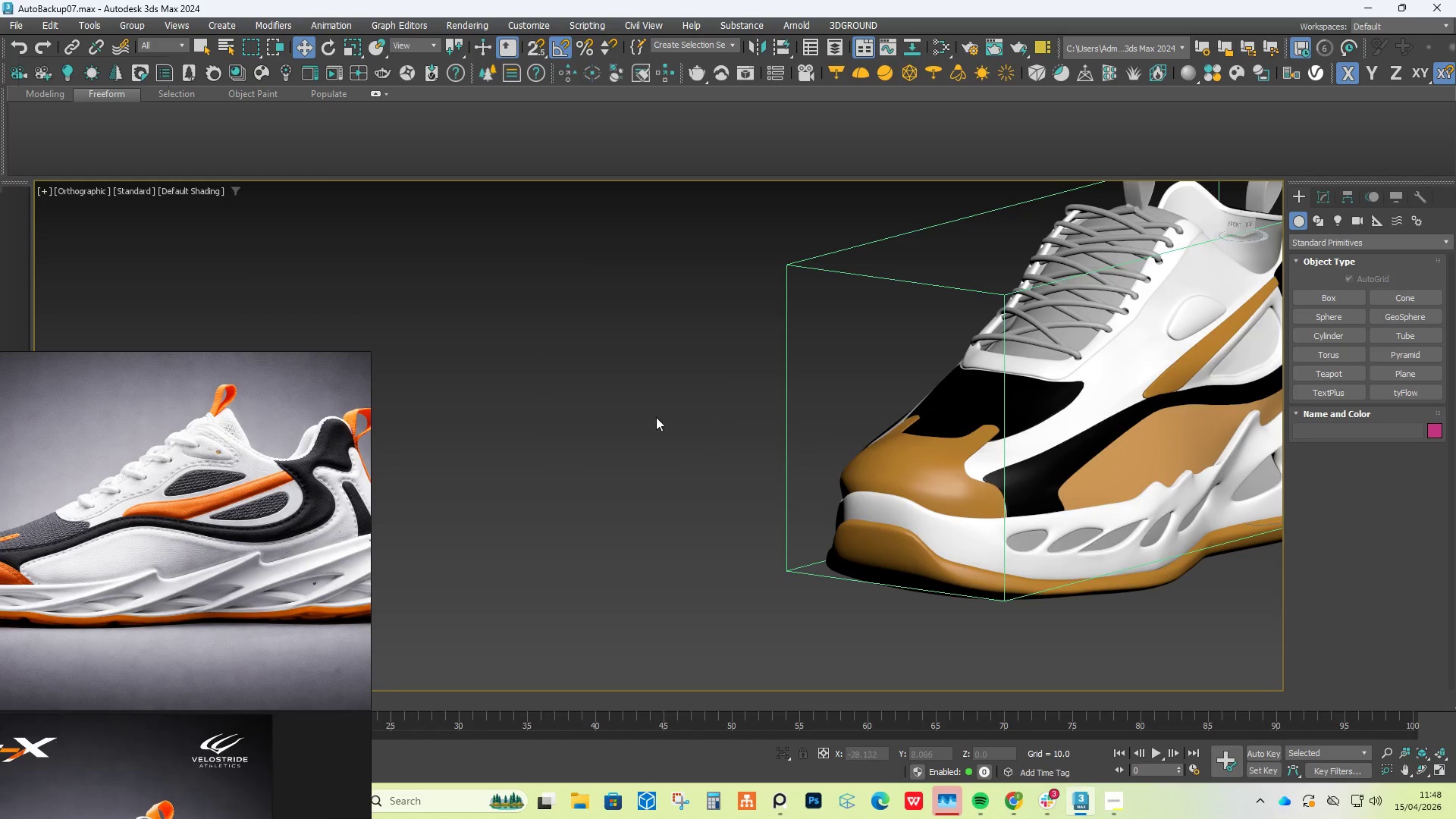 
hold_key(key=AltLeft, duration=1.5)
 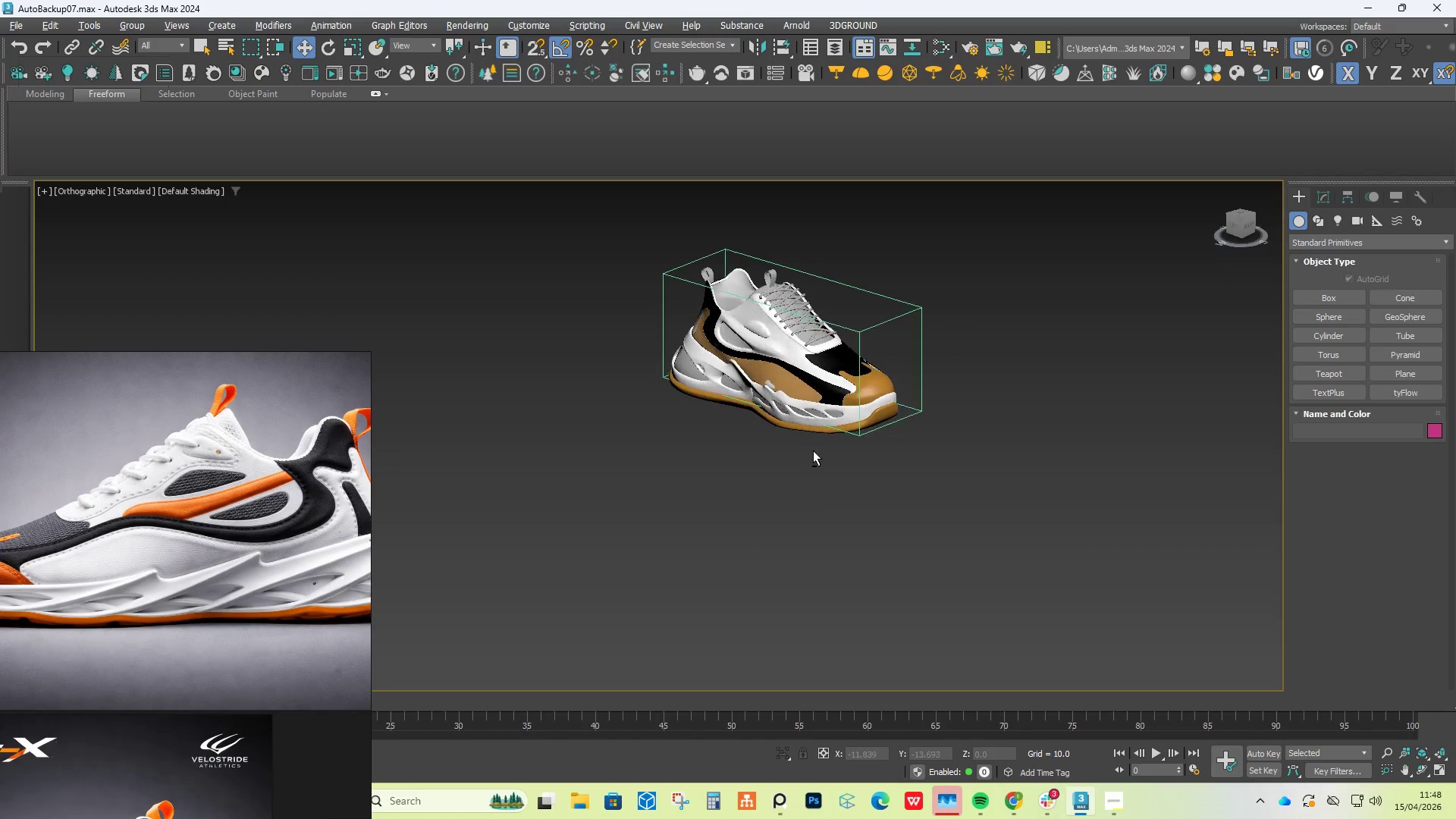 
scroll: coordinate [654, 414], scroll_direction: down, amount: 3.0
 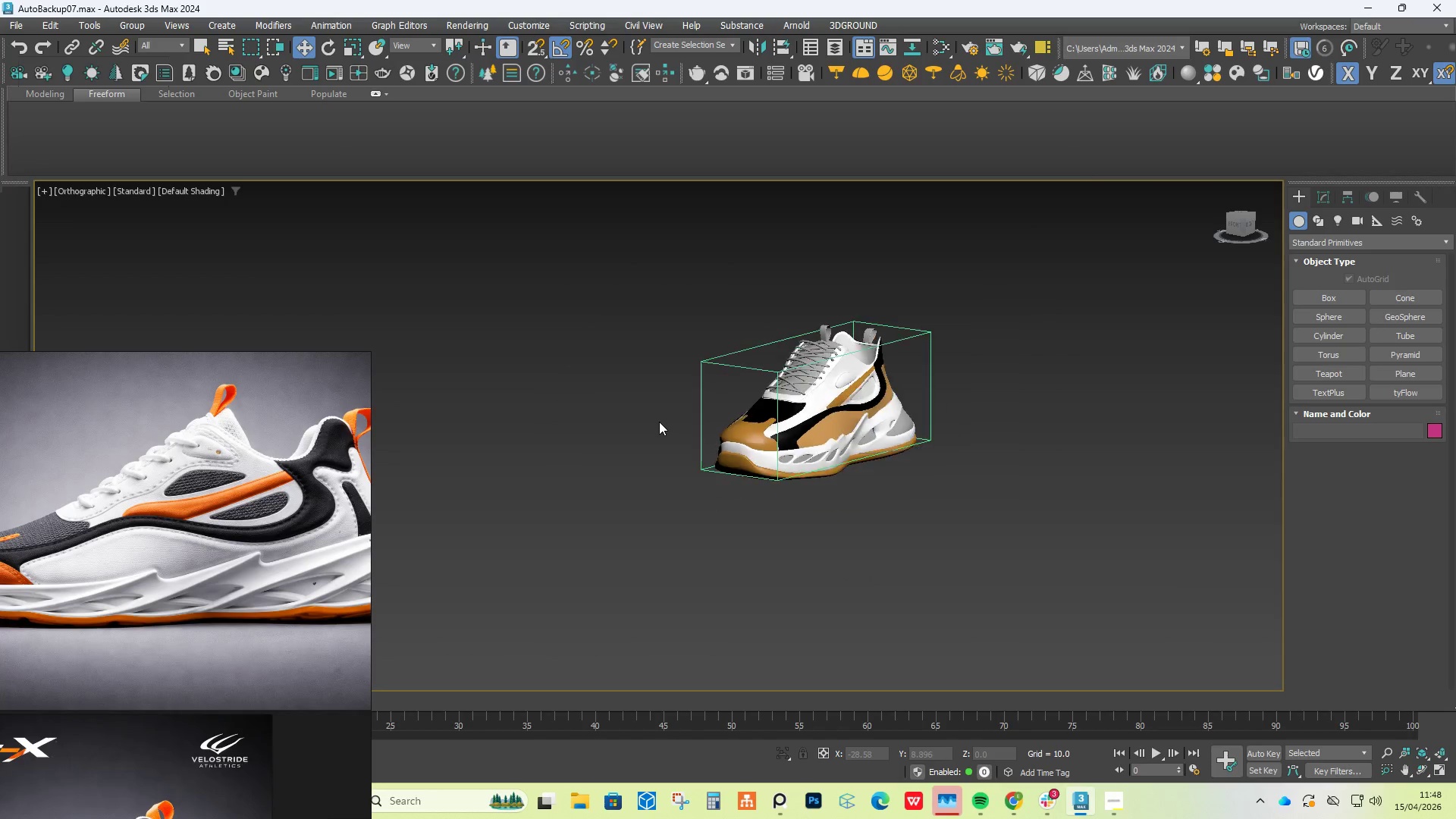 
key(Alt+AltLeft)
 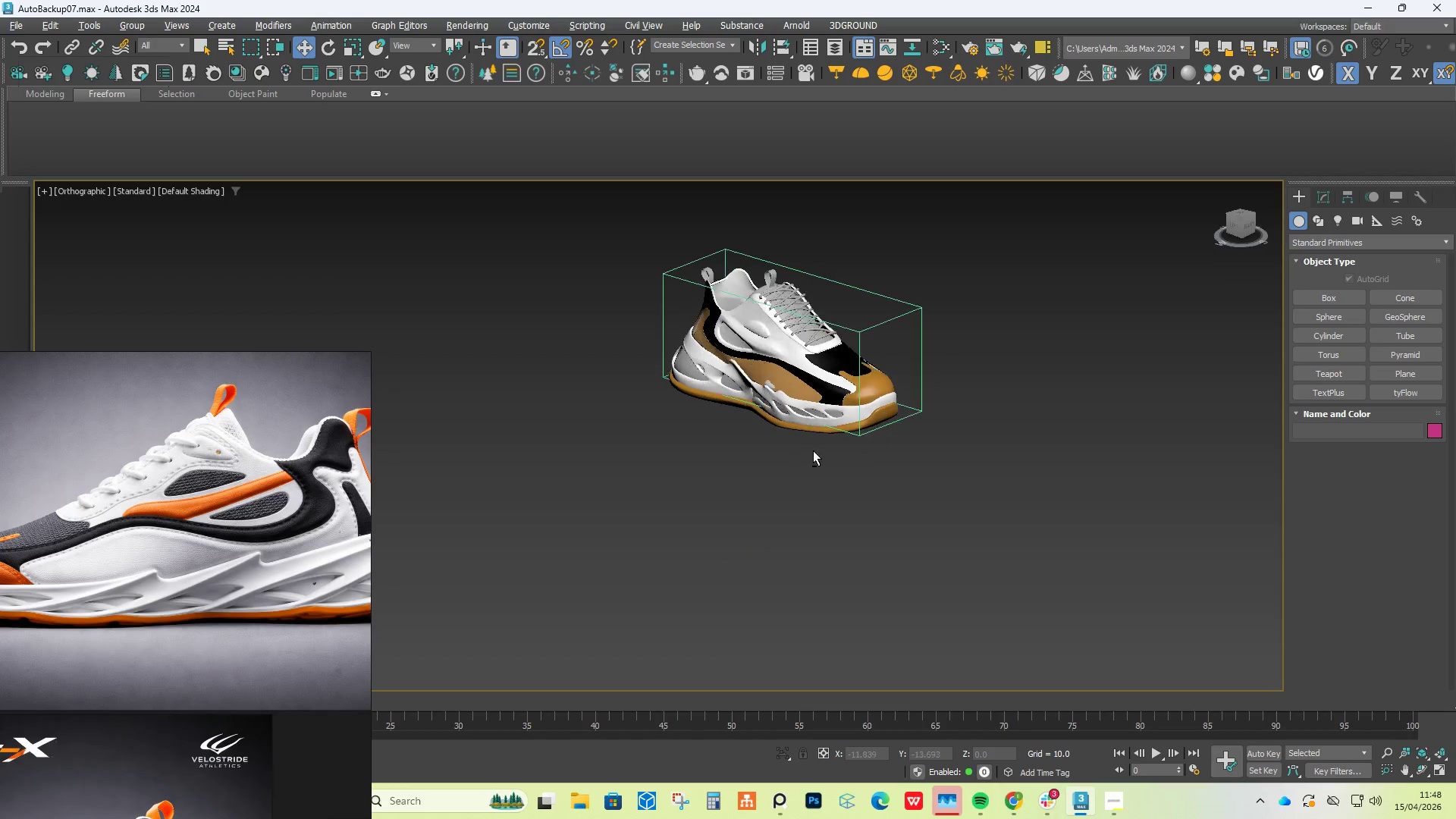 
key(Alt+AltLeft)
 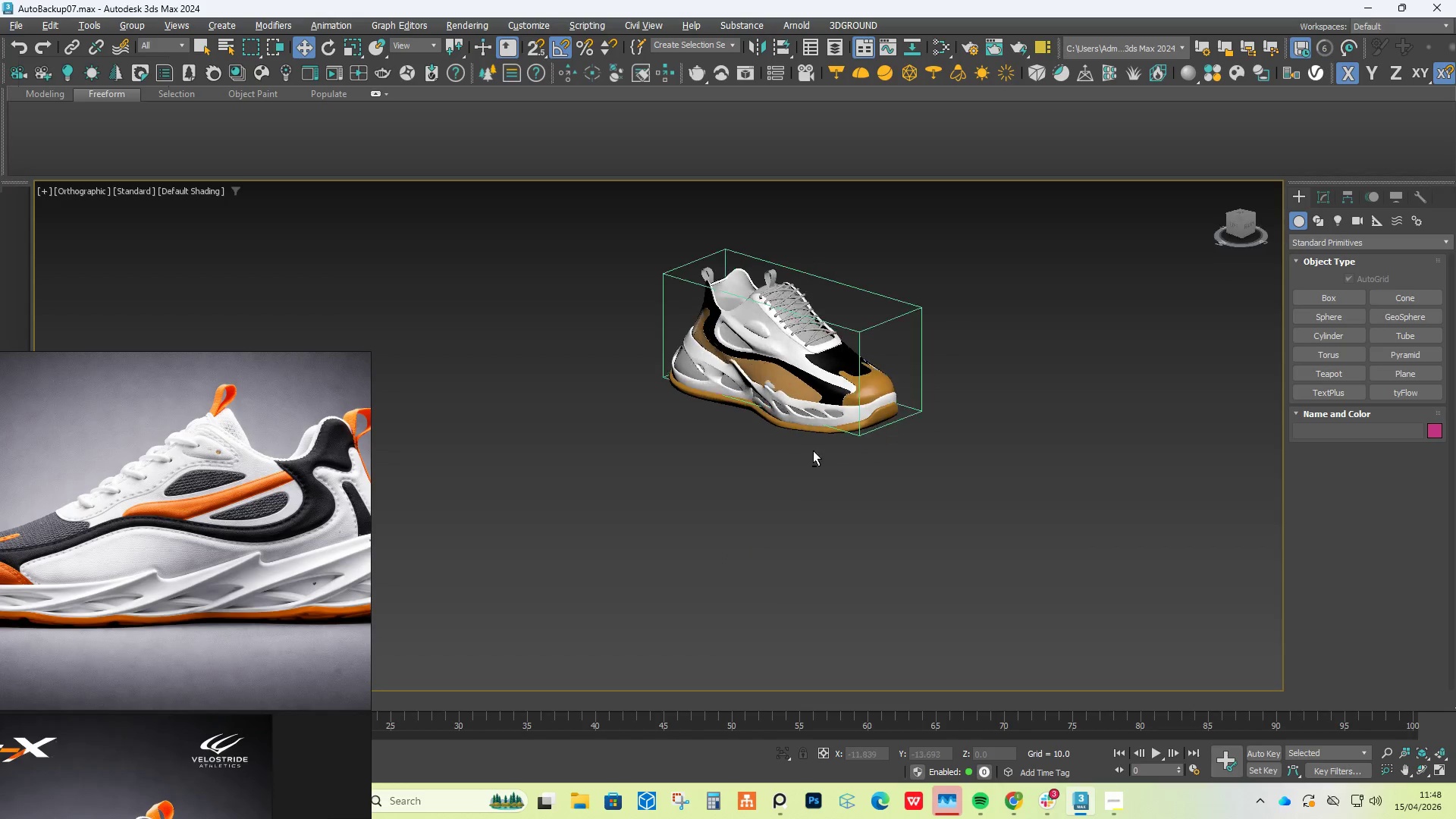 
key(Alt+AltLeft)
 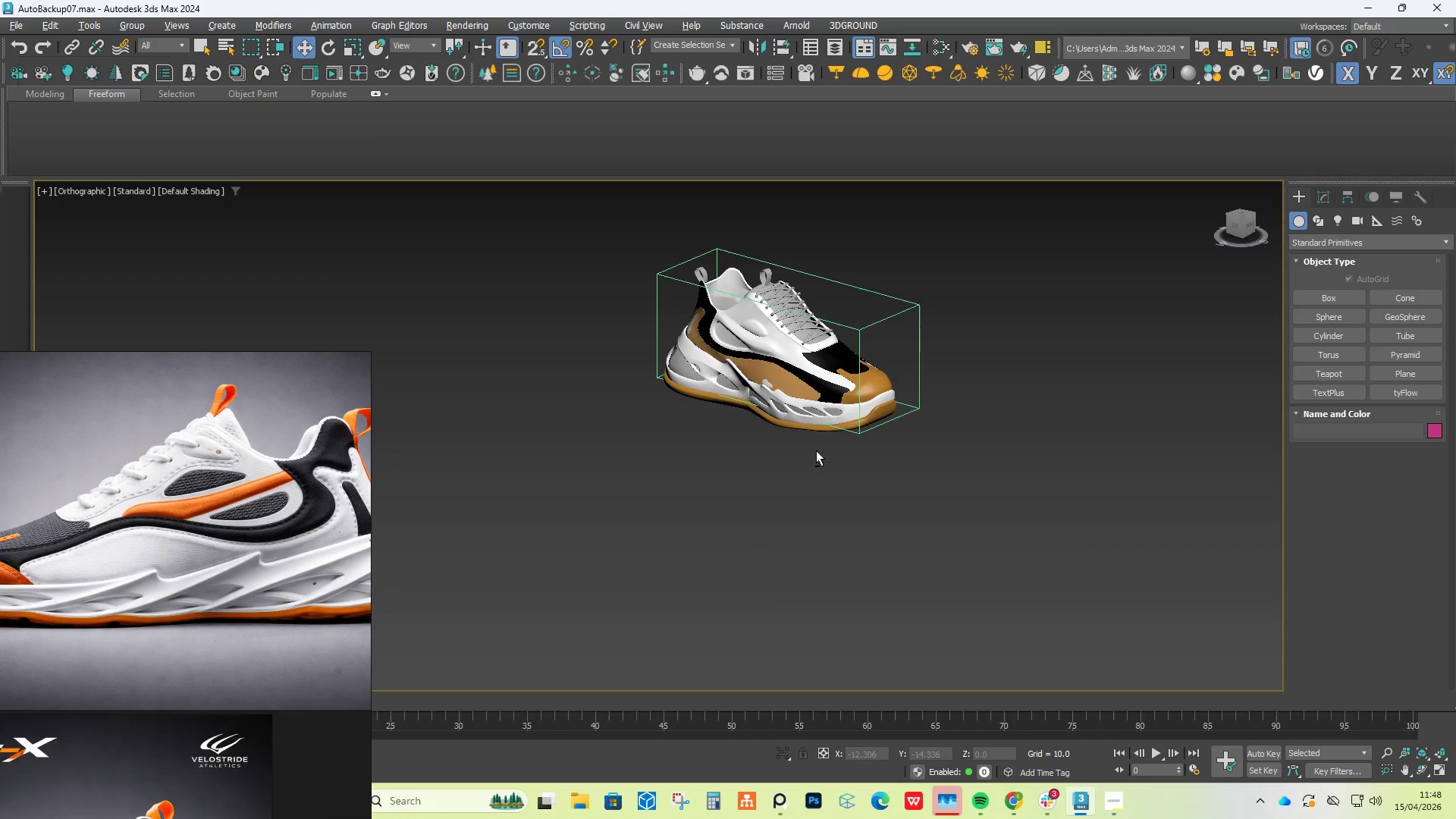 
key(Alt+AltLeft)
 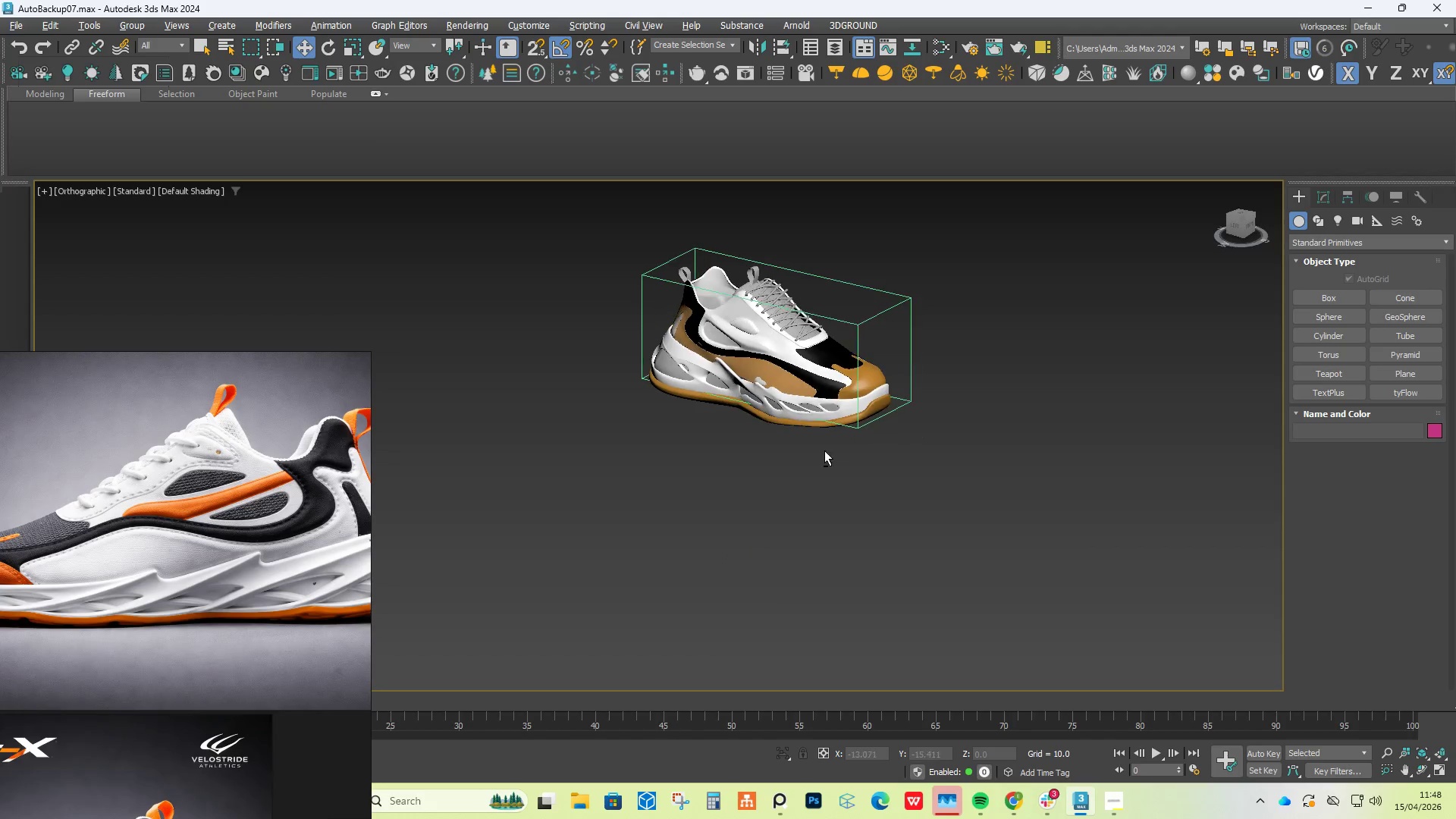 
key(Alt+AltLeft)
 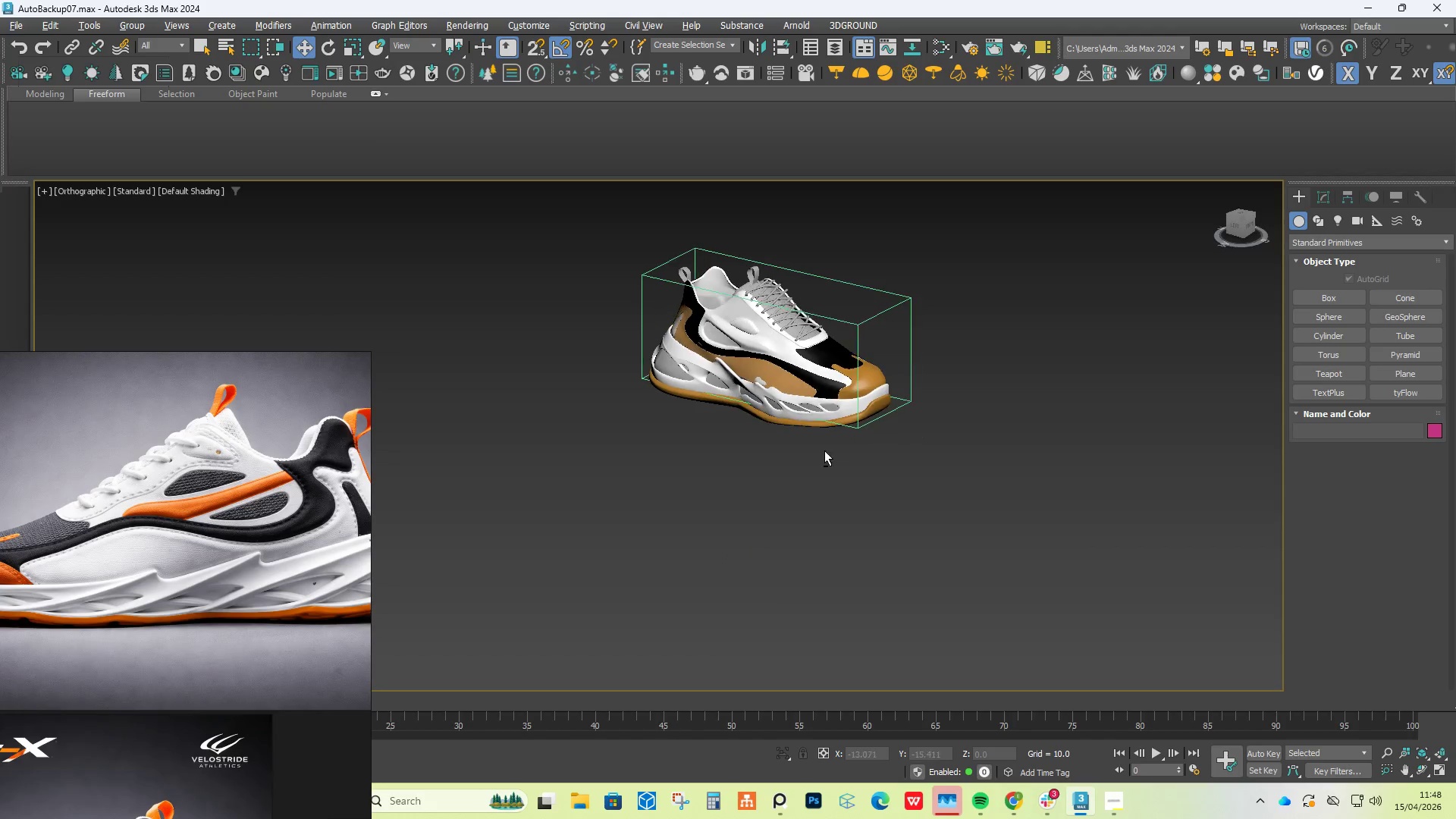 
key(Alt+AltLeft)
 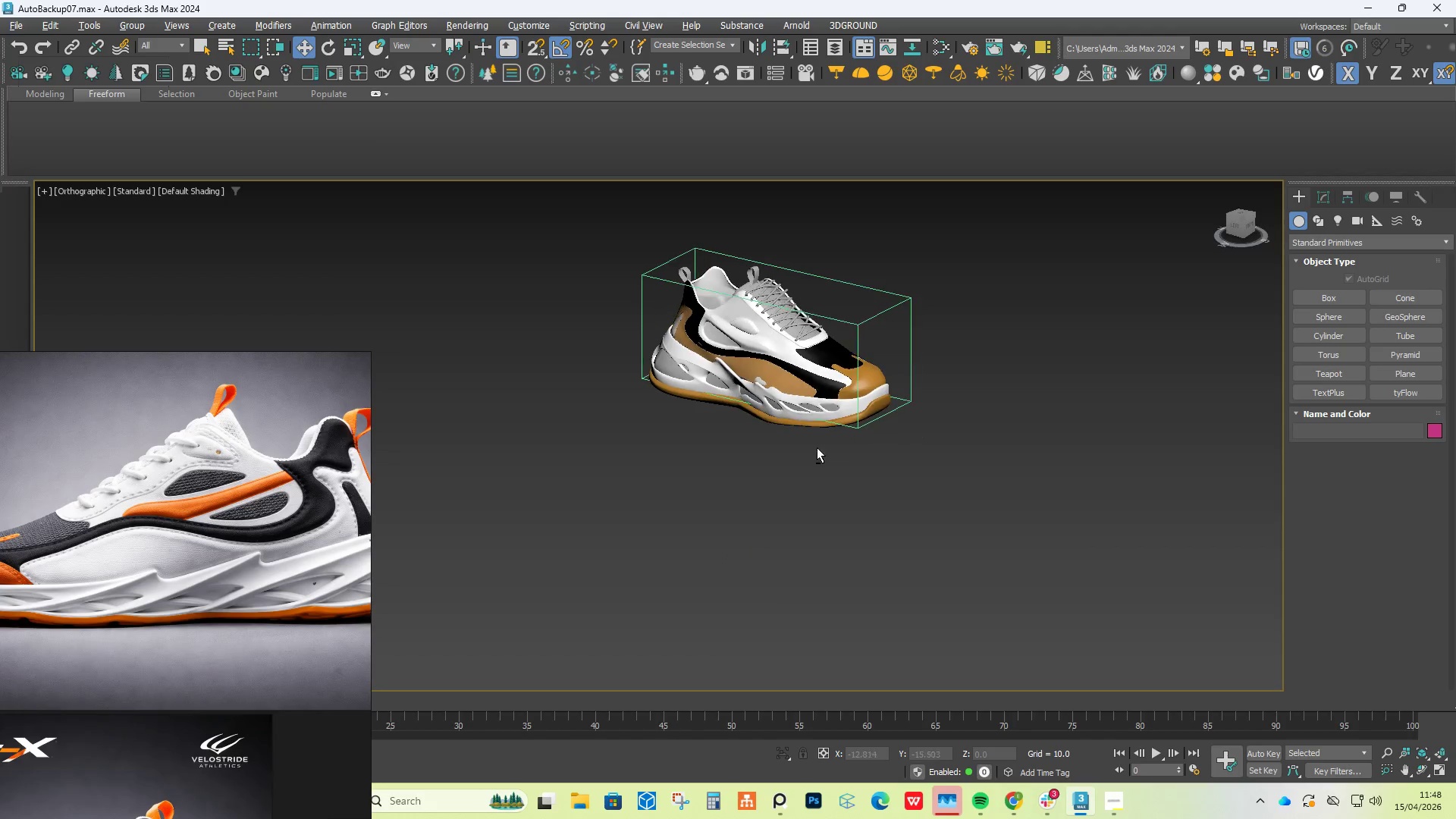 
key(Alt+AltLeft)
 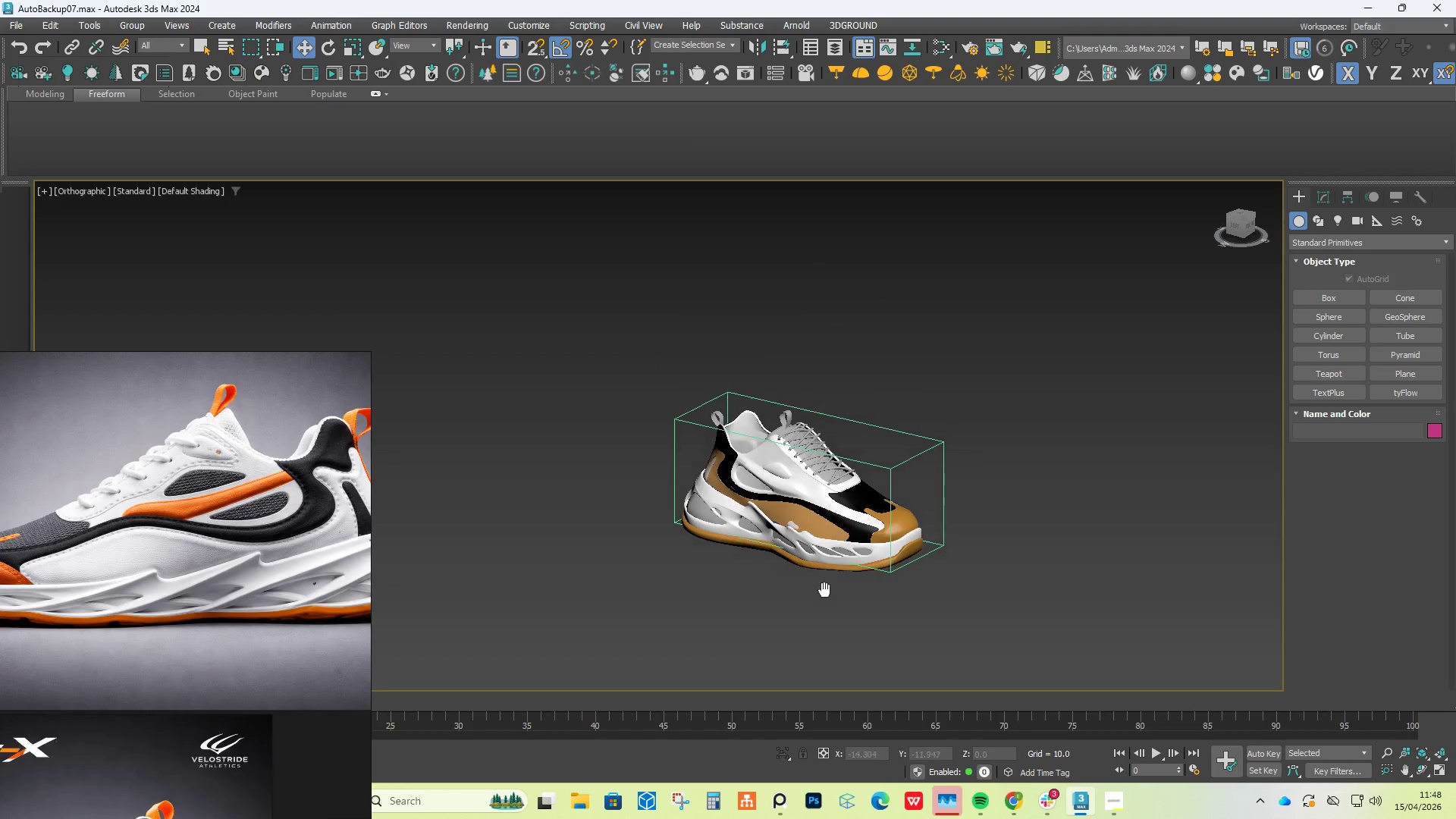 
scroll: coordinate [827, 519], scroll_direction: up, amount: 5.0
 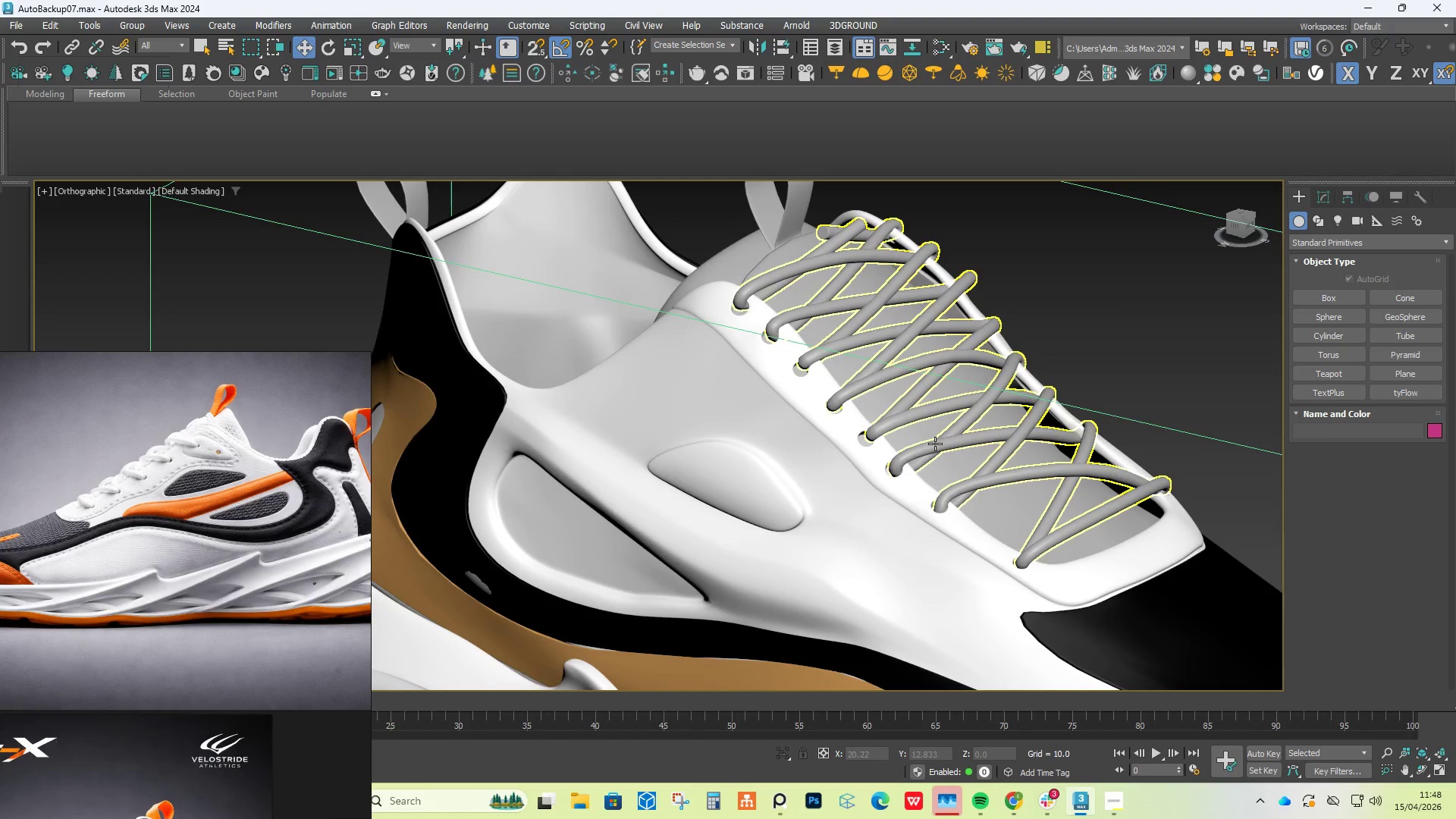 
left_click([935, 444])
 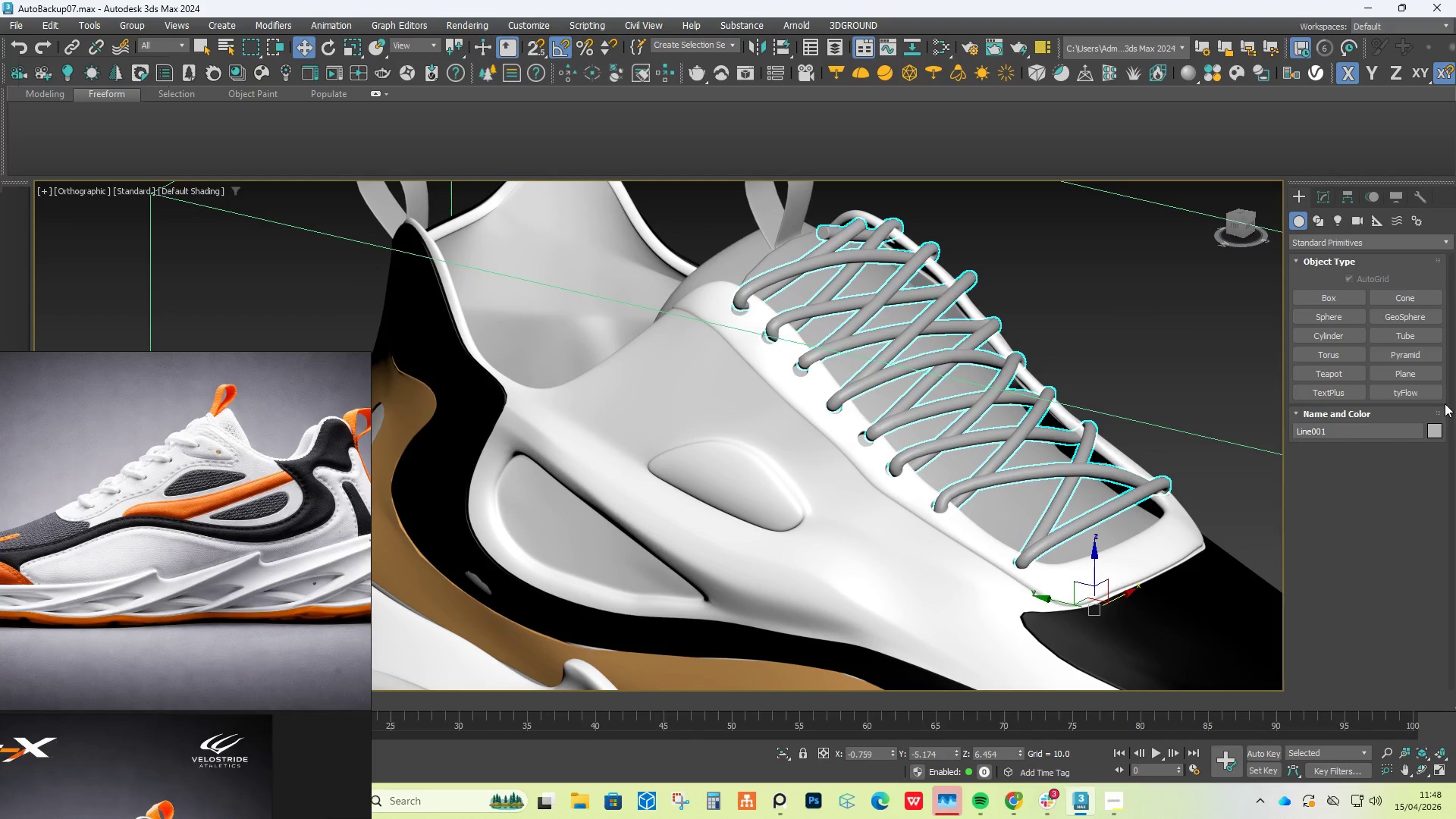 
left_click([1439, 427])
 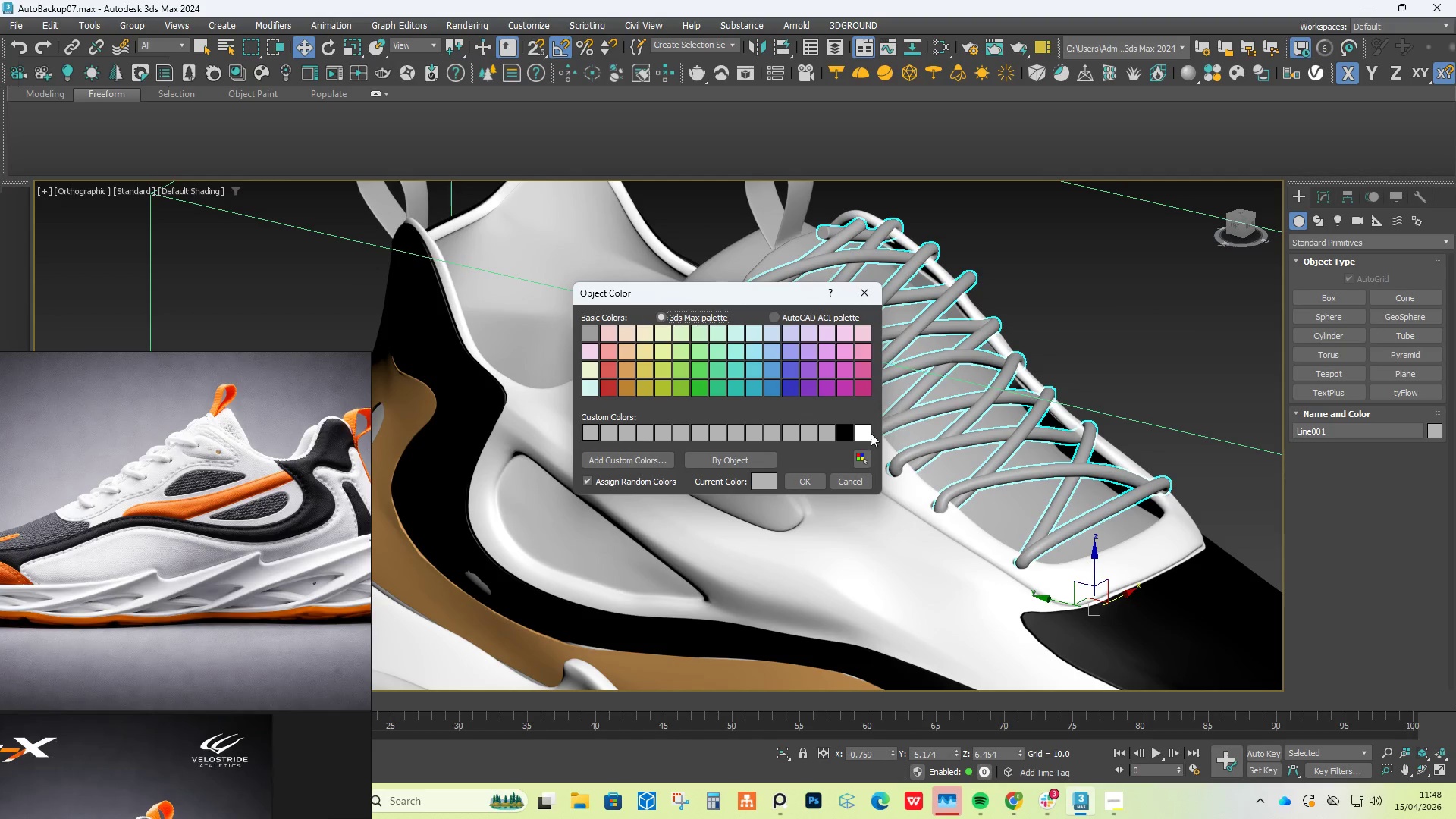 
double_click([811, 479])
 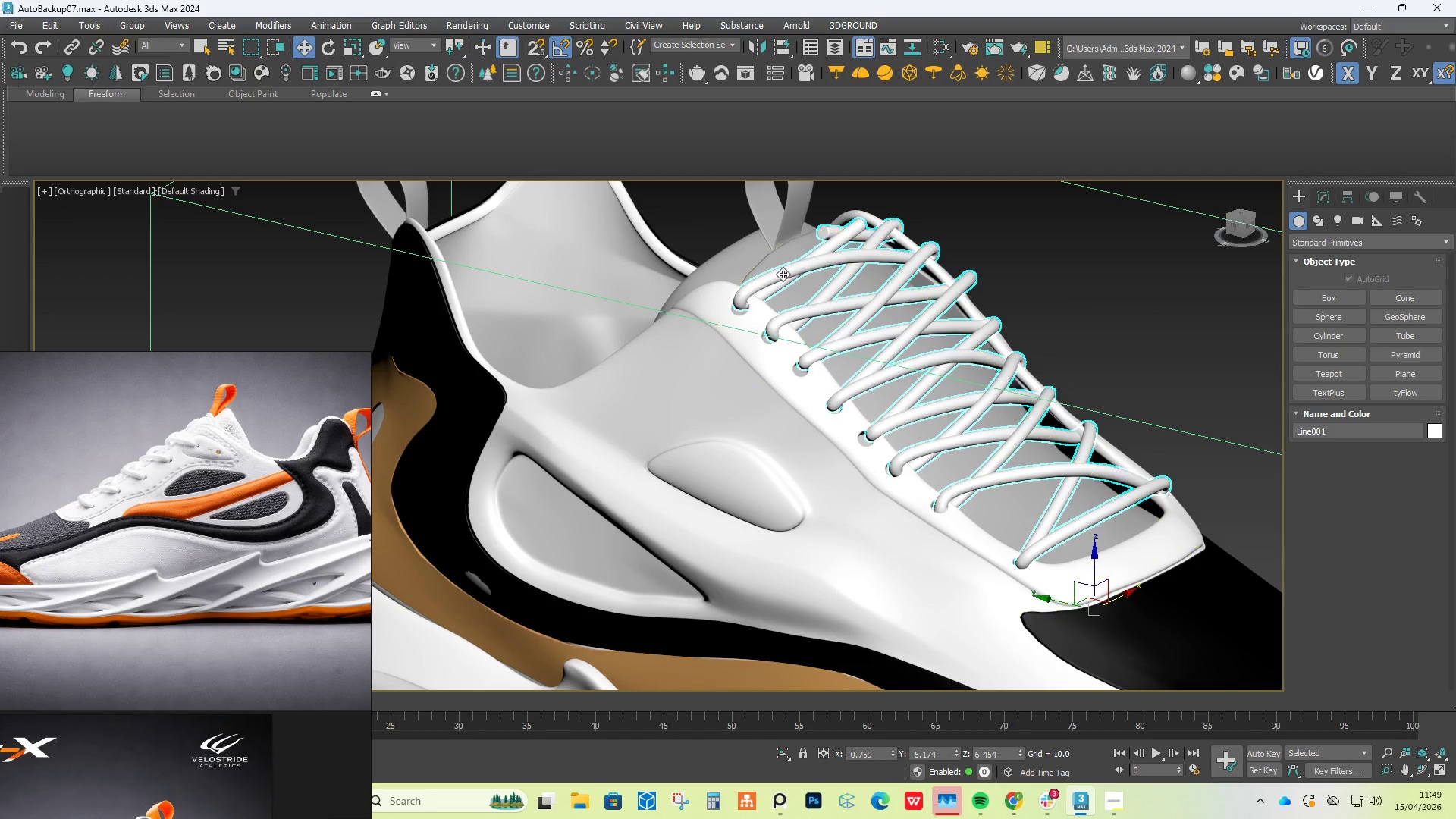 
left_click([751, 261])
 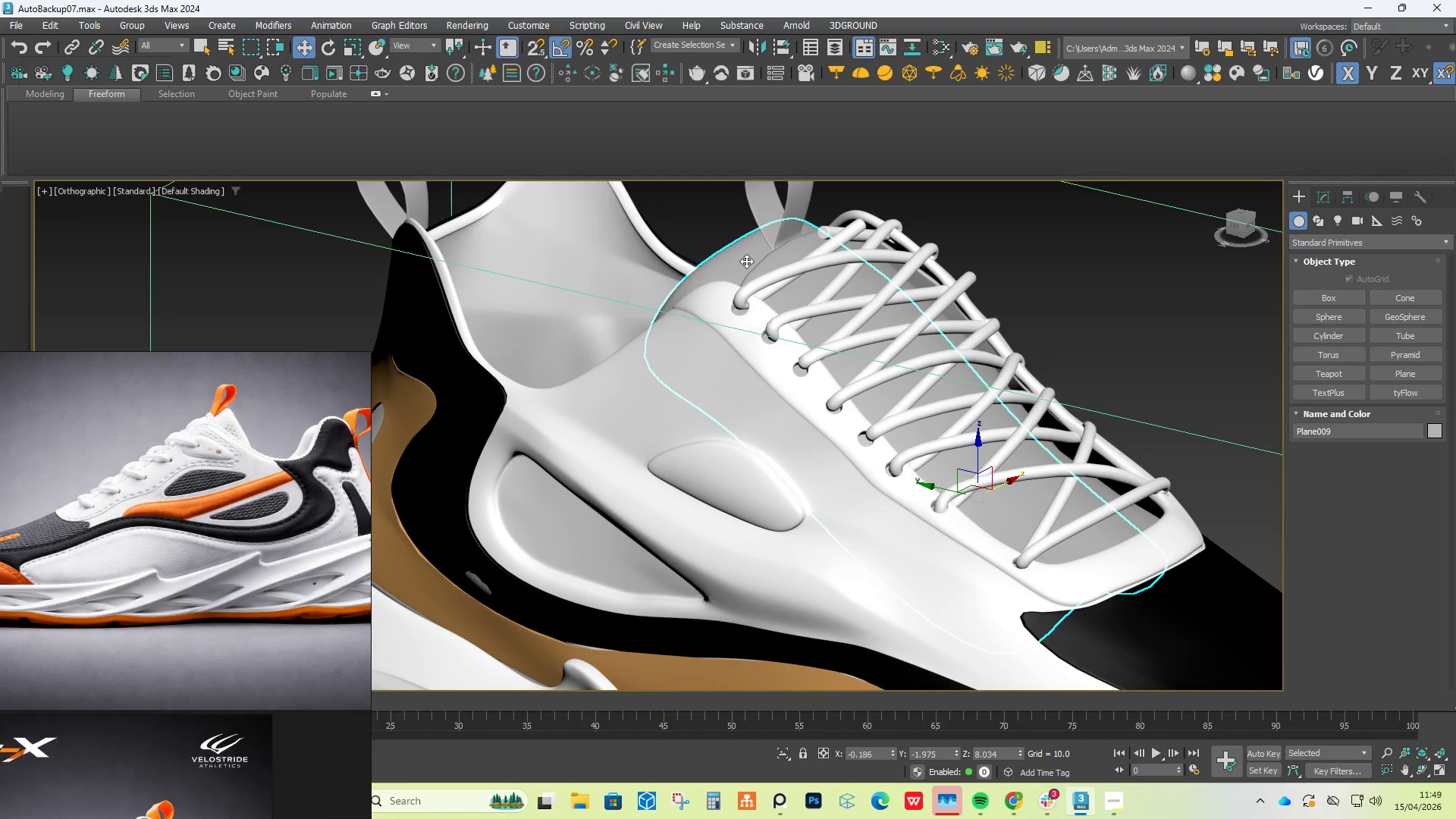 
scroll: coordinate [746, 261], scroll_direction: down, amount: 1.0
 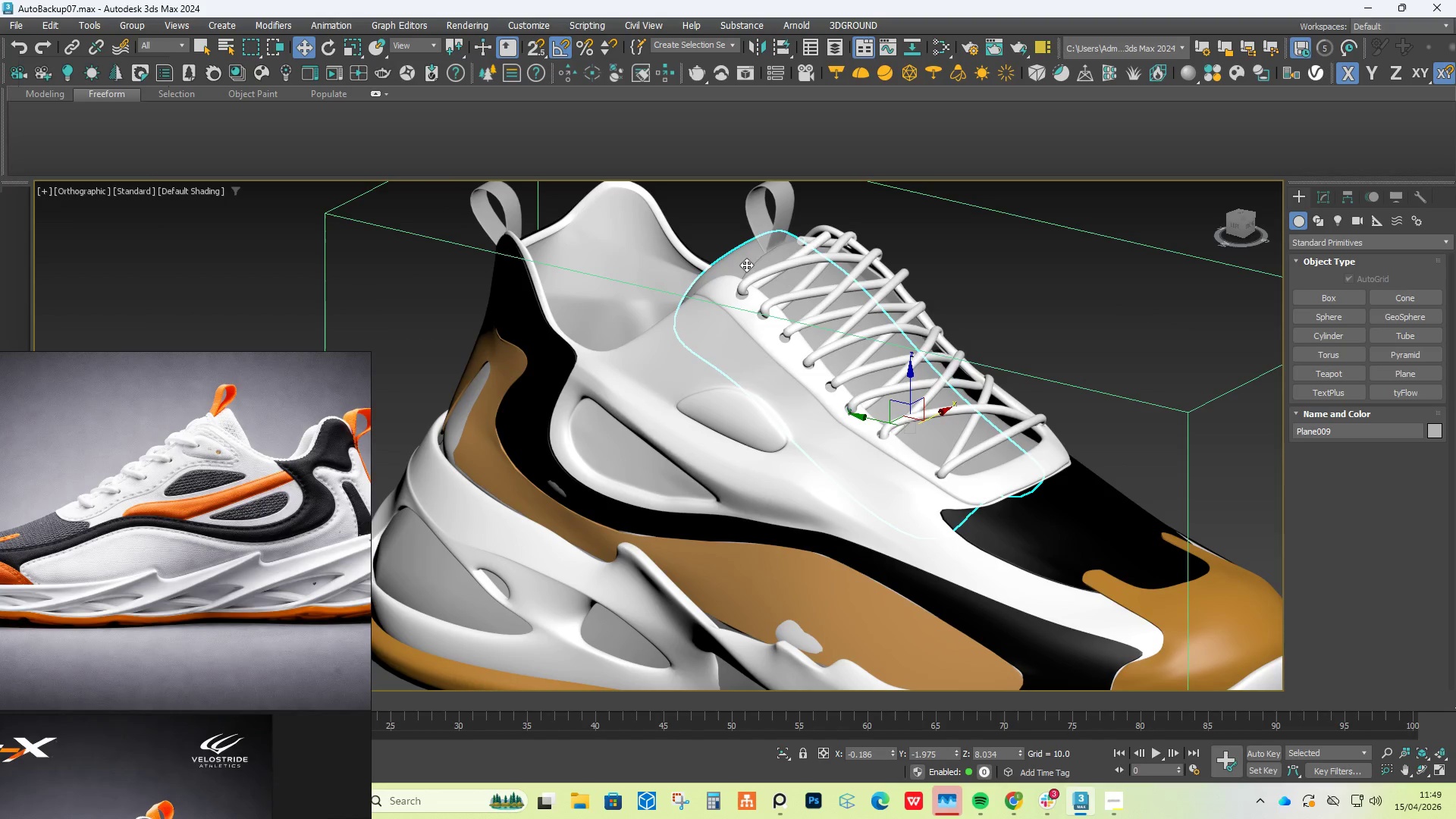 
hold_key(key=ControlLeft, duration=0.73)
left_click([782, 288])
 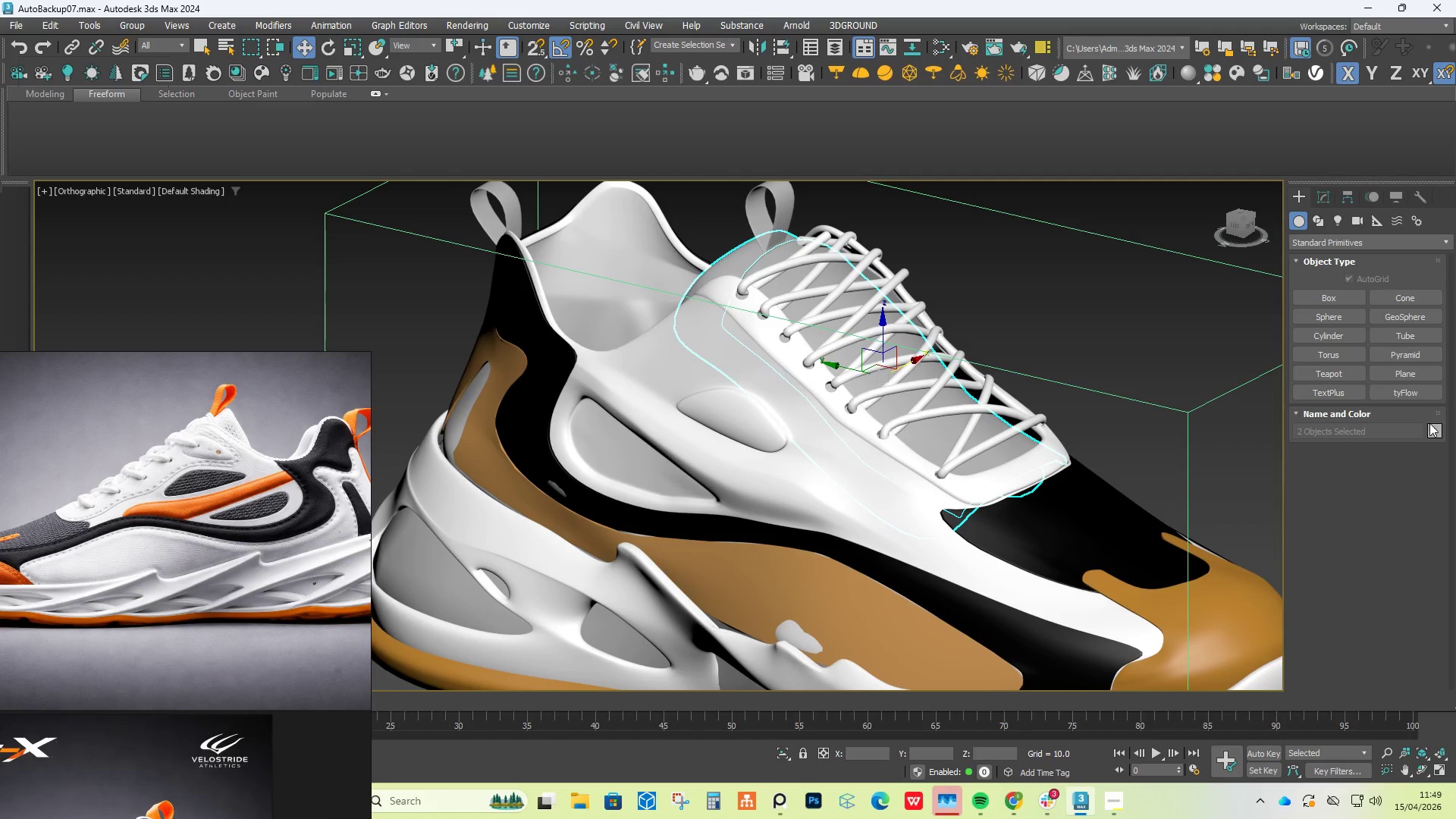 
left_click([1438, 435])
 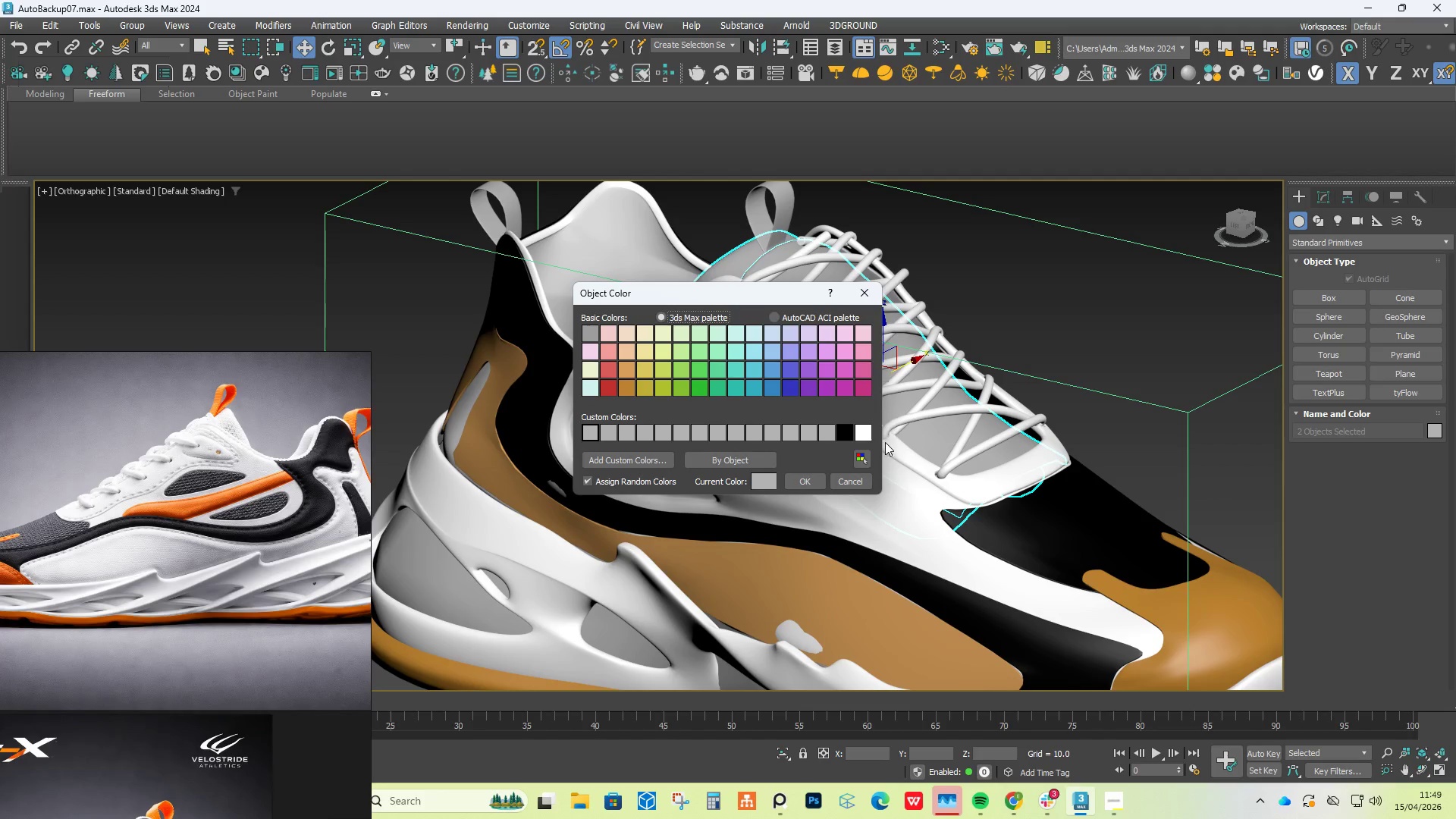 
left_click([862, 431])
 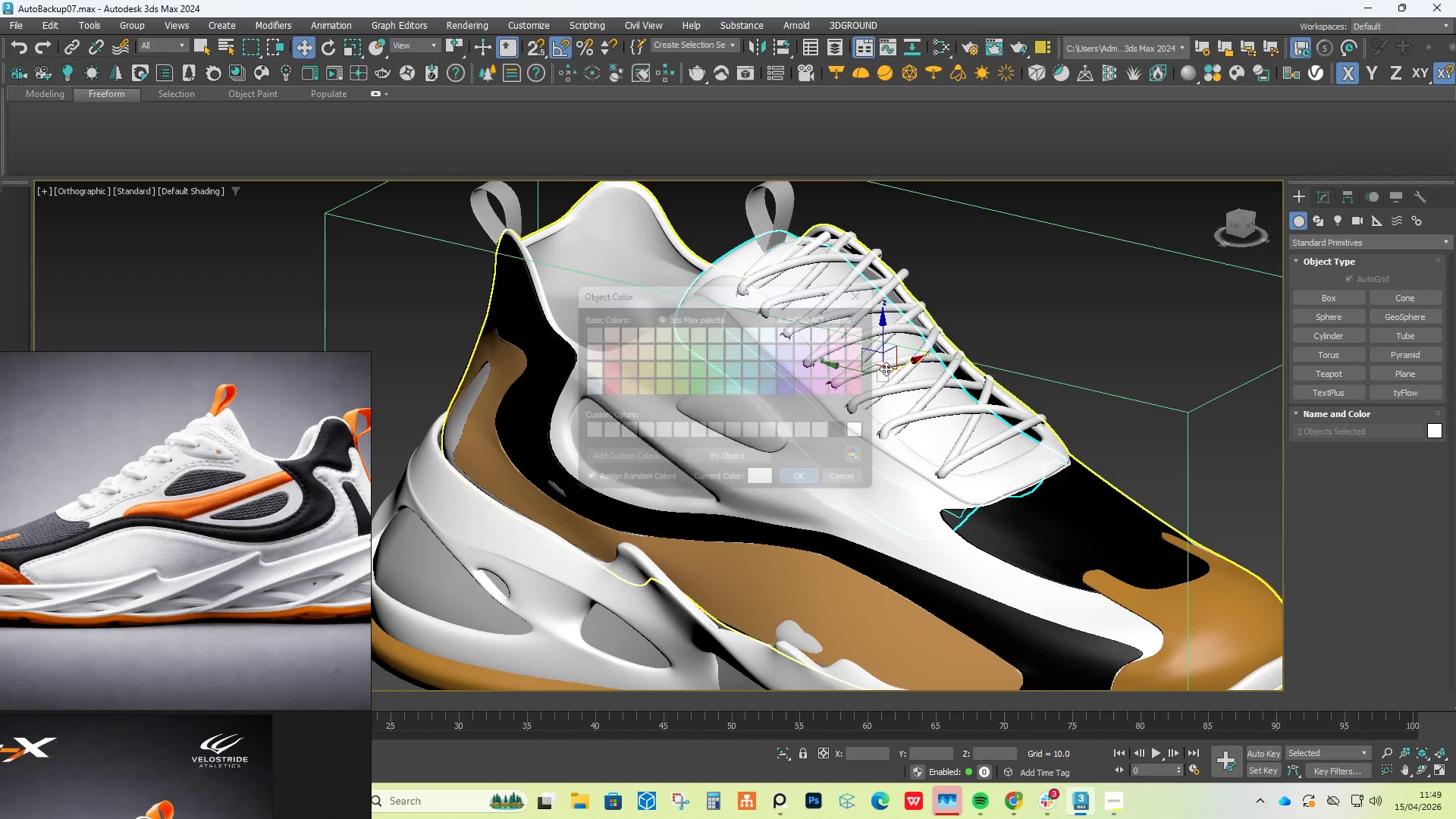 
double_click([984, 288])
 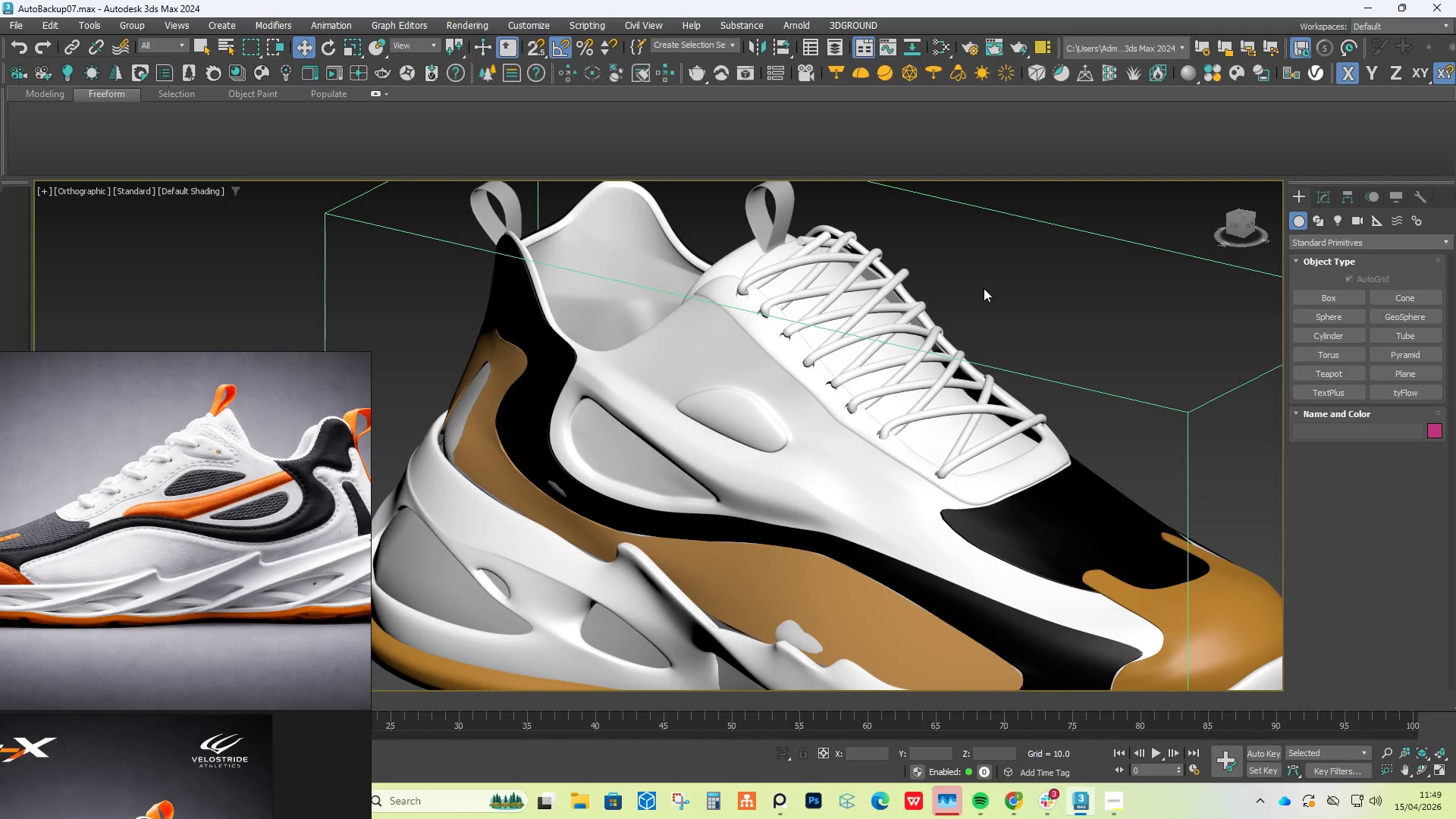 
hold_key(key=AltLeft, duration=0.83)
 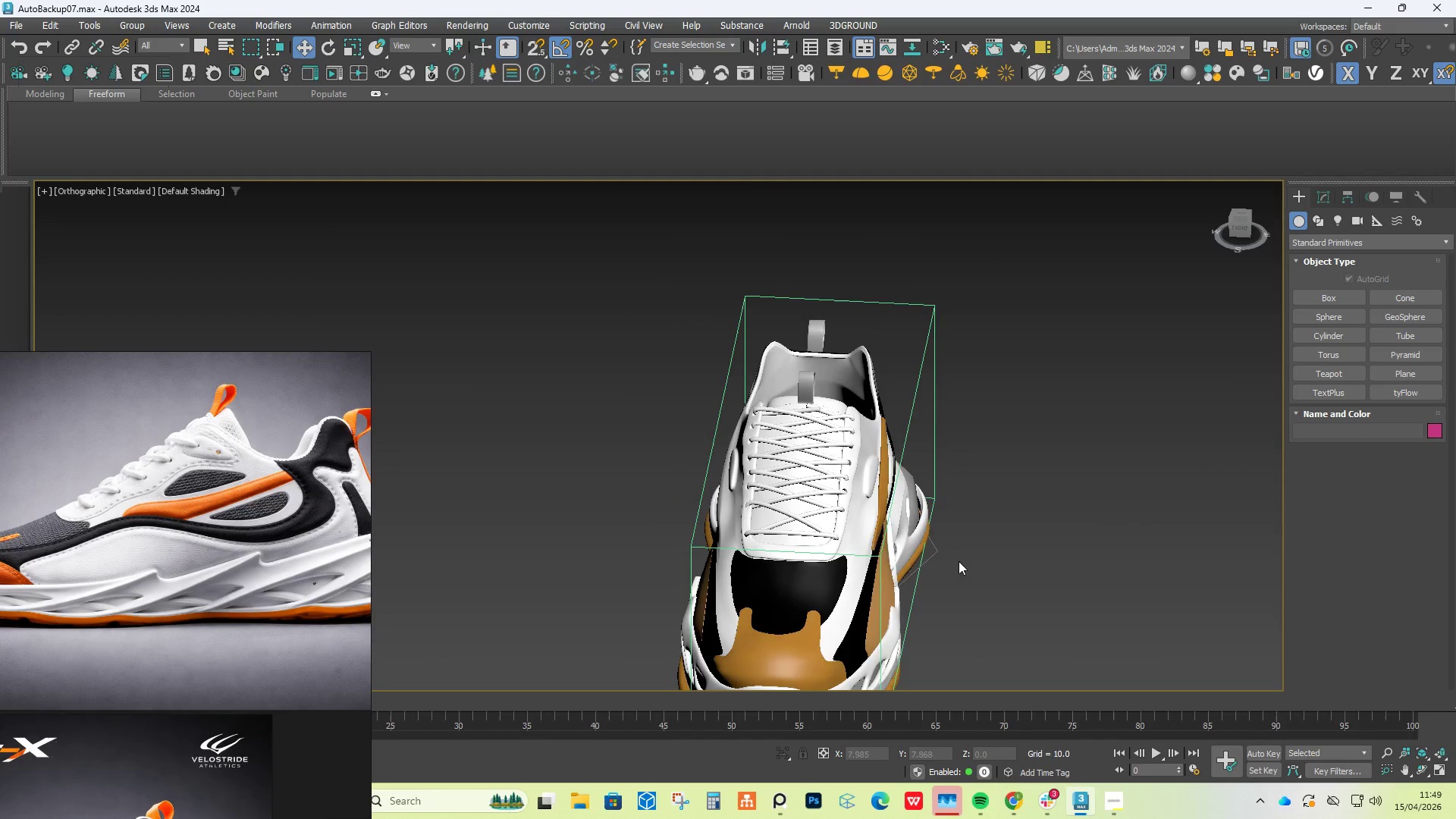 
scroll: coordinate [983, 290], scroll_direction: down, amount: 2.0
 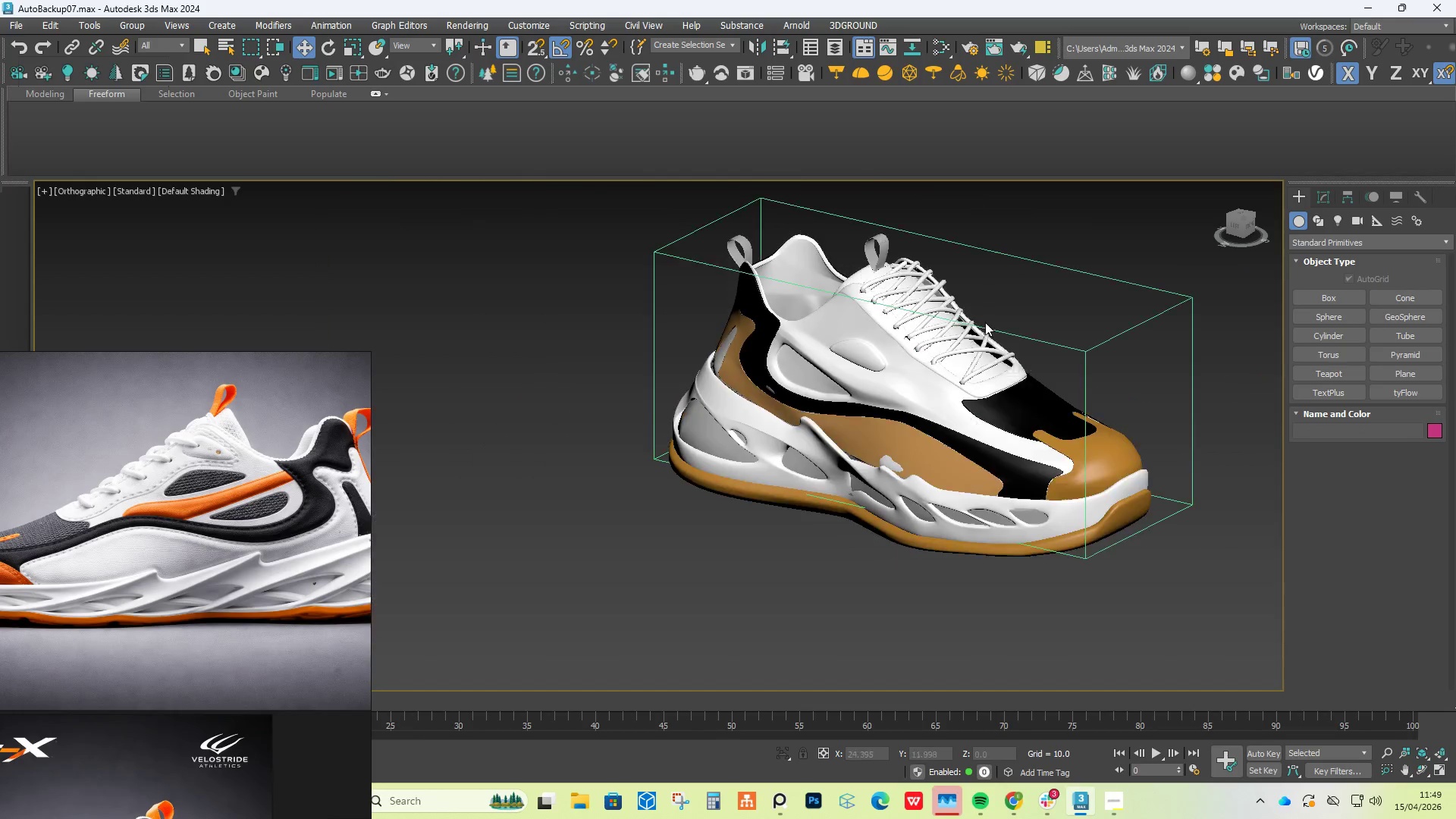 
hold_key(key=AltLeft, duration=0.53)
 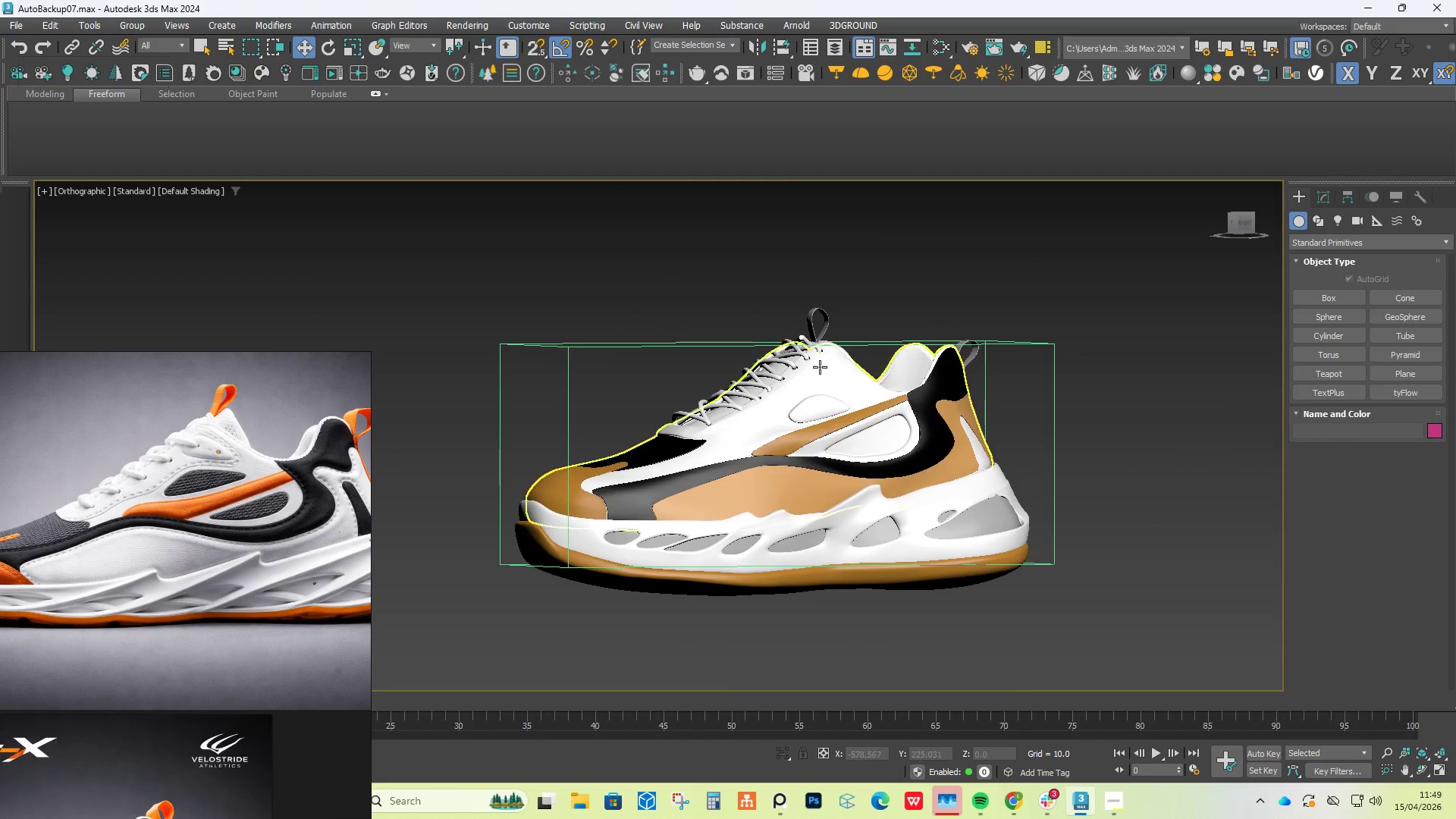 
scroll: coordinate [820, 343], scroll_direction: up, amount: 4.0
 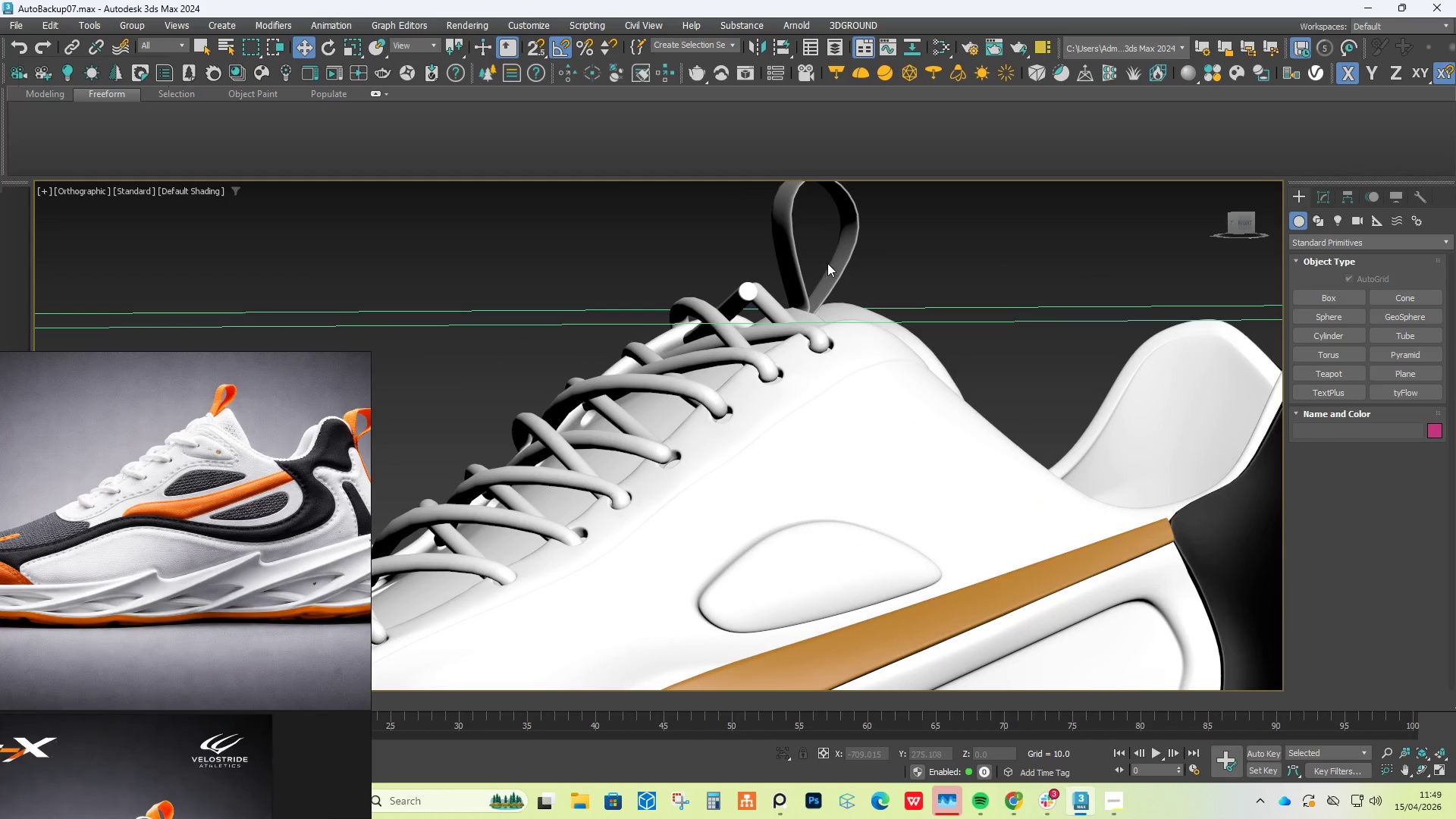 
double_click([833, 271])
 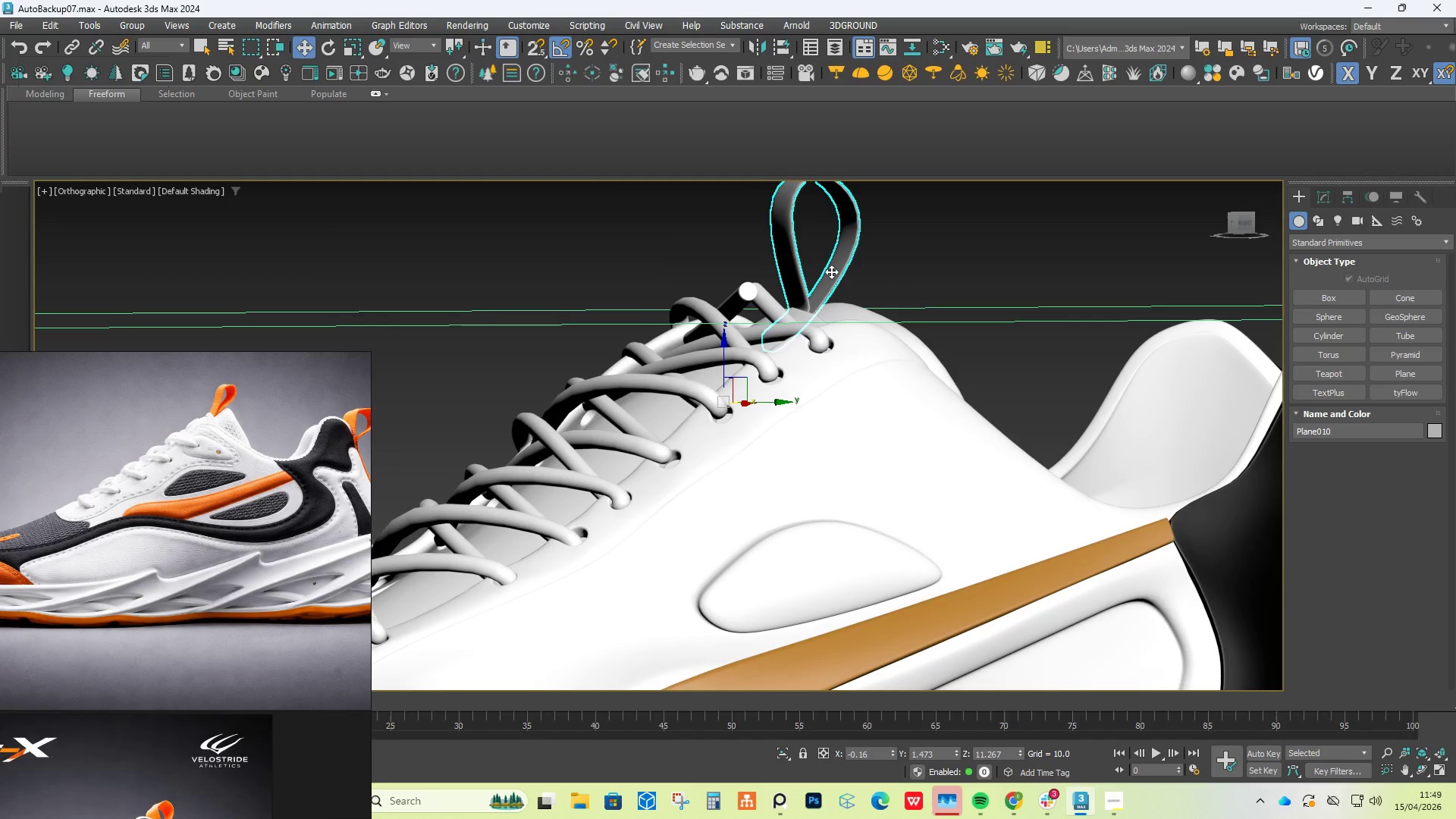 
hold_key(key=ControlLeft, duration=1.17)
 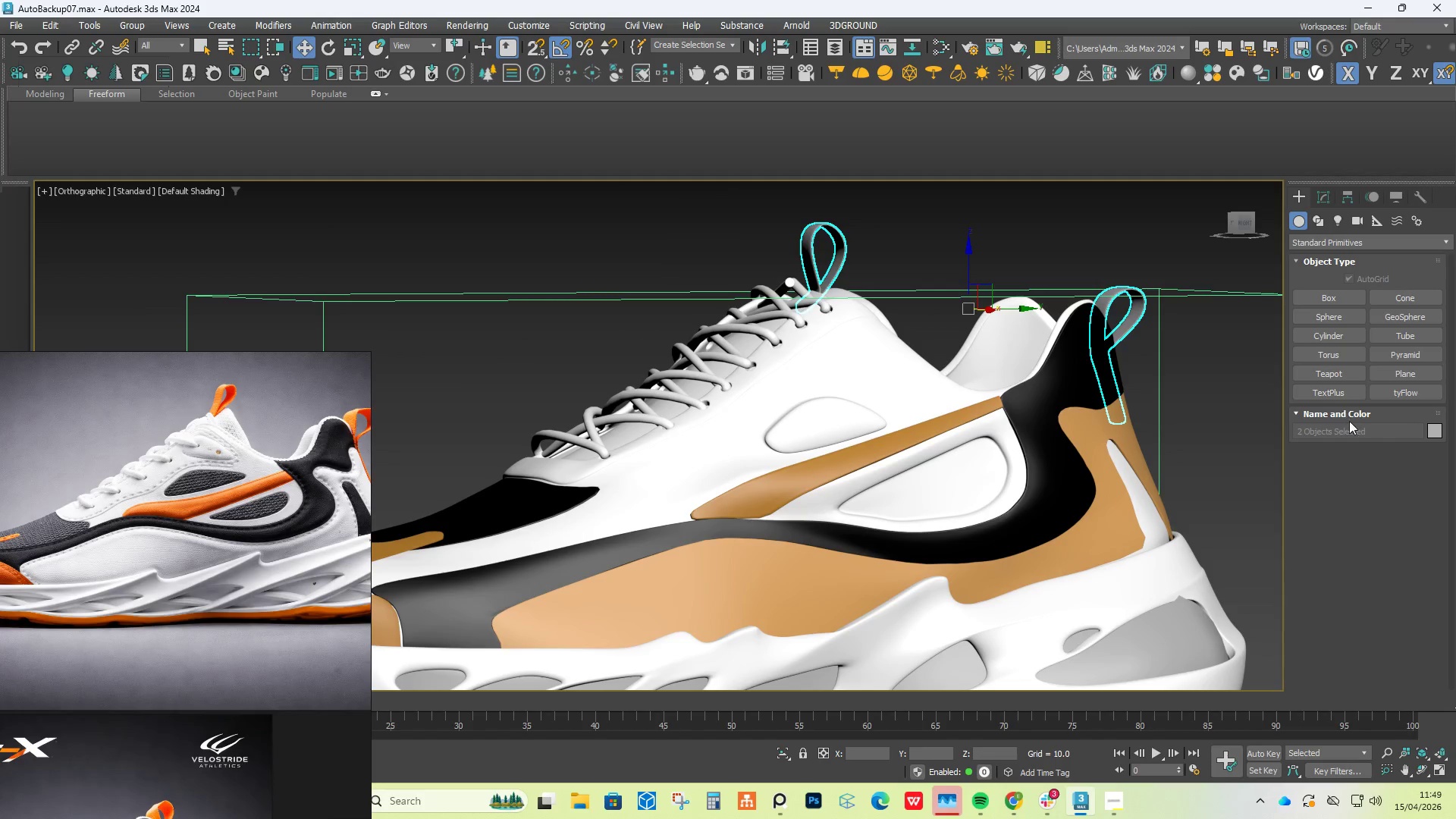 
scroll: coordinate [831, 274], scroll_direction: down, amount: 3.0
 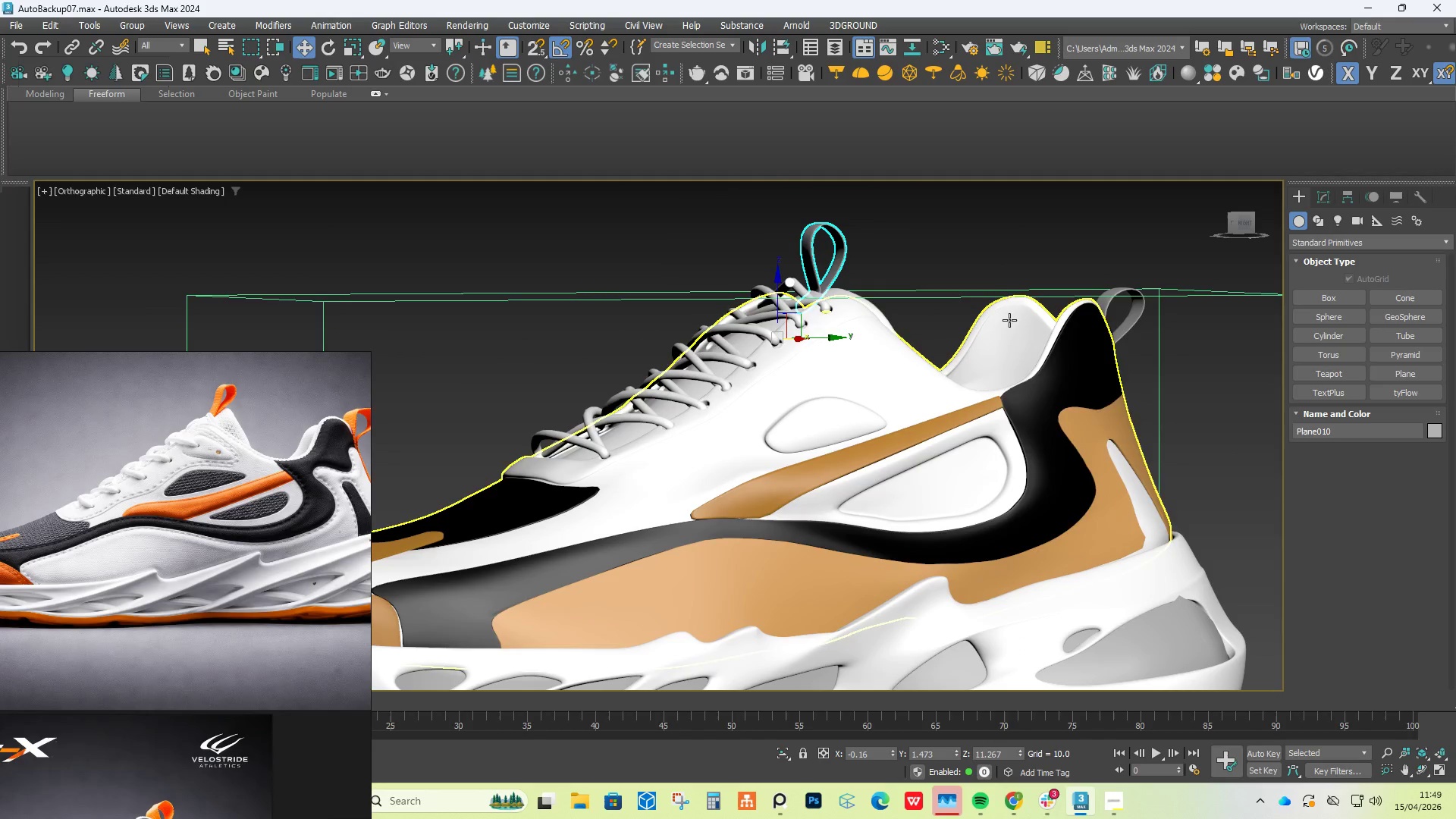 
left_click([1132, 315])
 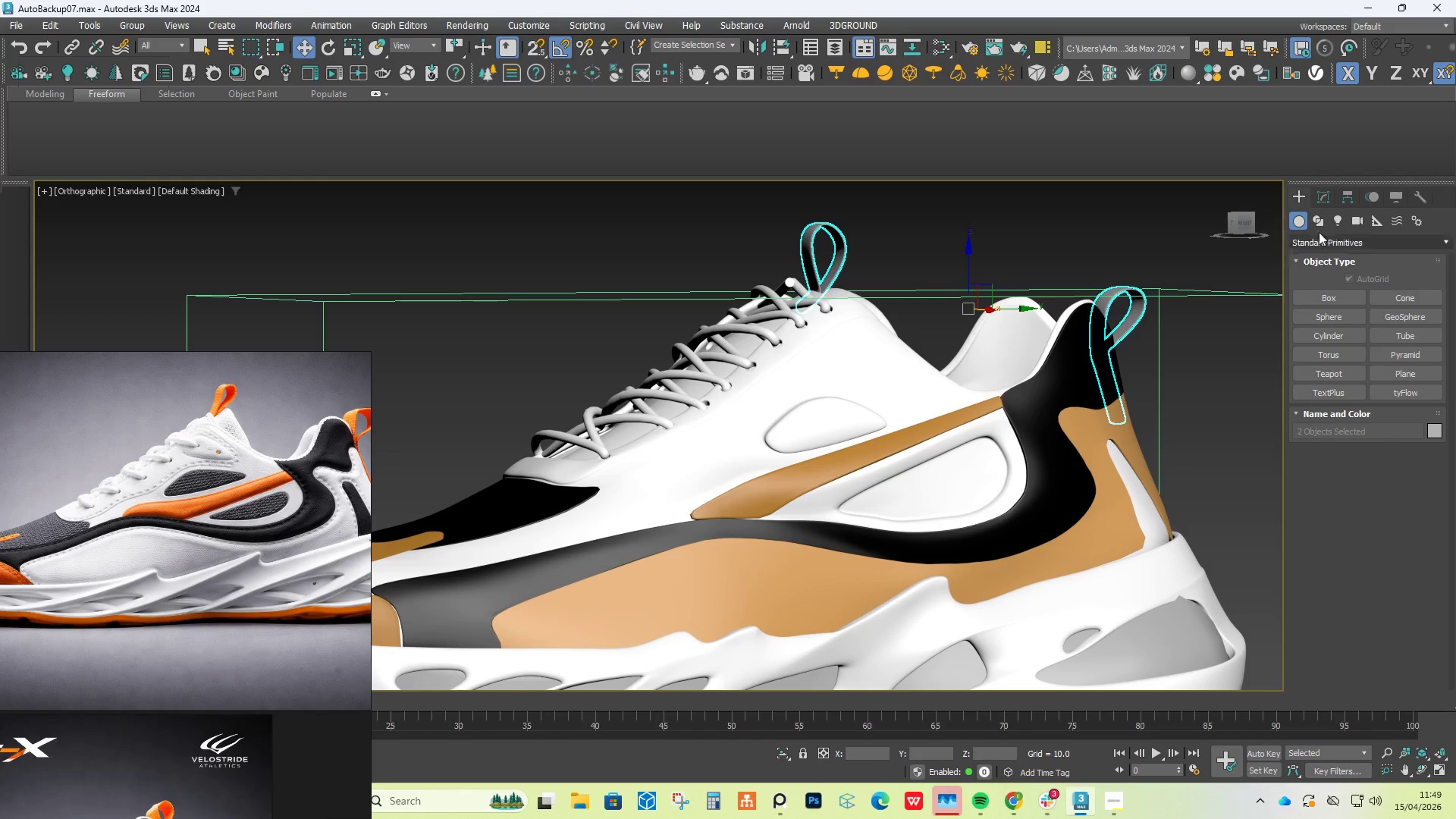 
left_click([1432, 429])
 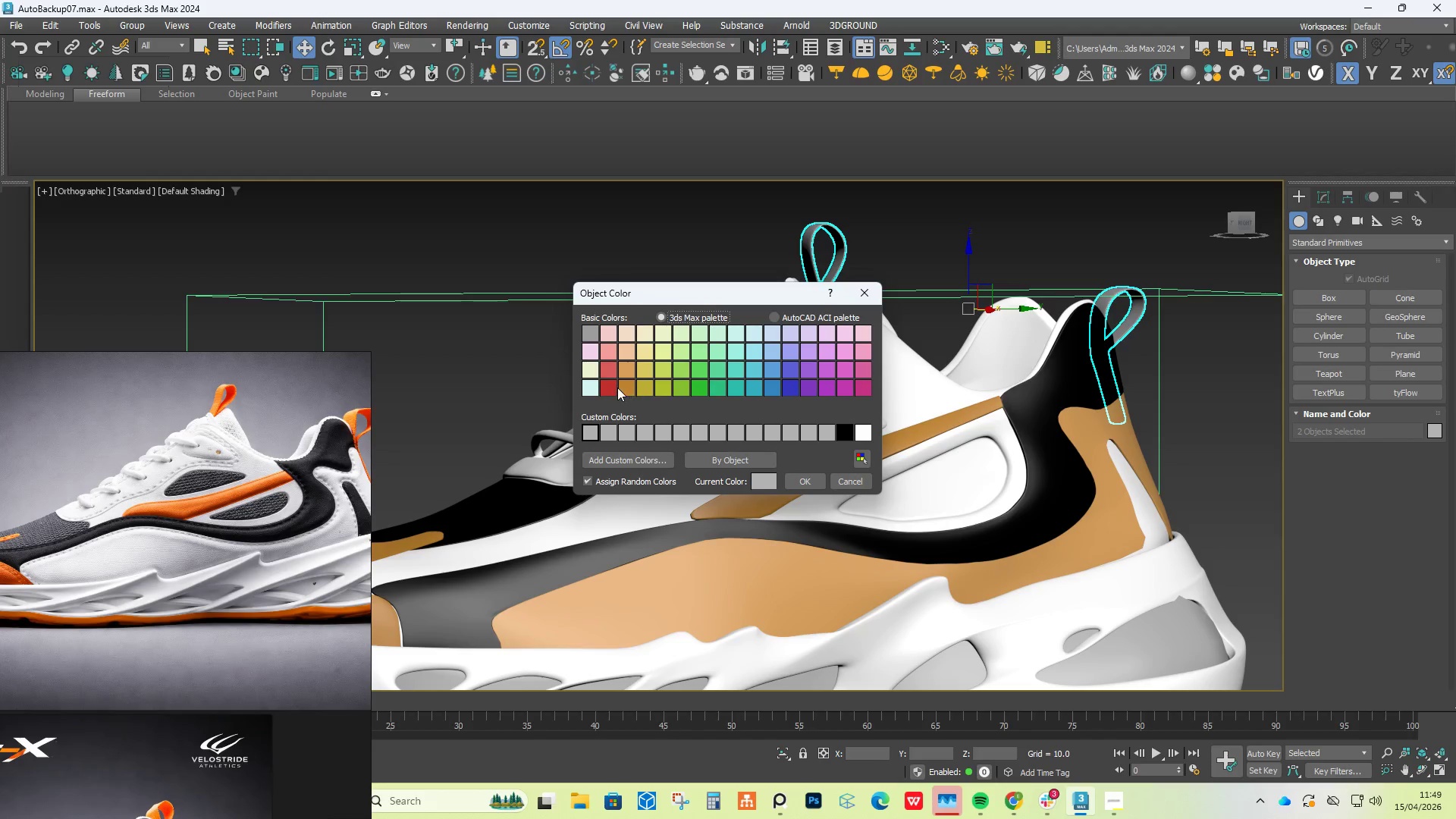 
left_click([623, 388])
 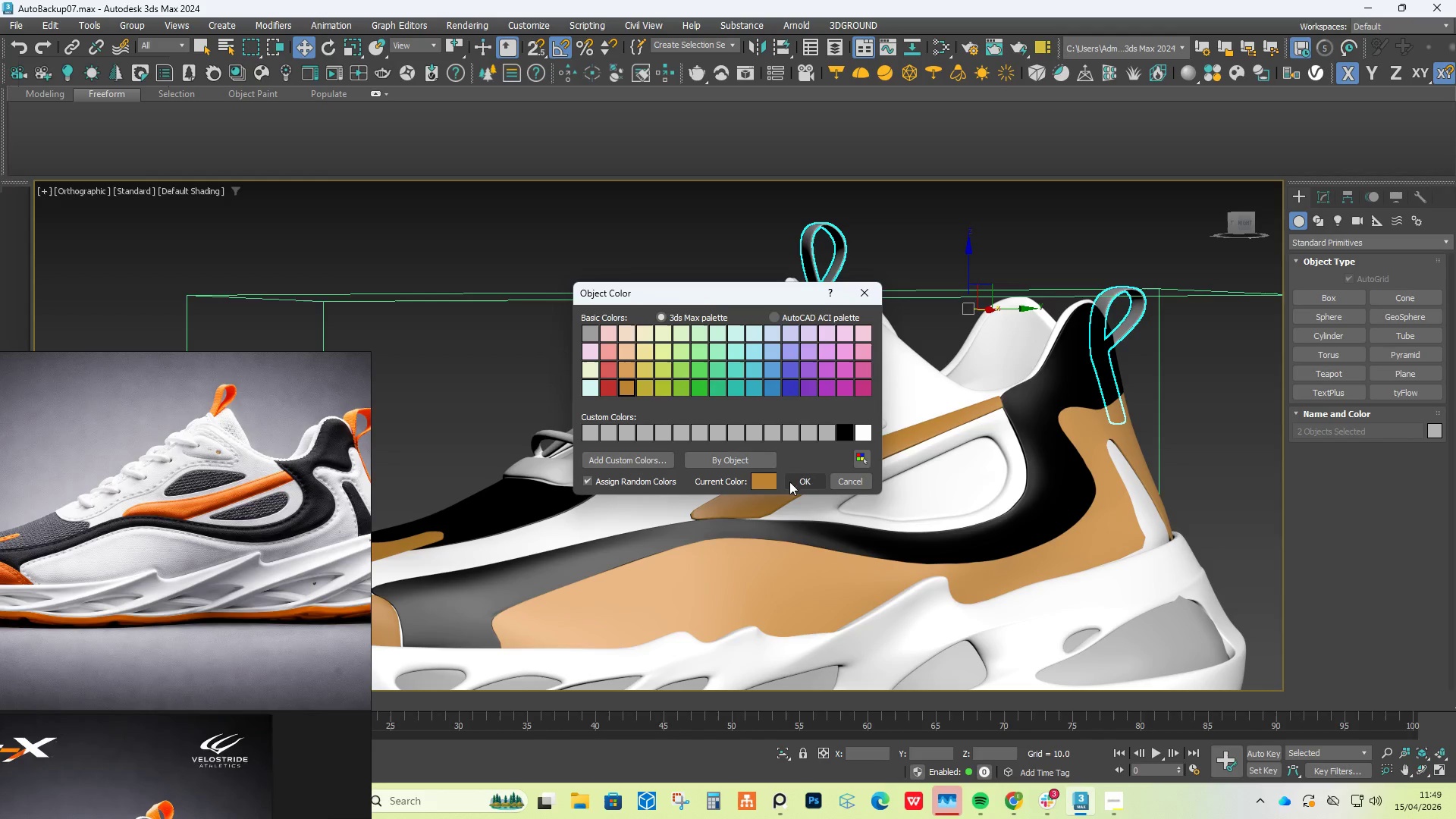 
left_click([793, 474])
 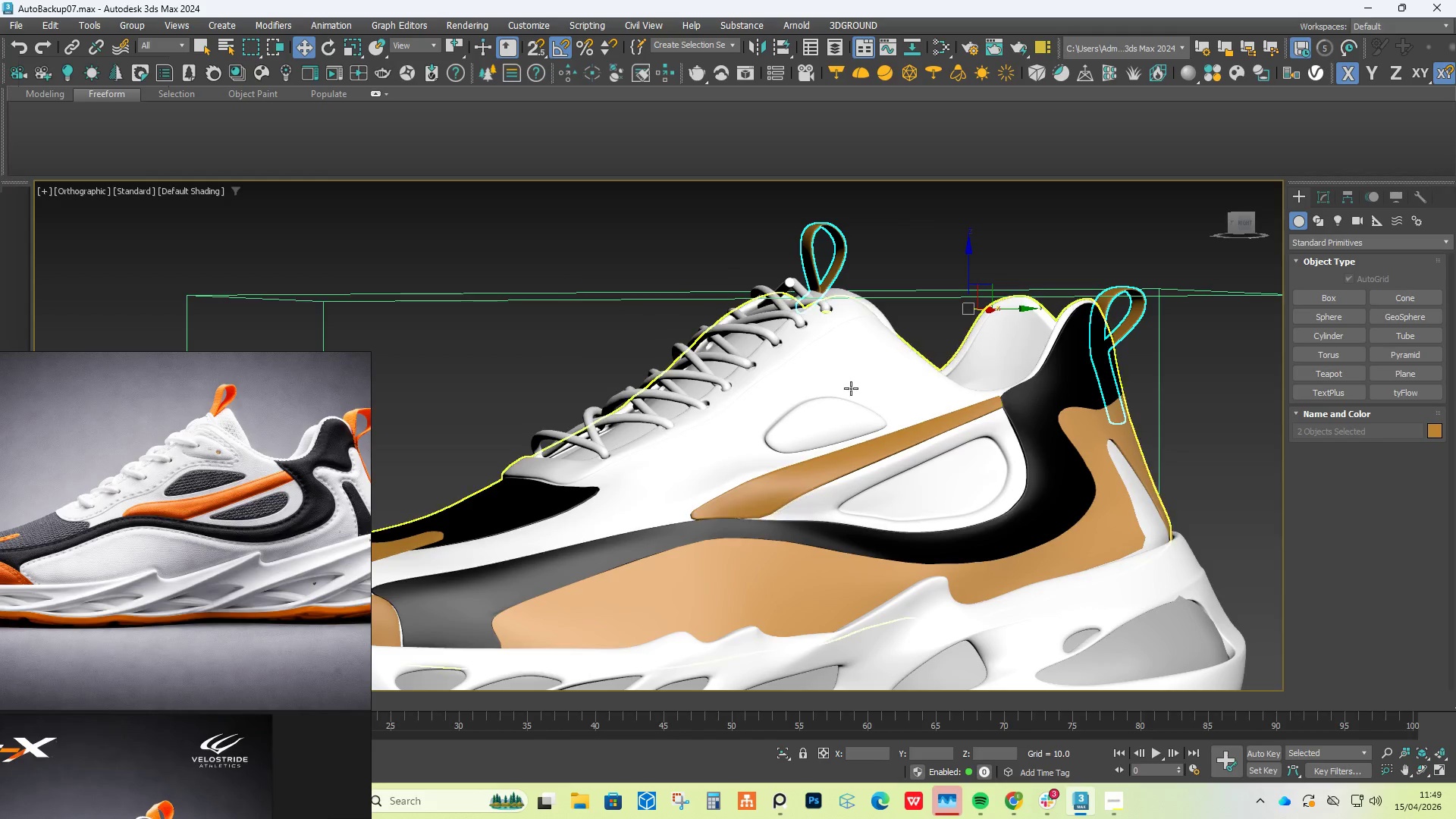 
left_click([928, 279])
 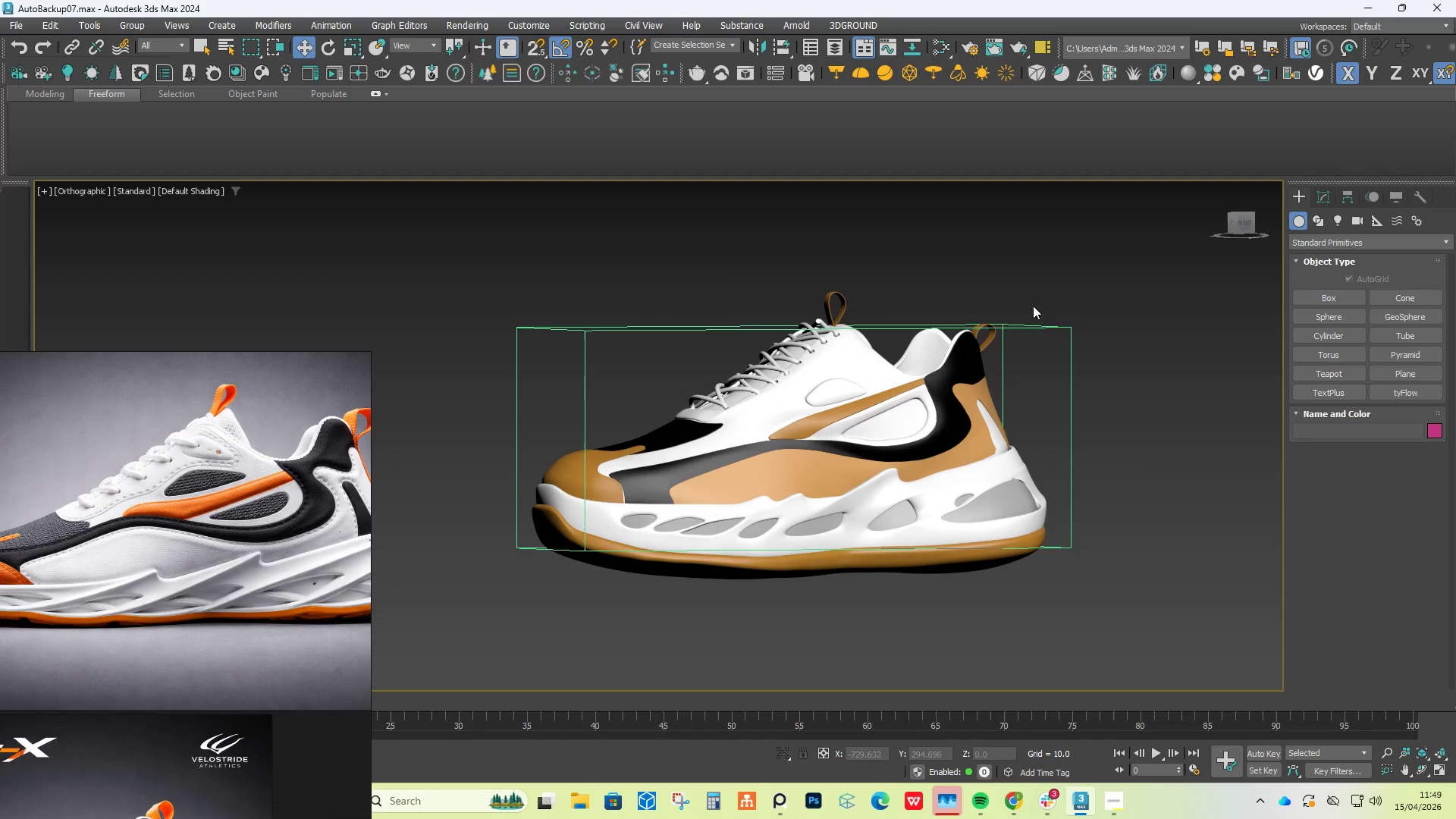 
scroll: coordinate [846, 359], scroll_direction: down, amount: 2.0
 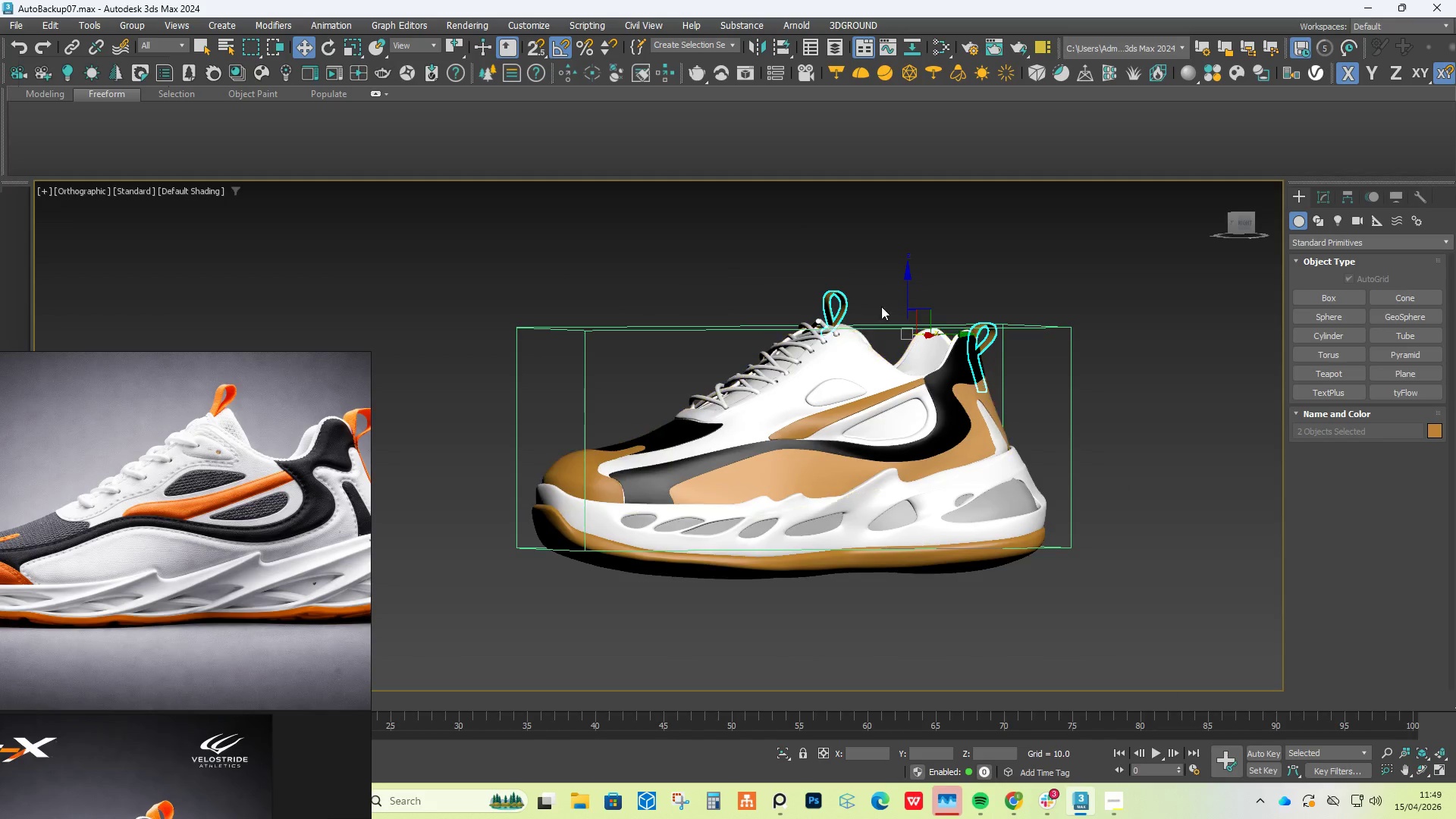 
hold_key(key=AltLeft, duration=0.42)
 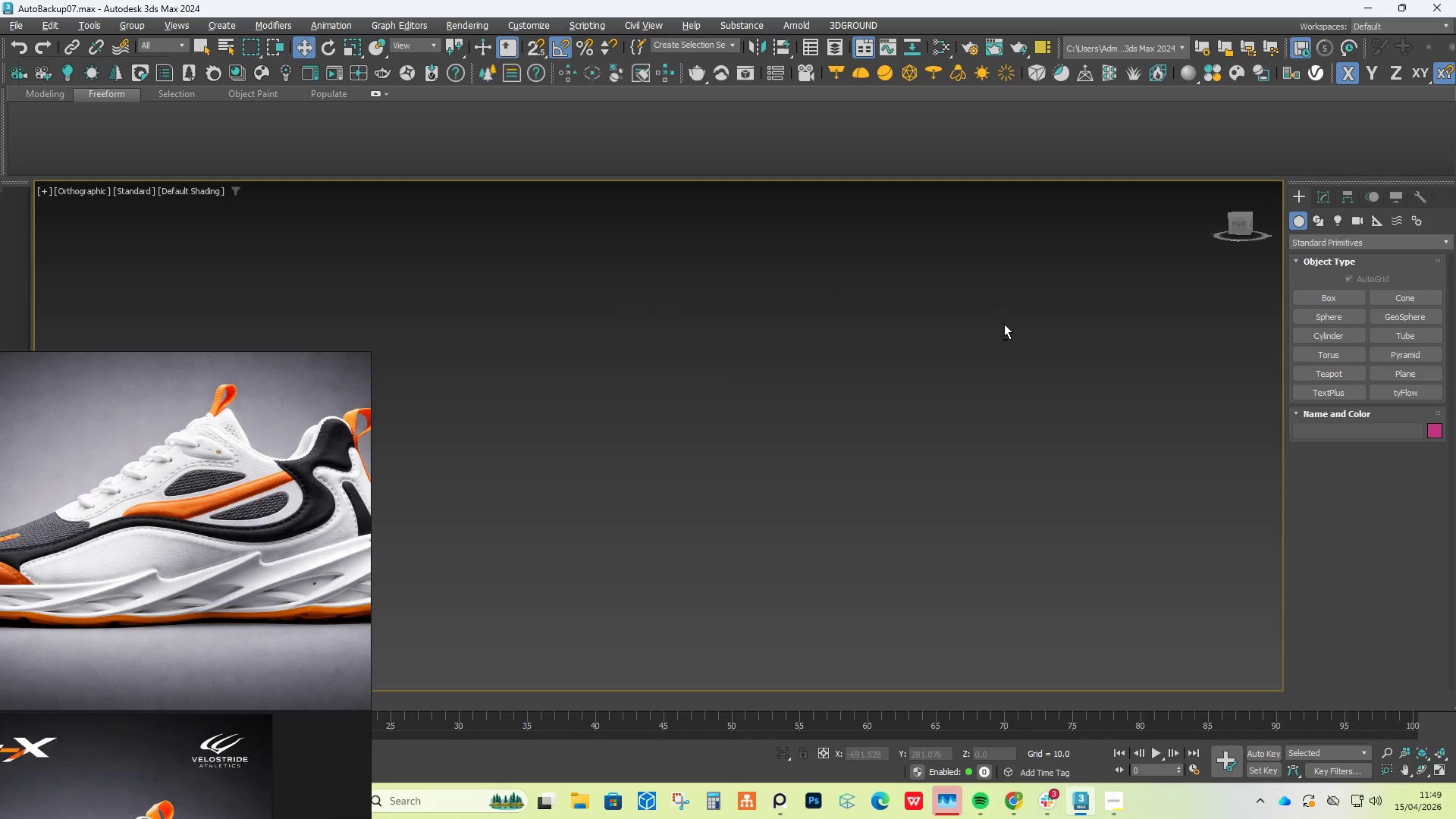 
key(Z)
 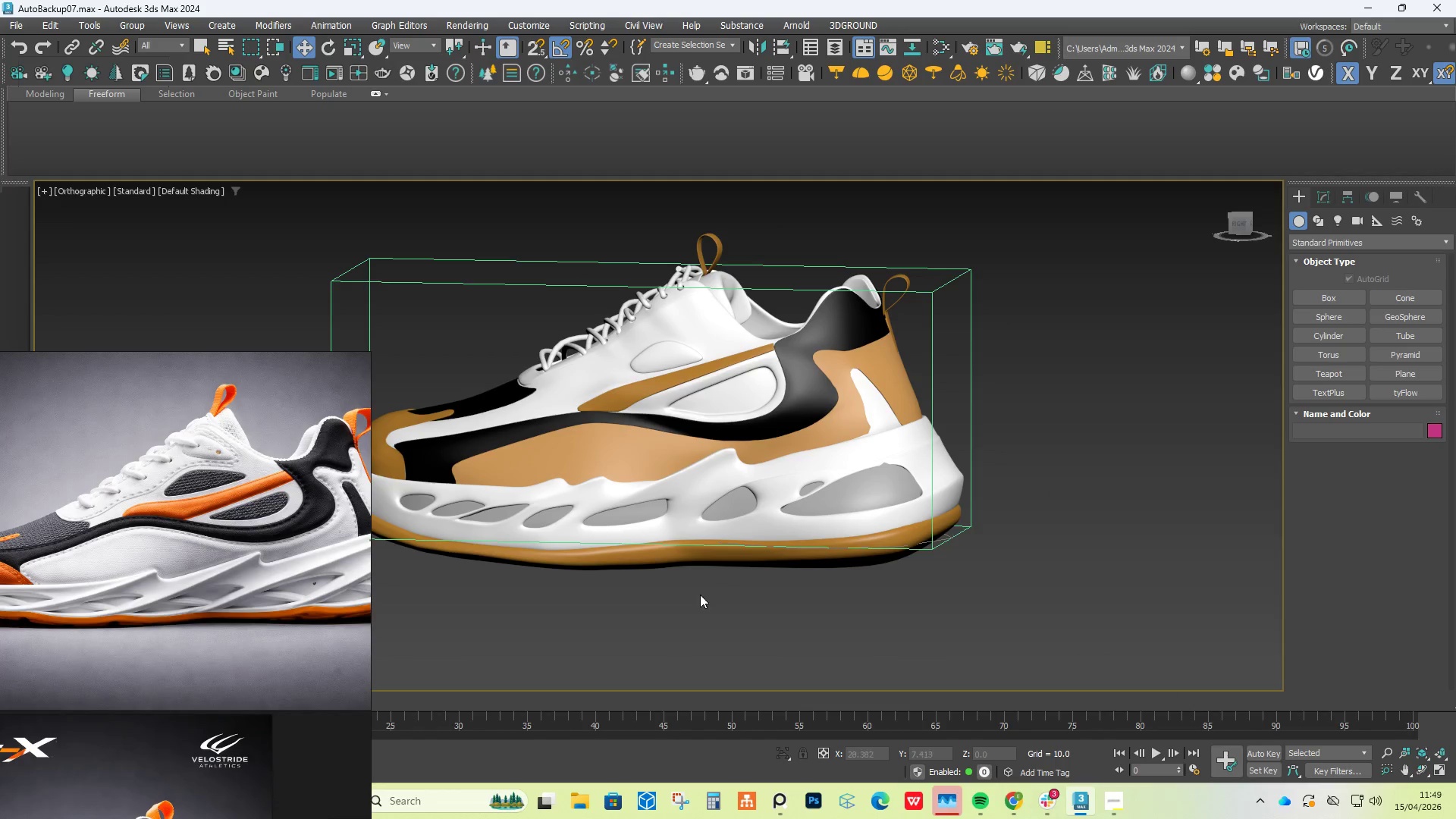 
scroll: coordinate [1004, 324], scroll_direction: down, amount: 3.0
 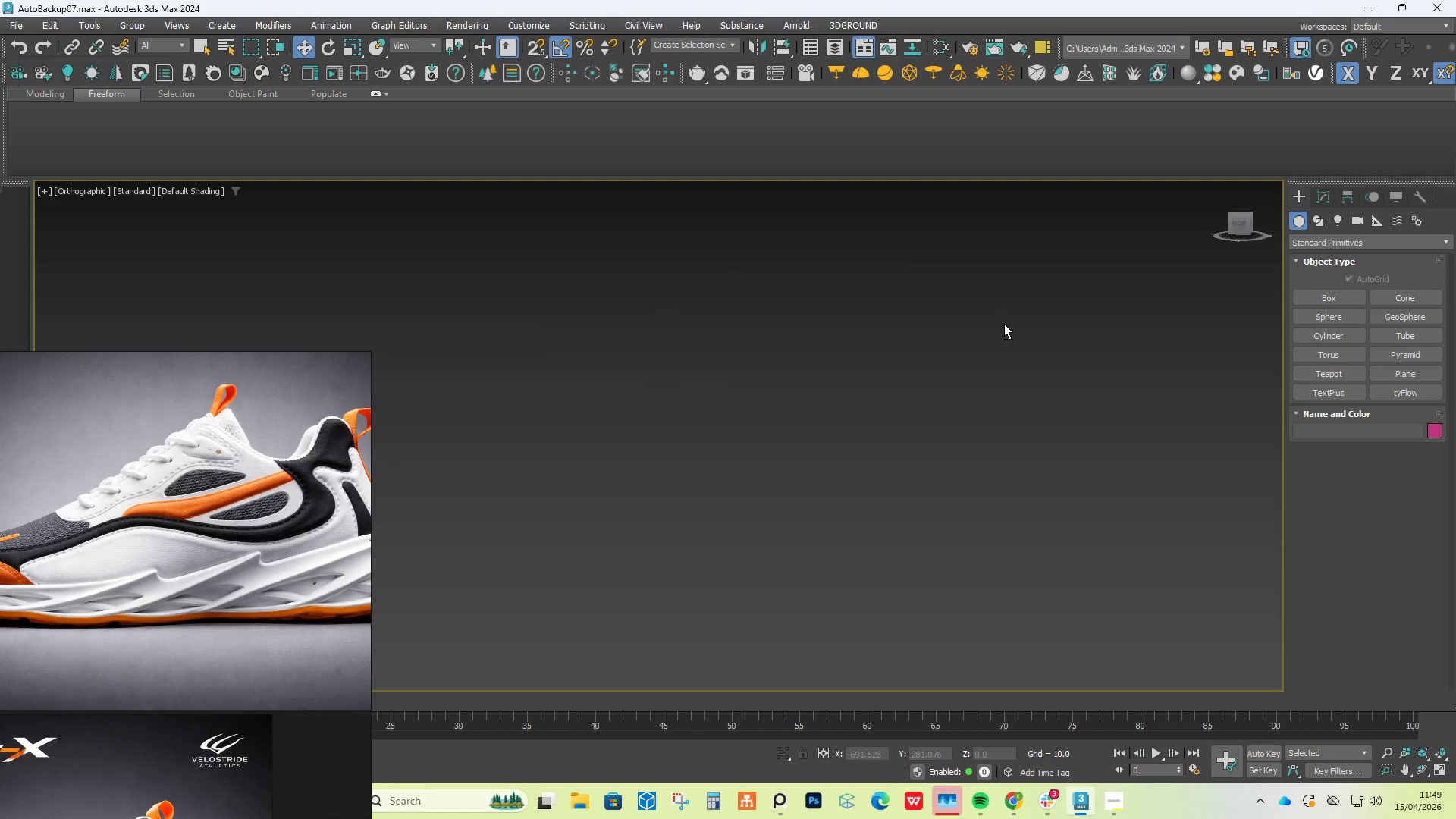 
left_click([873, 491])
 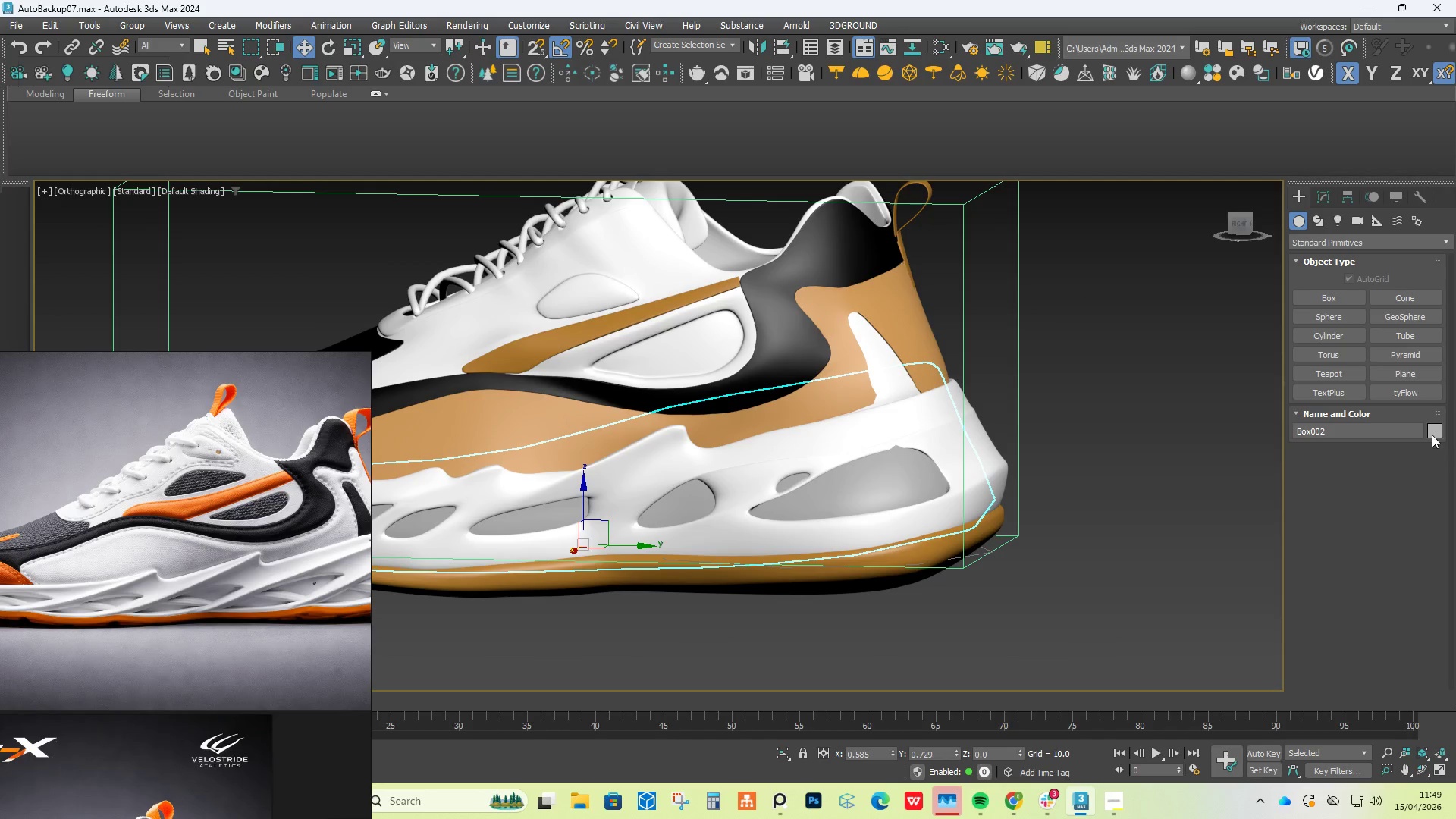 
scroll: coordinate [856, 504], scroll_direction: up, amount: 1.0
 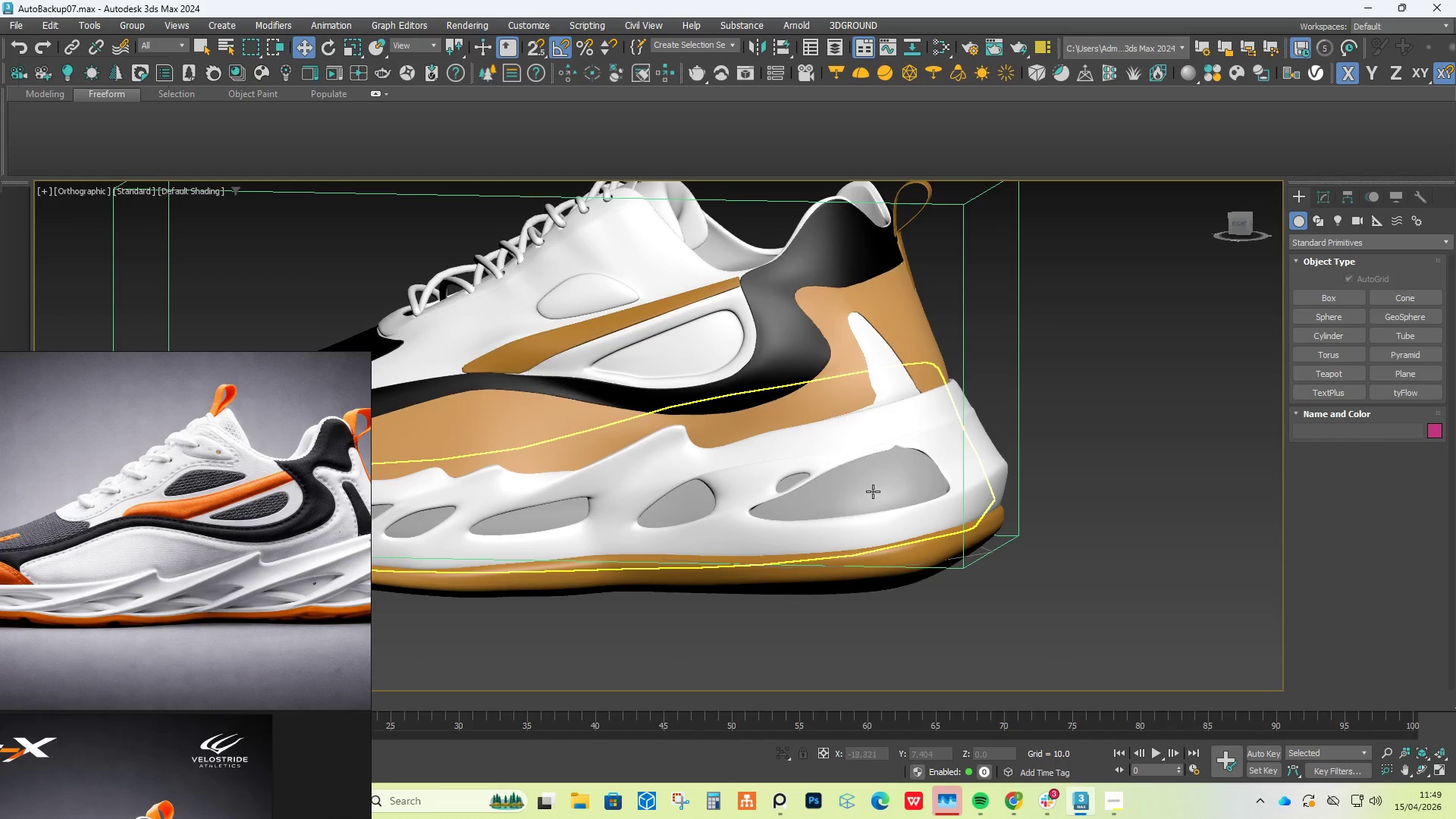 
left_click_drag(start_coordinate=[1427, 433], to_coordinate=[858, 429])
 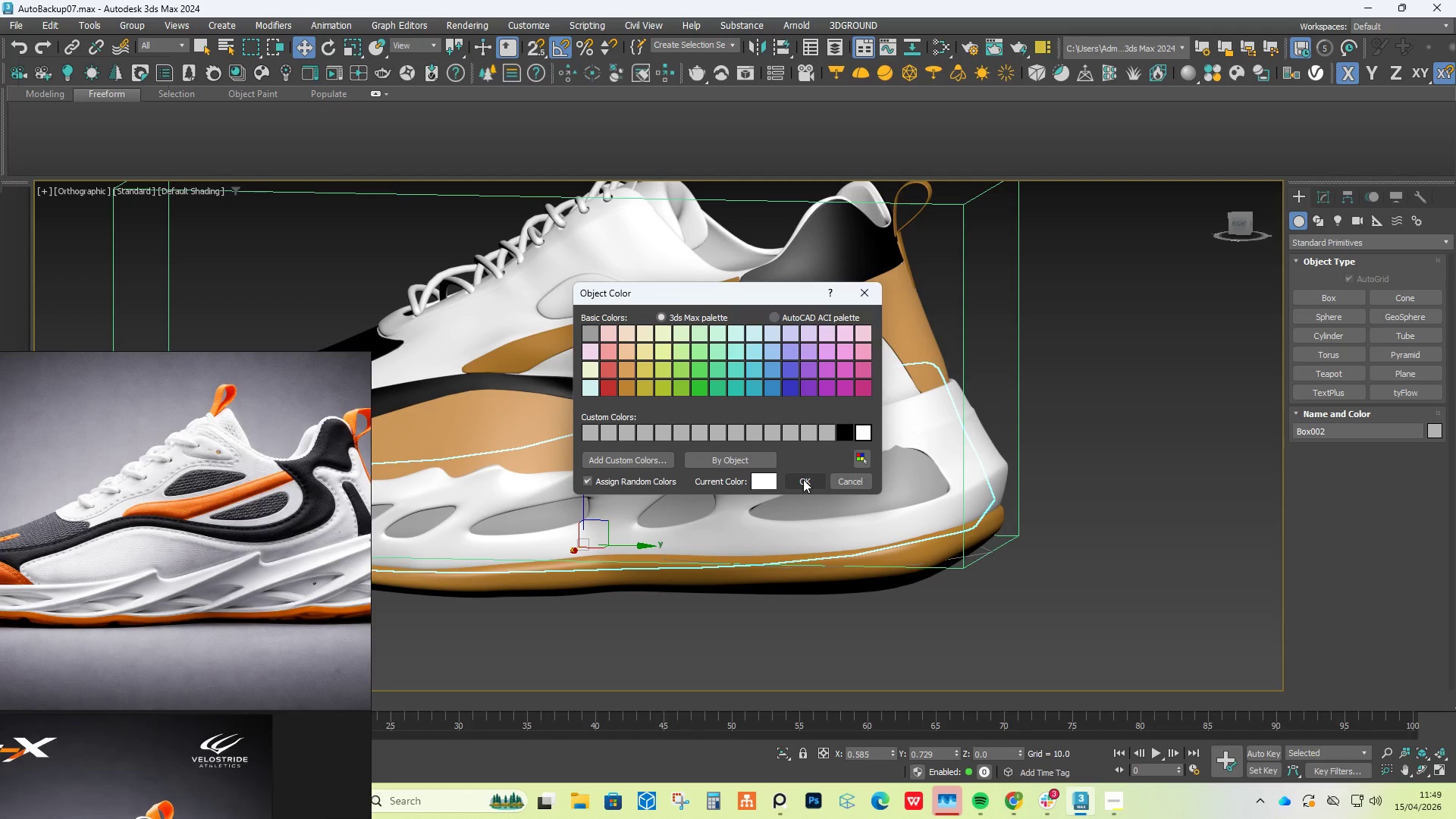 
left_click([858, 429])
 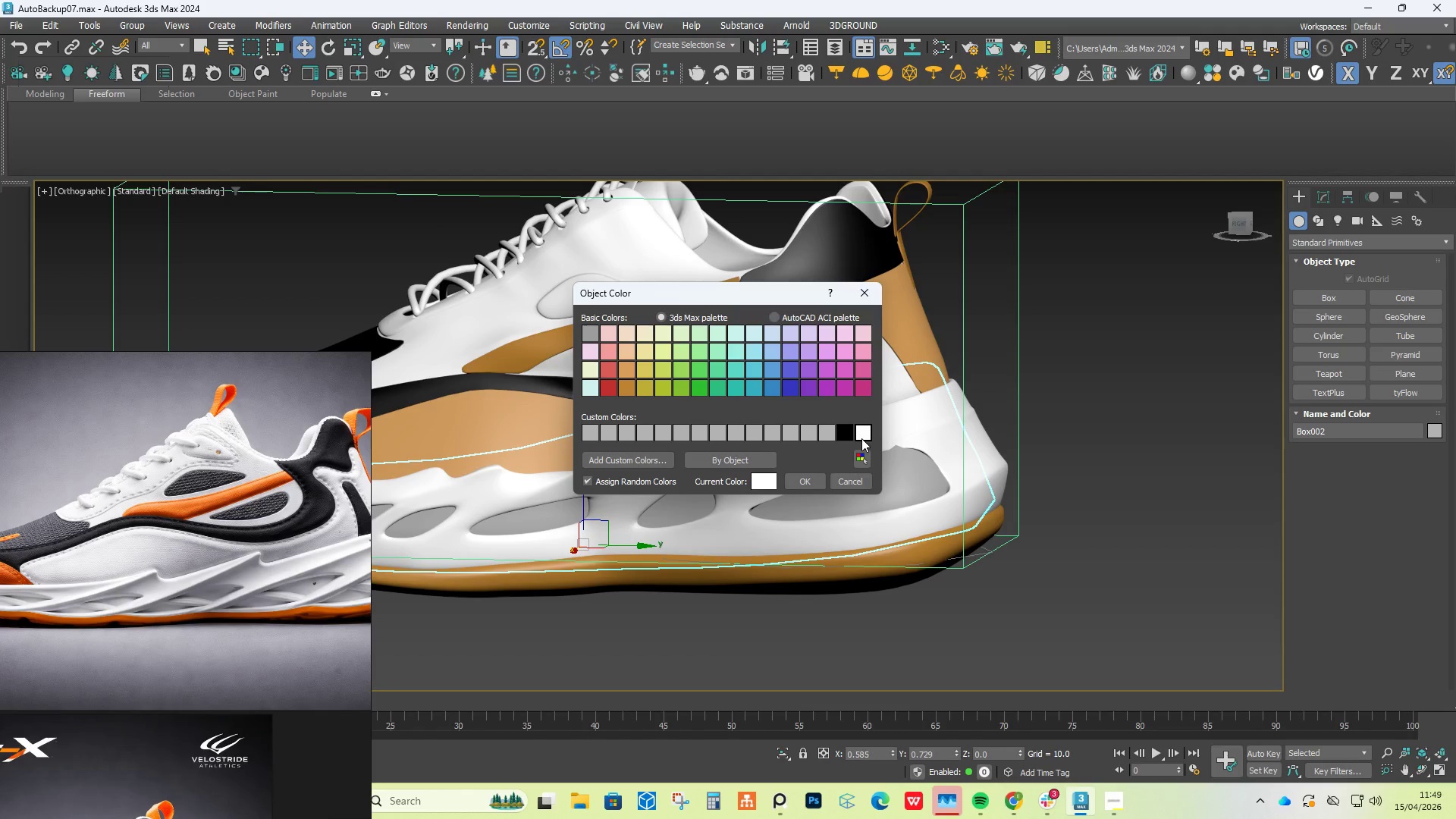 
left_click([865, 432])
 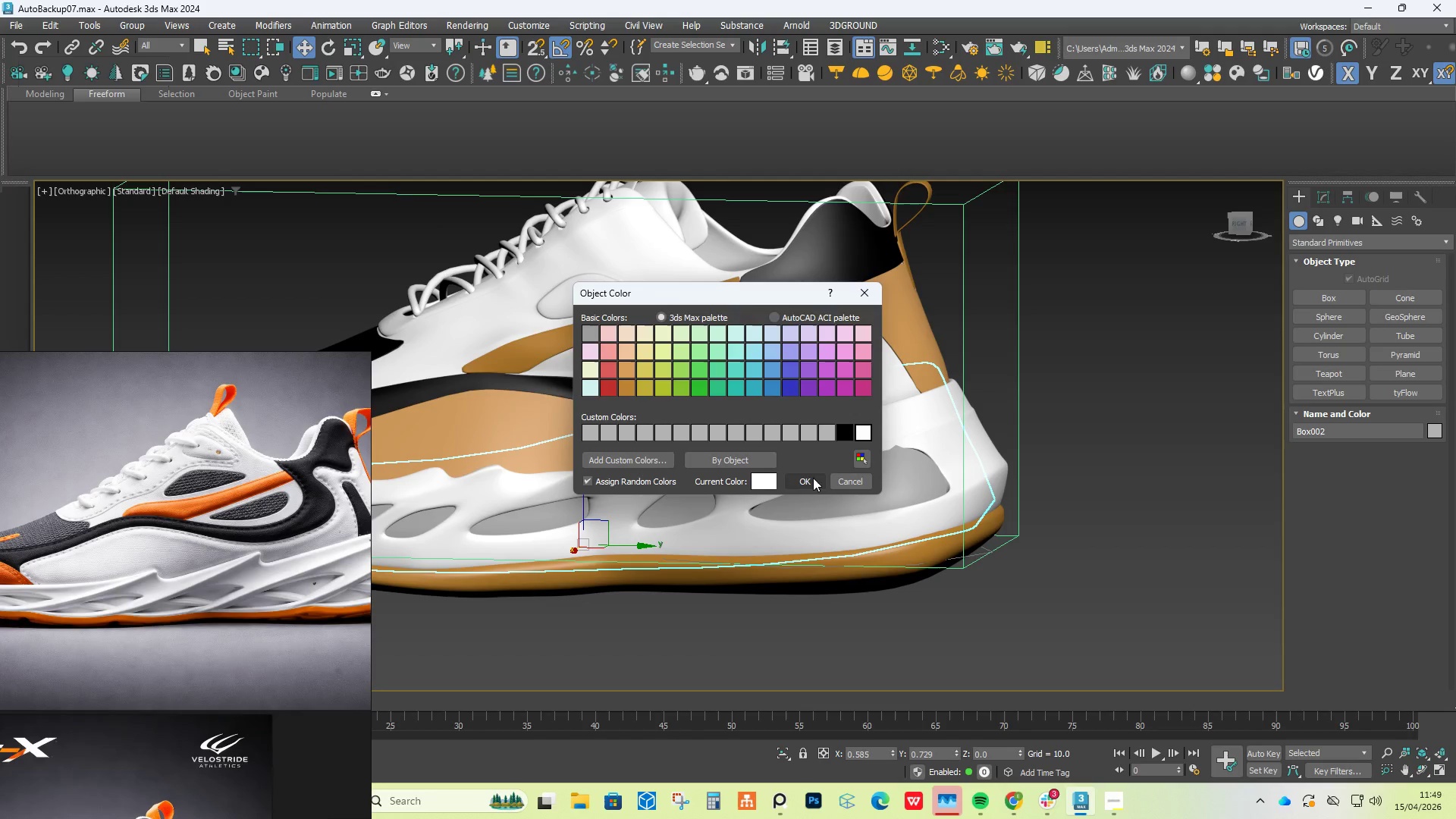 
left_click([800, 483])
 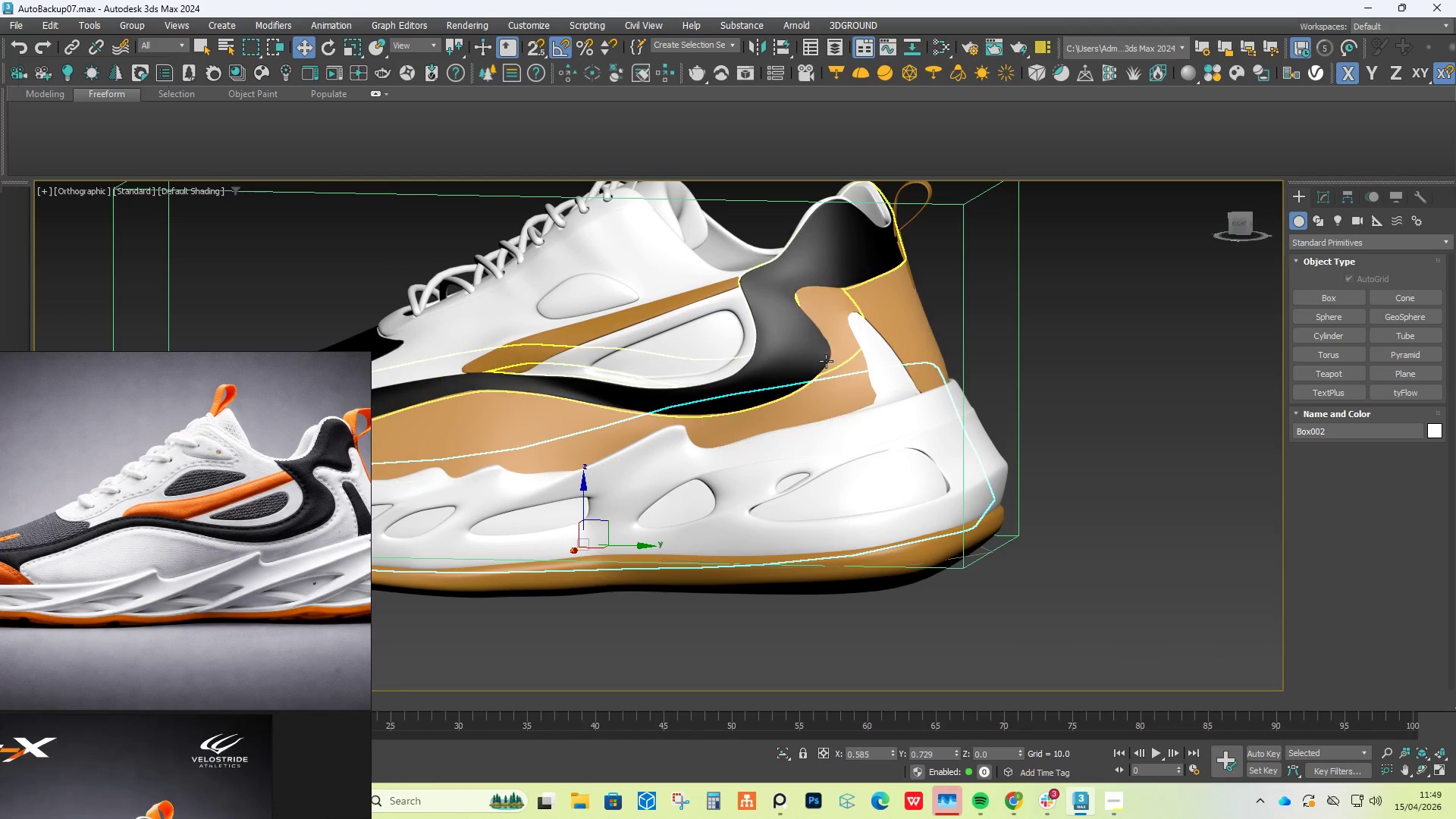 
left_click([840, 344])
 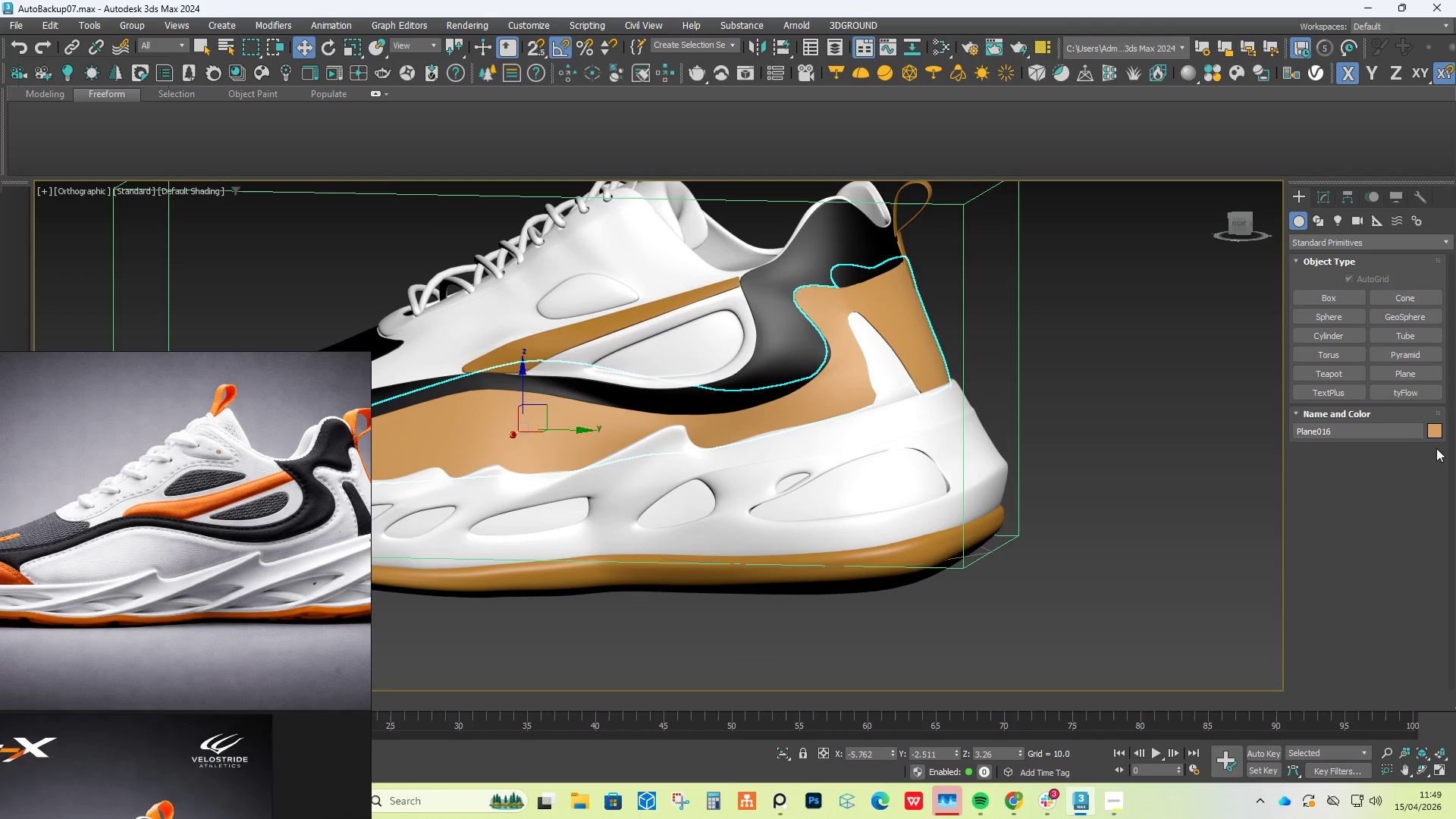 
left_click([1431, 431])
 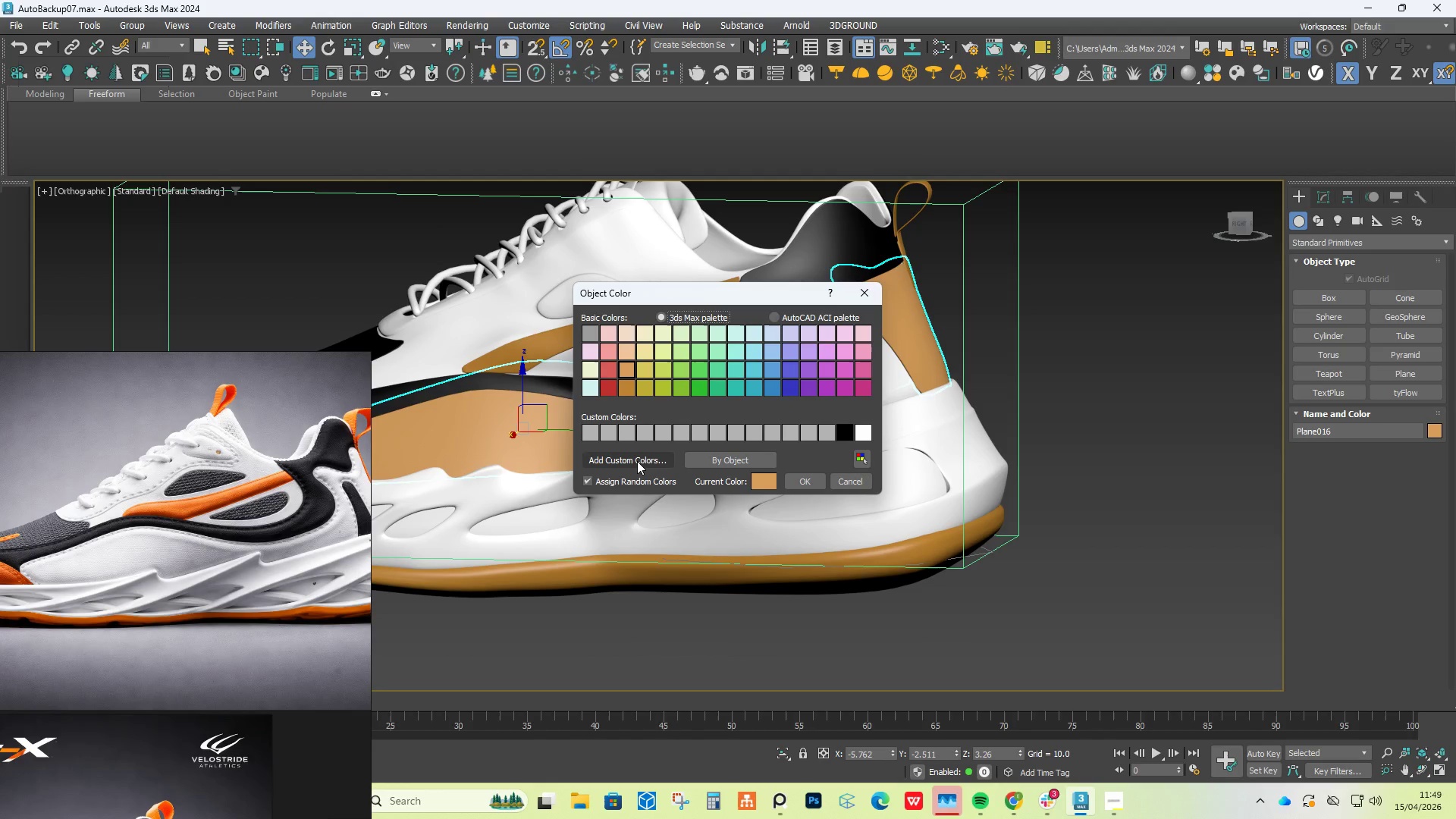 
left_click([639, 460])
 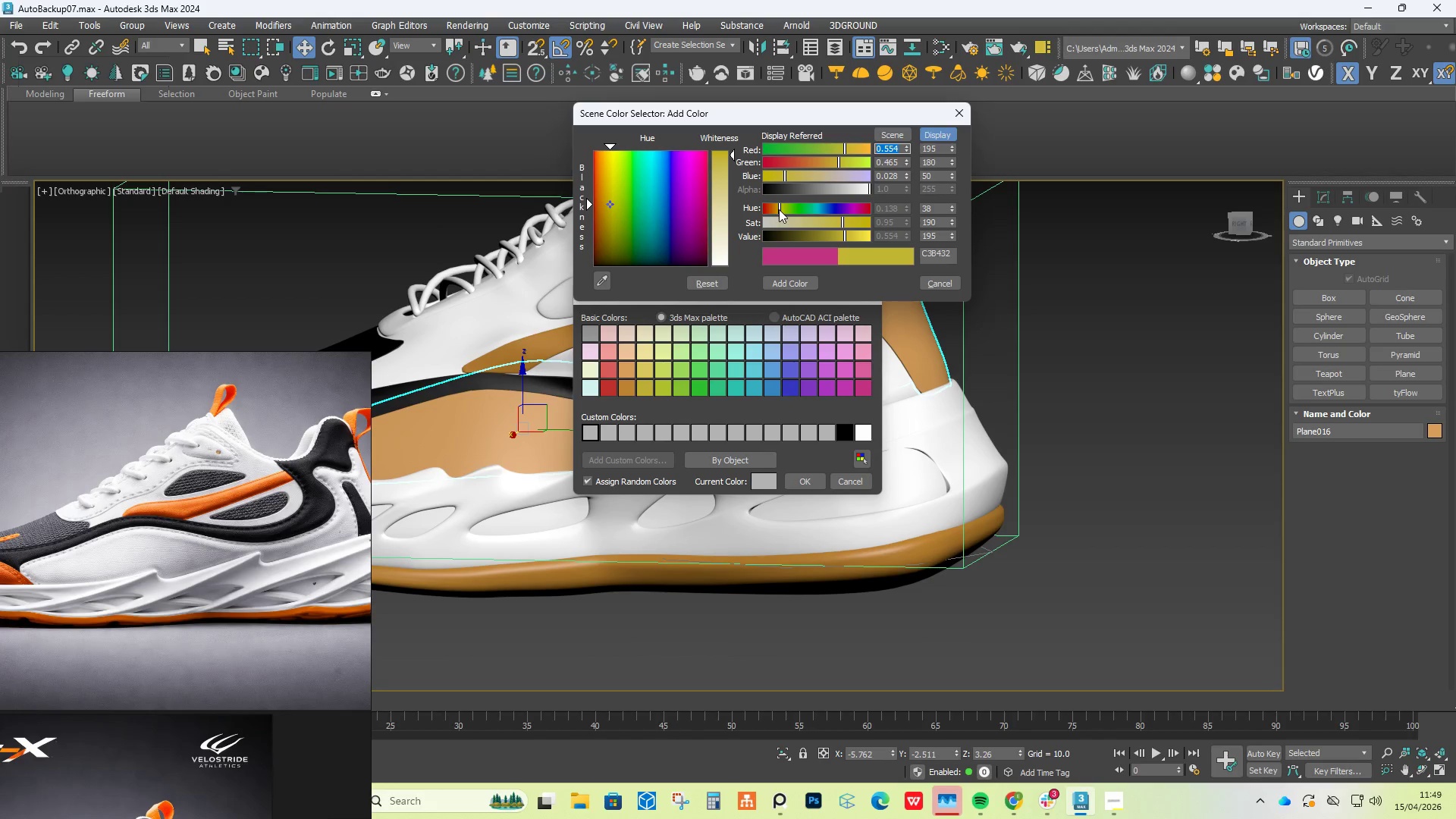 
left_click_drag(start_coordinate=[613, 194], to_coordinate=[604, 158])
 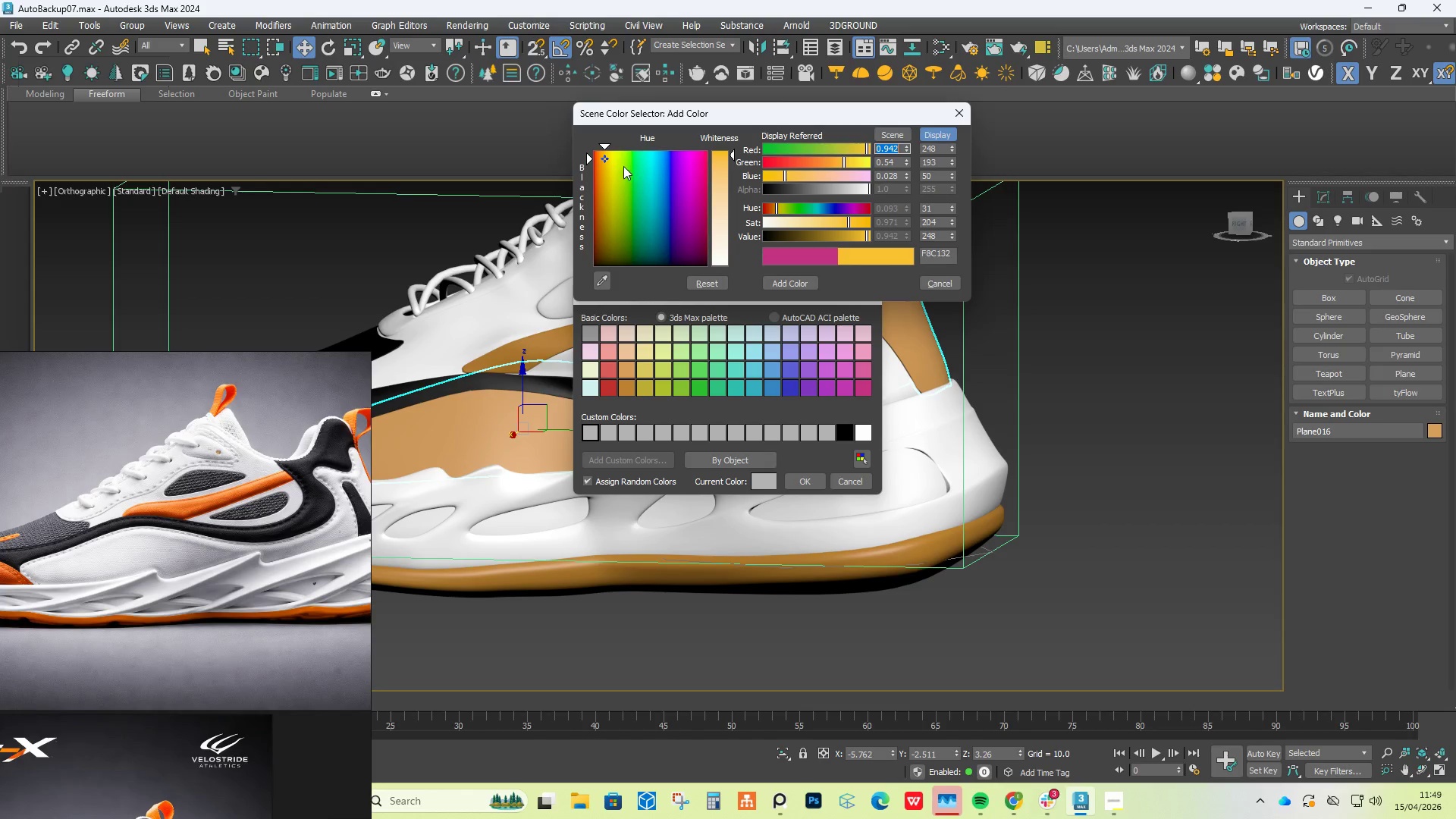 
left_click_drag(start_coordinate=[610, 159], to_coordinate=[599, 162])
 